 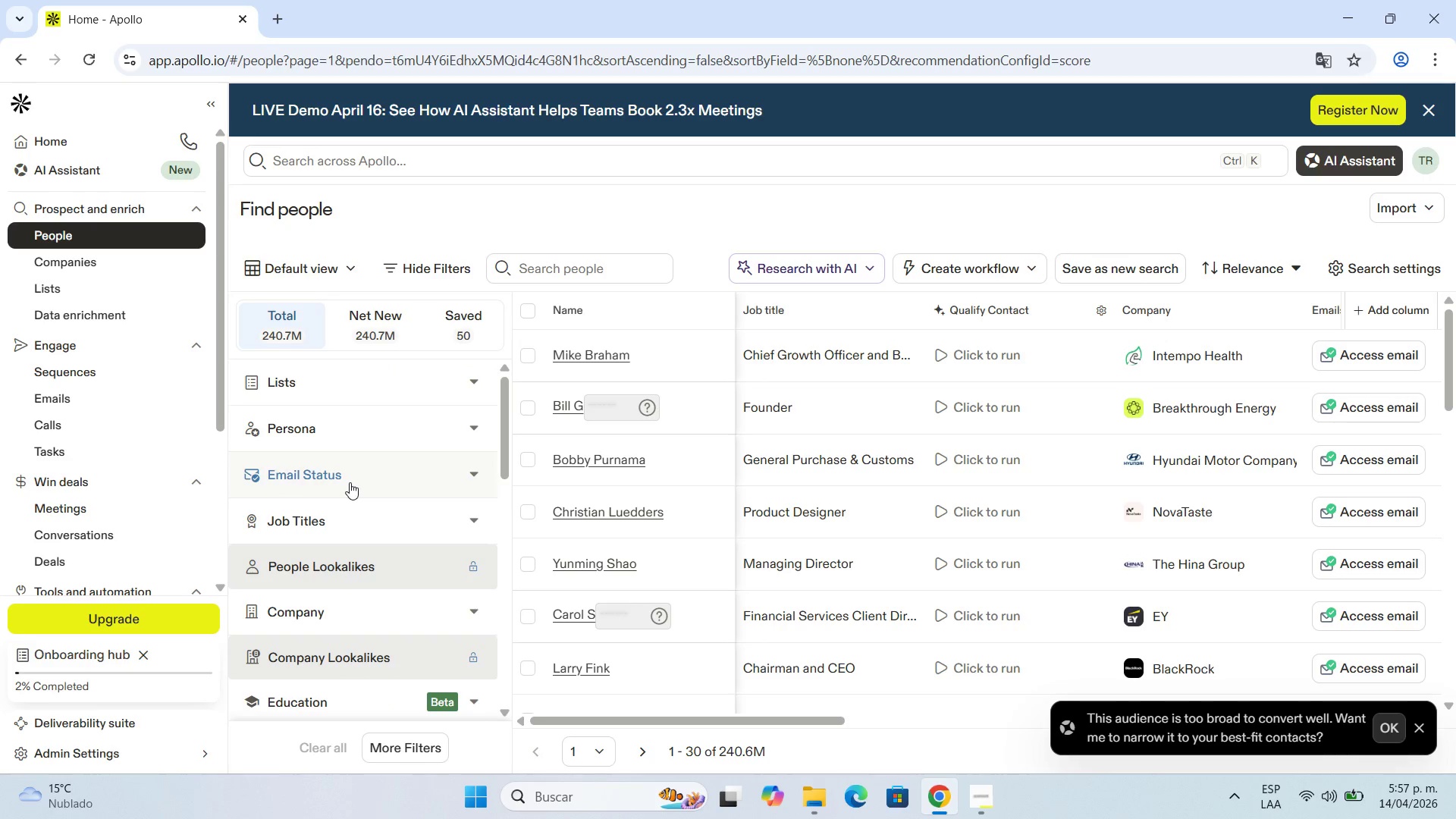 
scroll: coordinate [404, 478], scroll_direction: down, amount: 2.0
 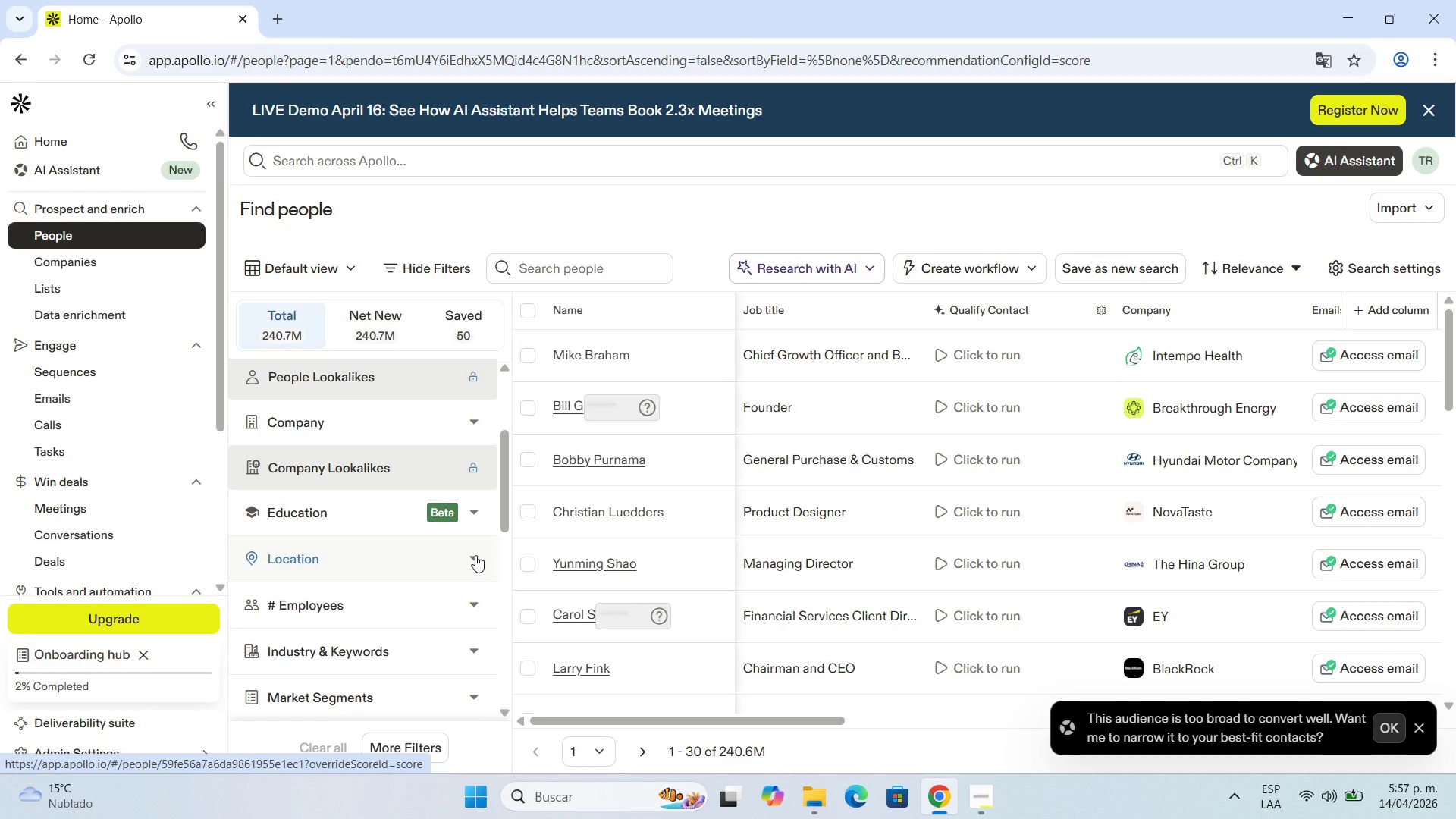 
left_click([475, 555])
 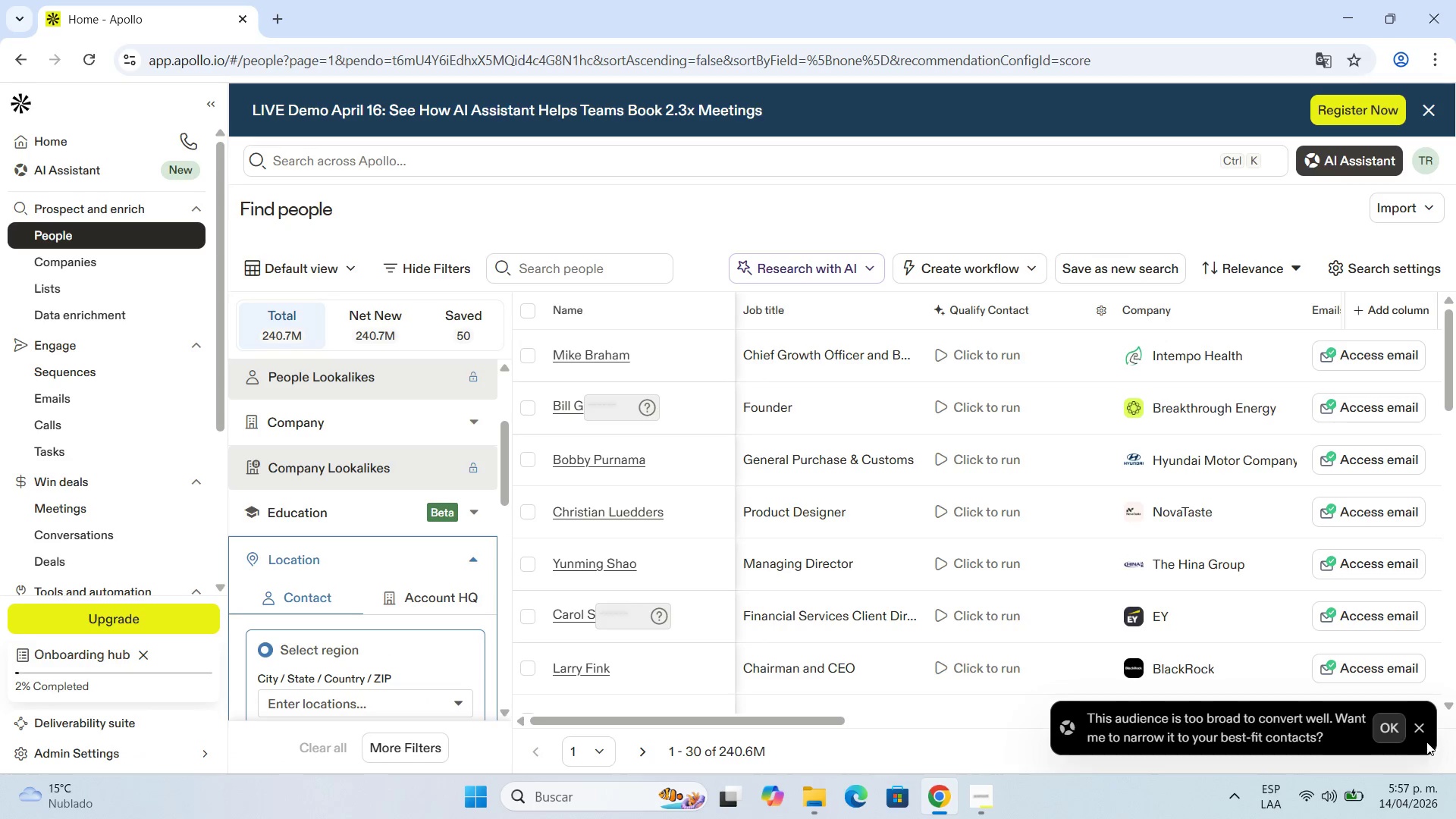 
left_click([1424, 723])
 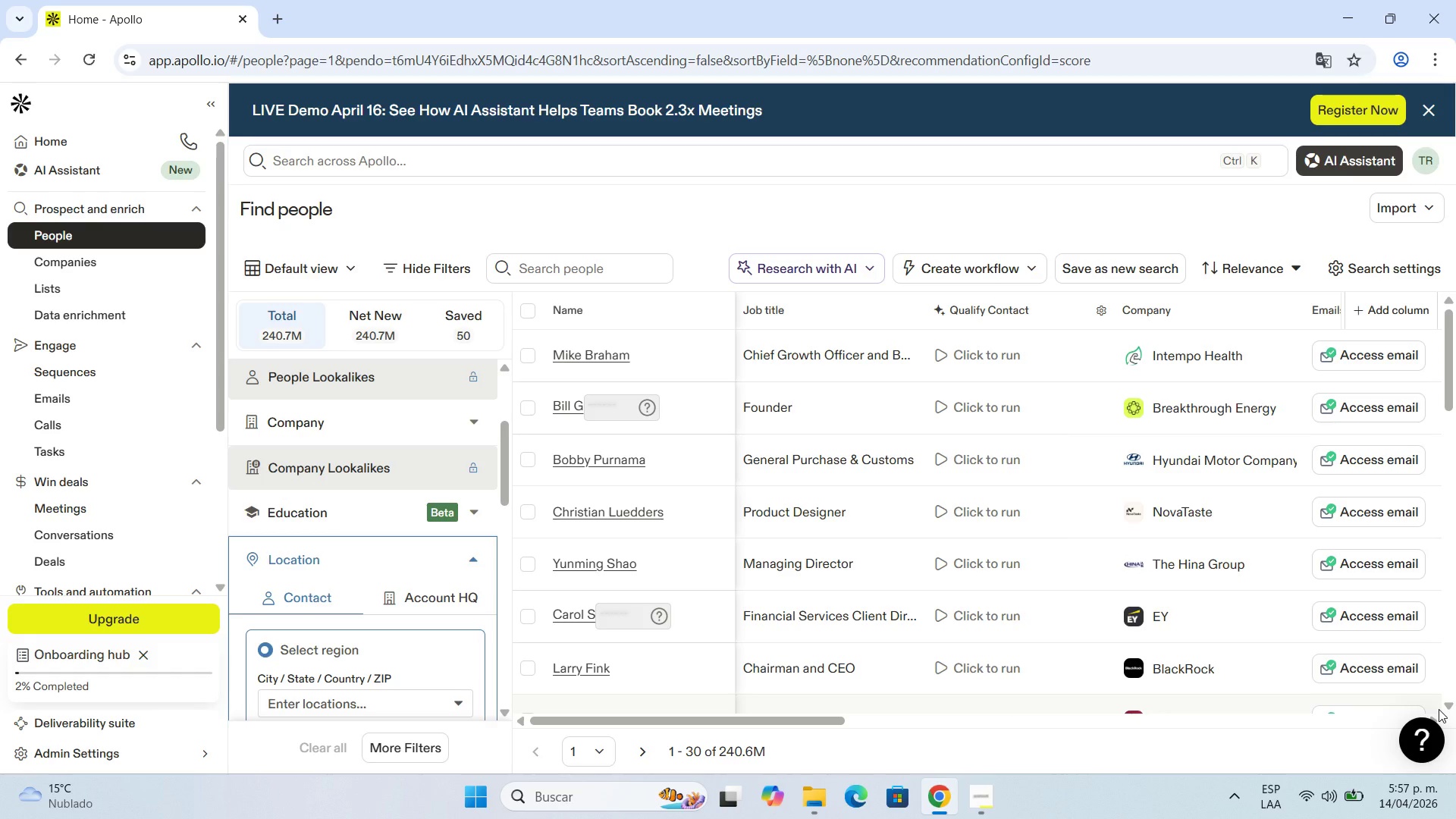 
key(Mute)
 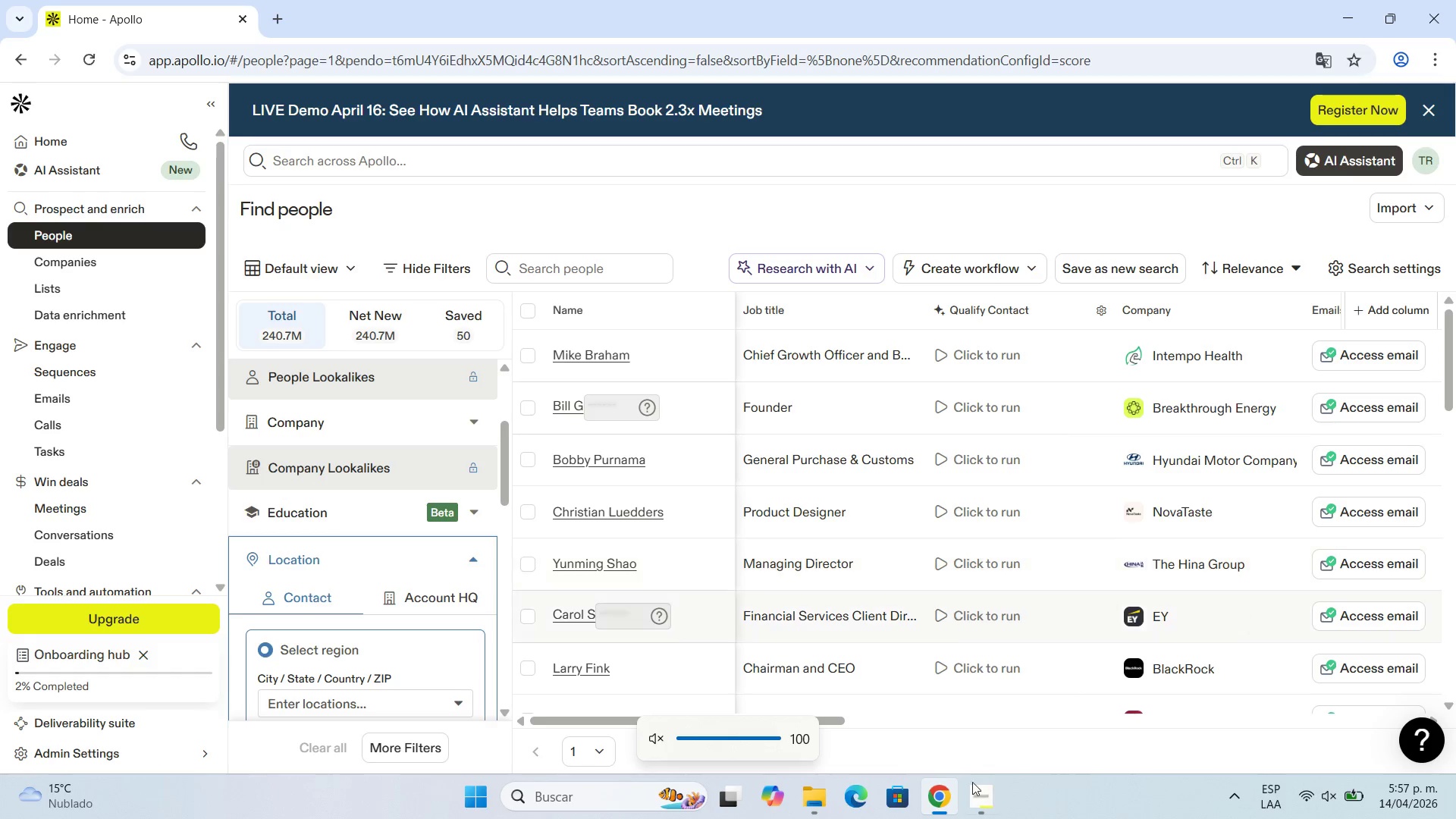 
scroll: coordinate [391, 585], scroll_direction: down, amount: 3.0
 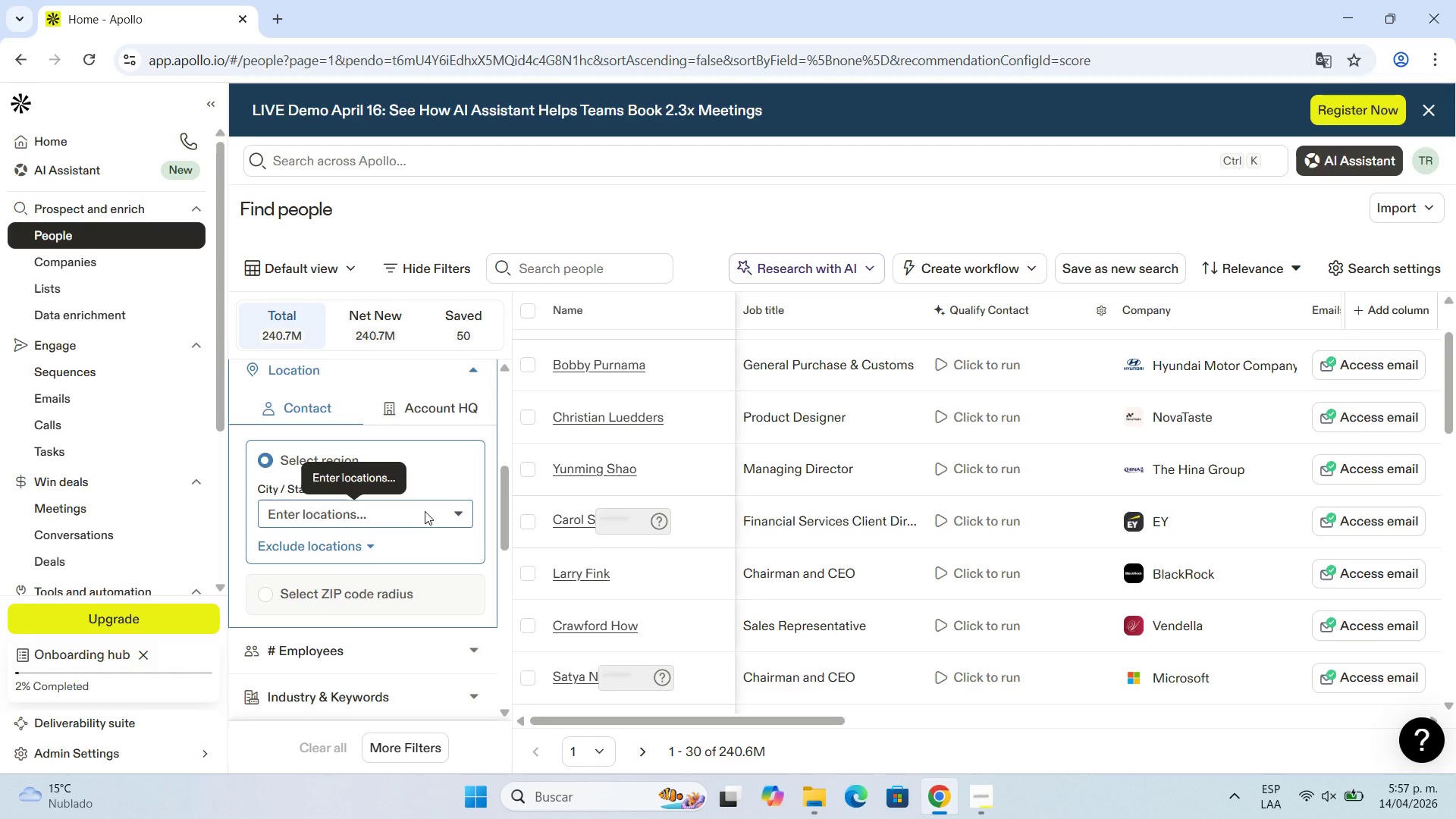 
left_click([440, 512])
 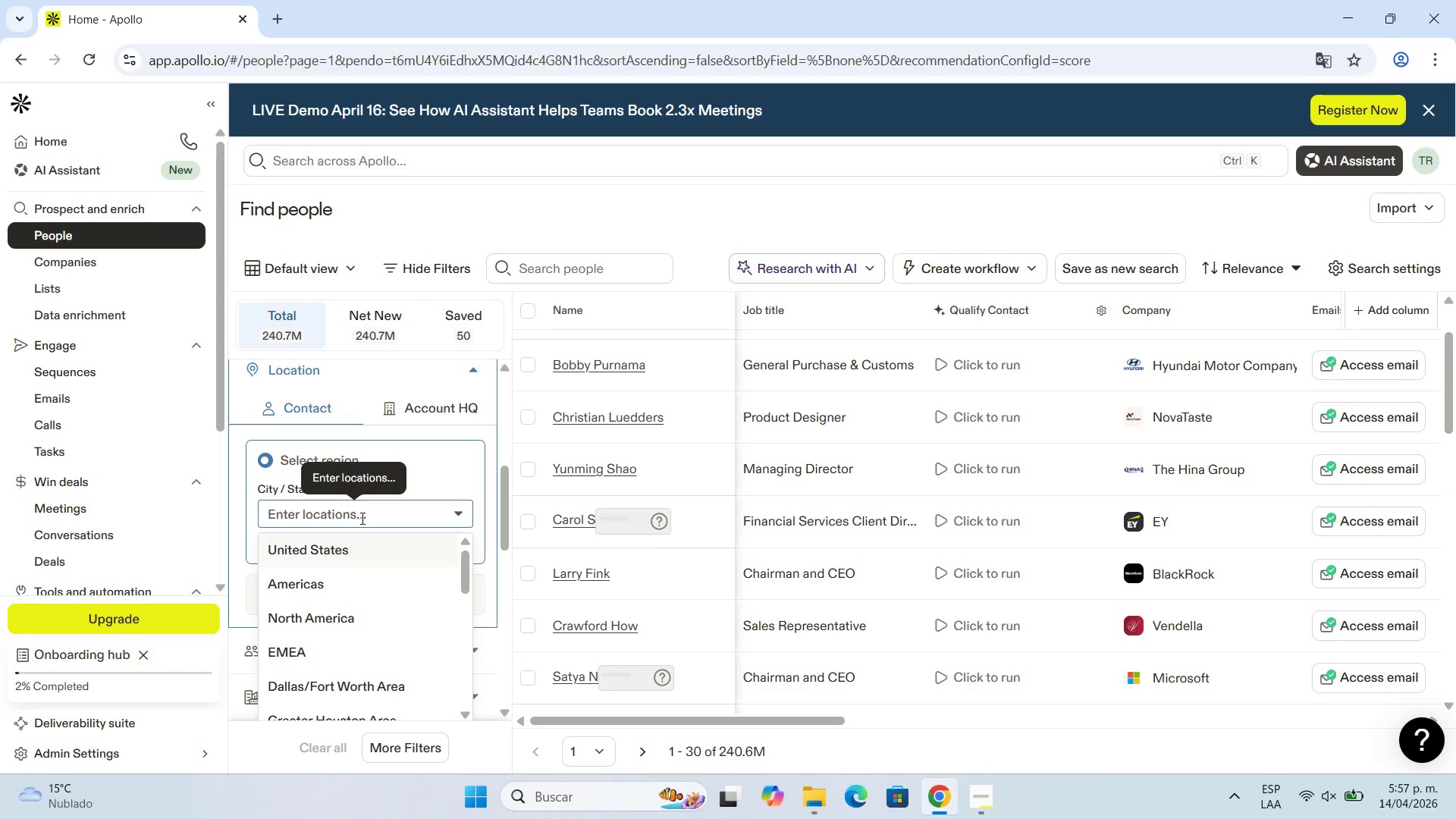 
type(Georg)
 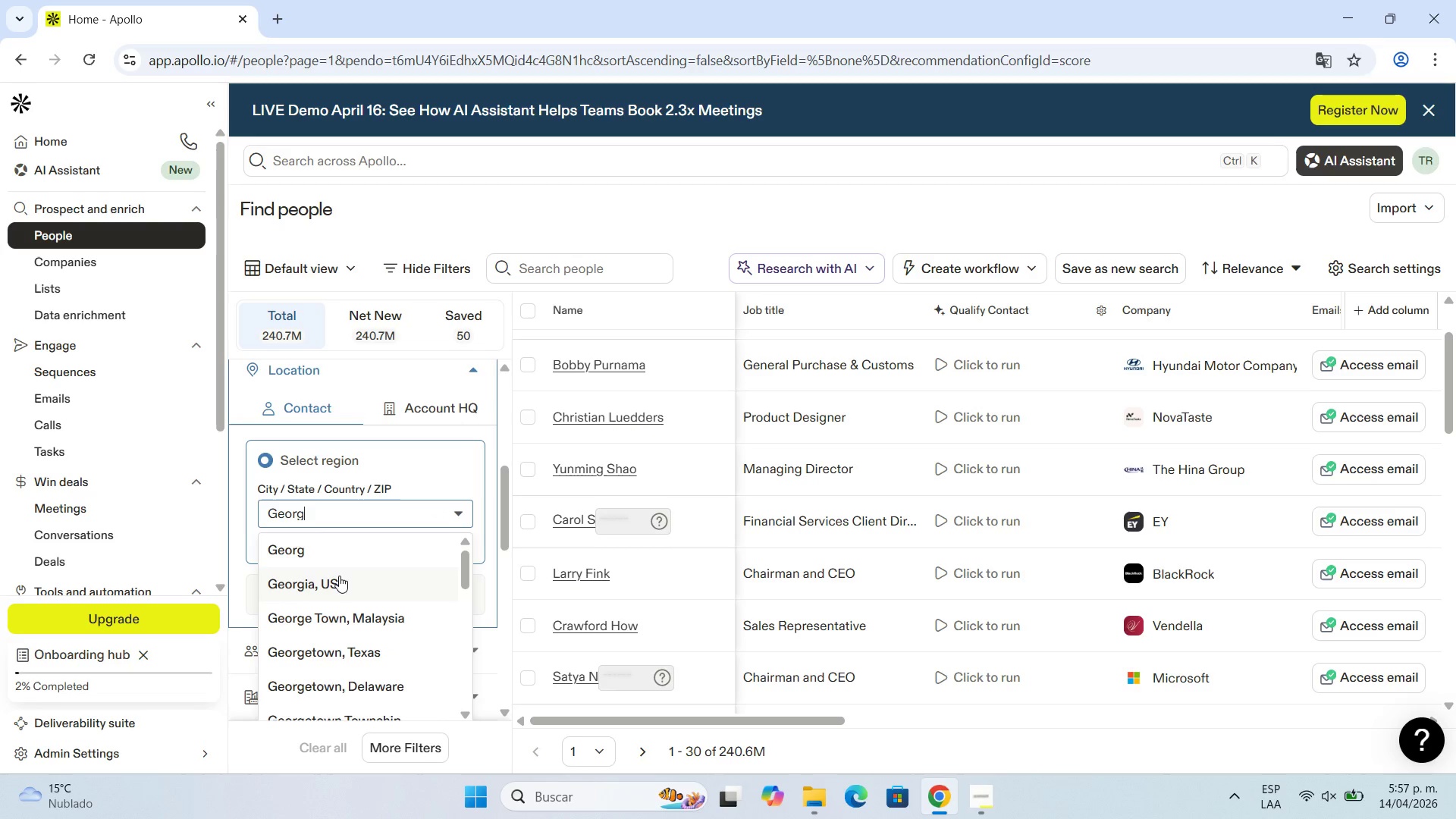 
left_click([339, 576])
 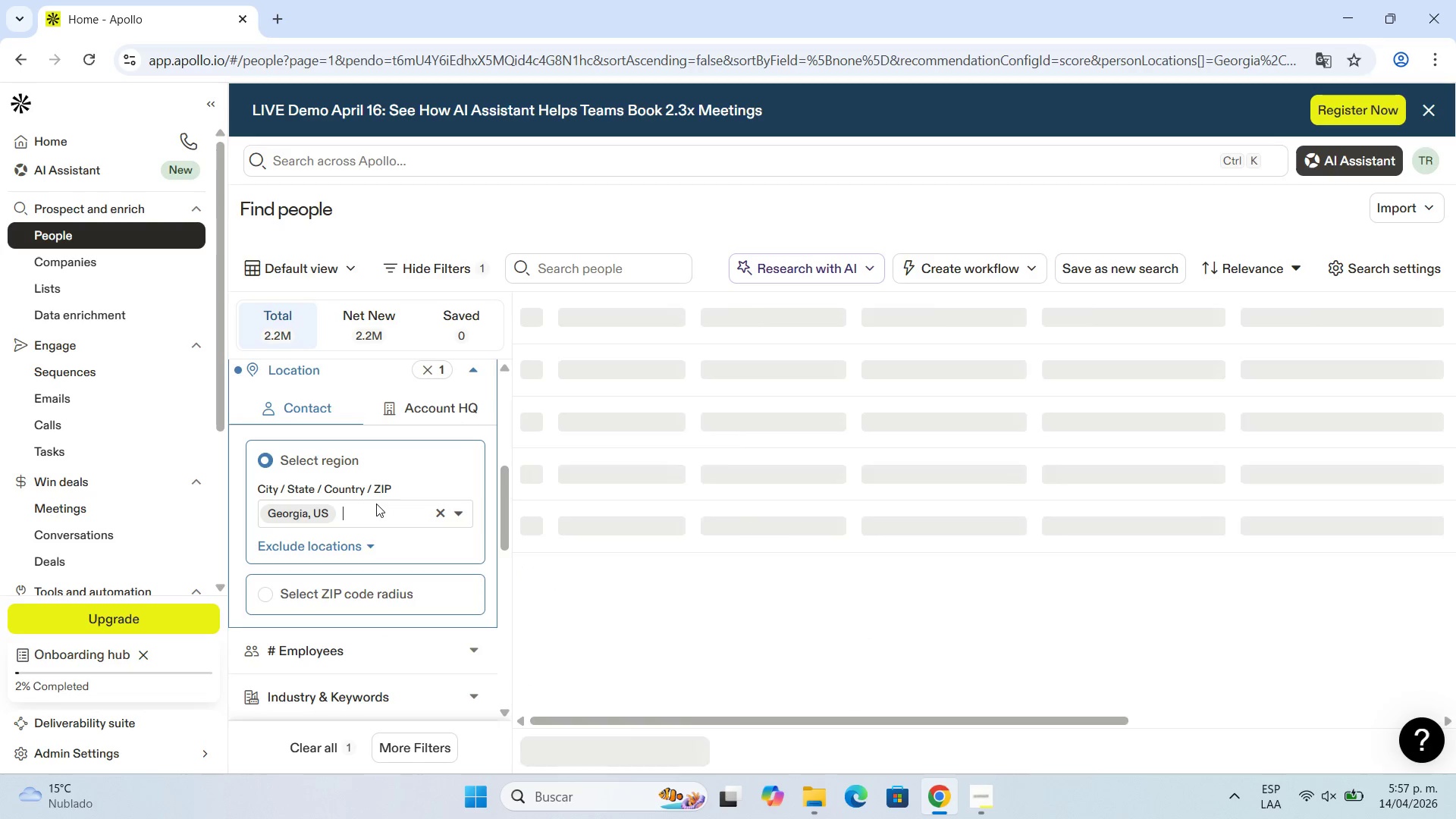 
wait(5.64)
 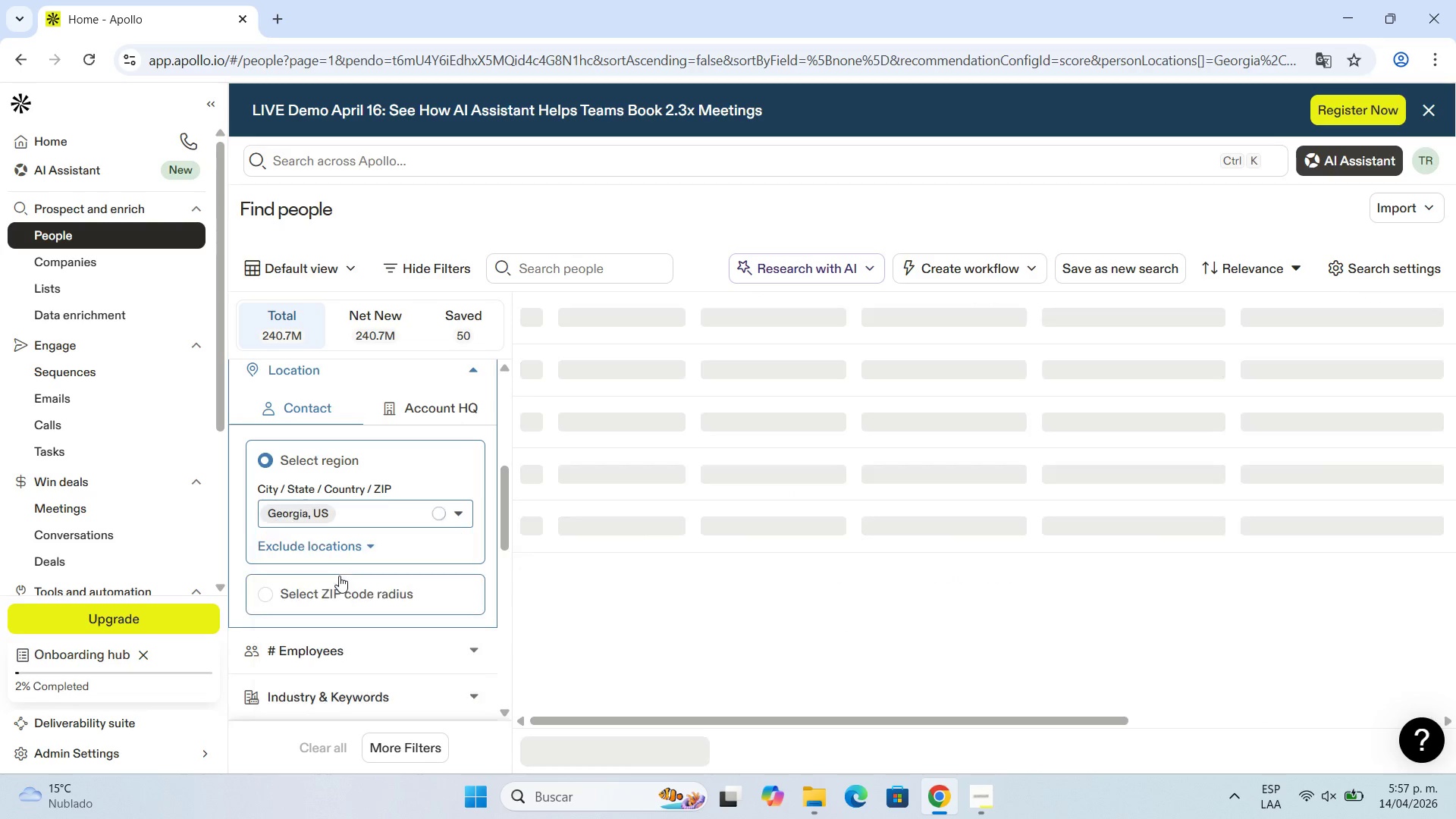 
type(North)
 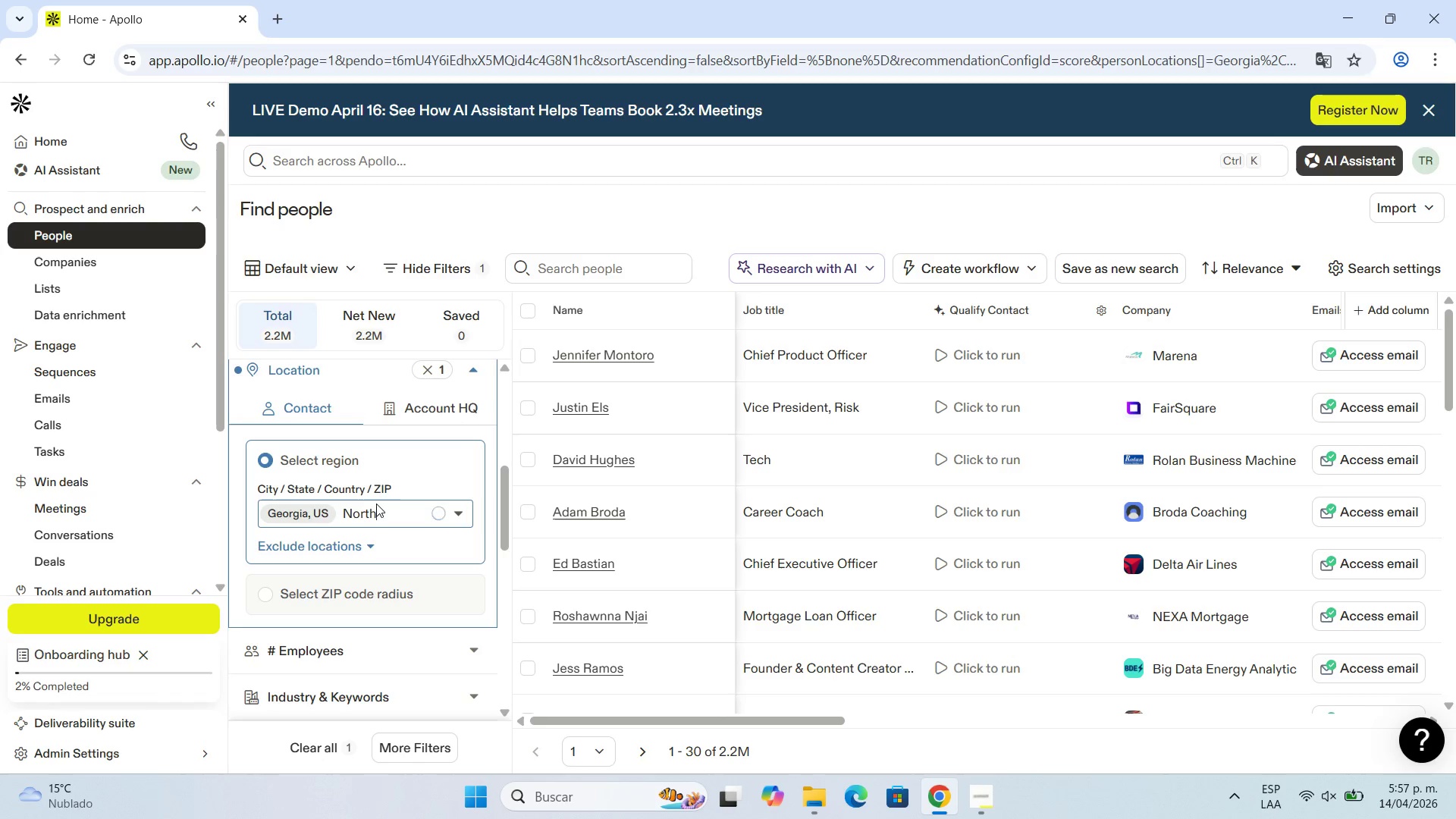 
key(Space)
 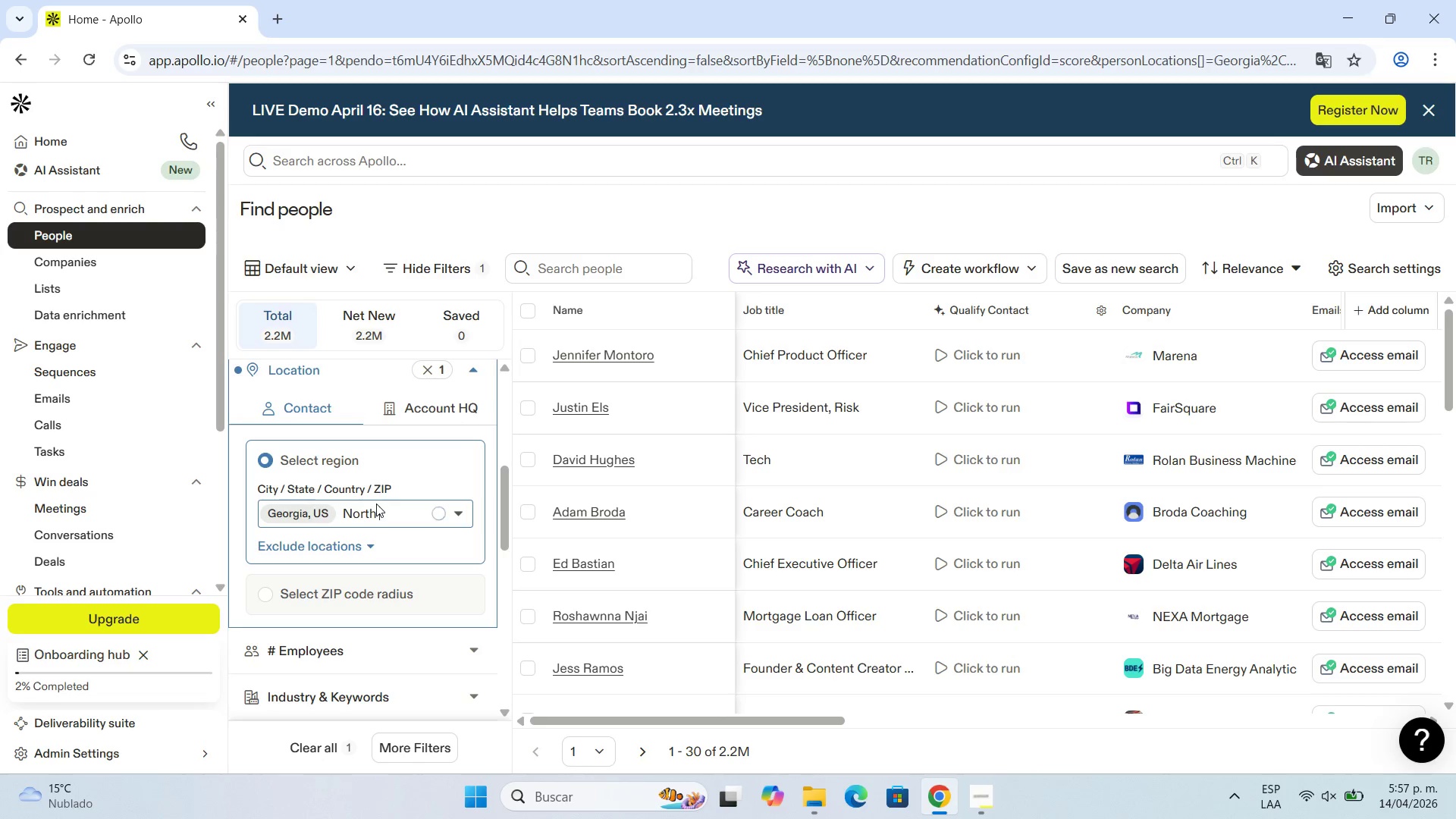 
key(Shift+C)
 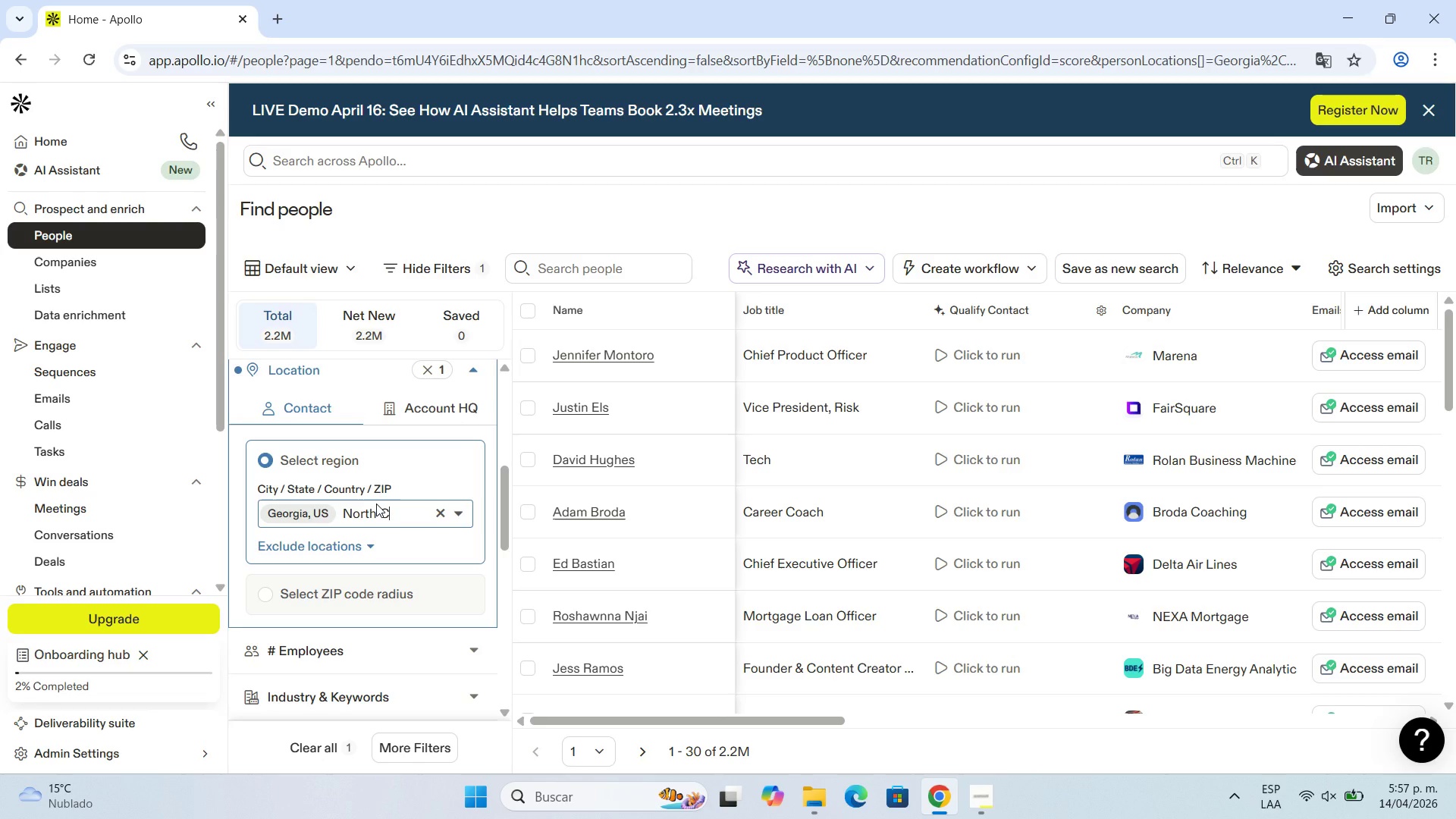 
type(ar)
key(Backspace)
key(Backspace)
key(Backspace)
type(C)
 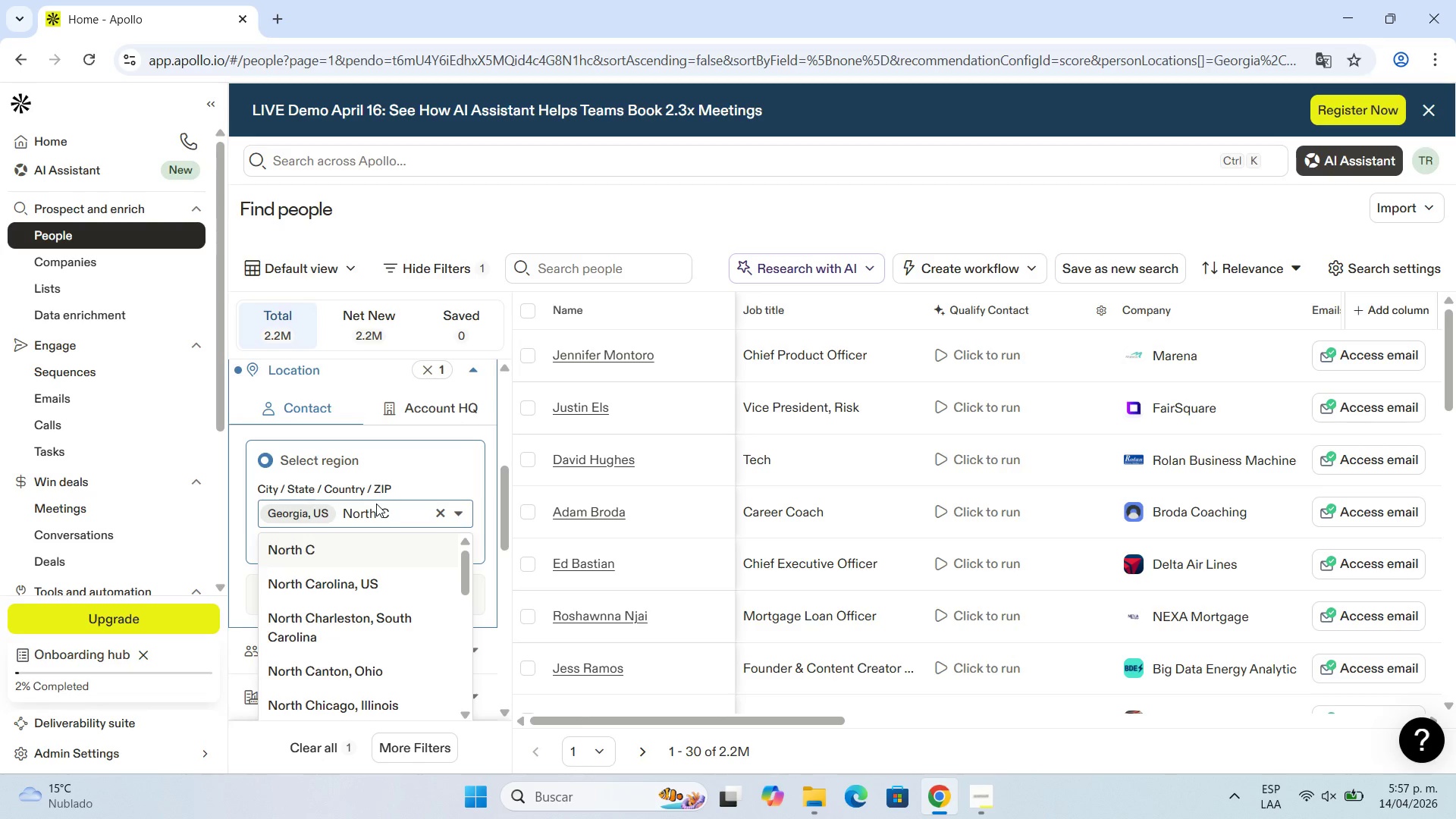 
left_click([359, 592])
 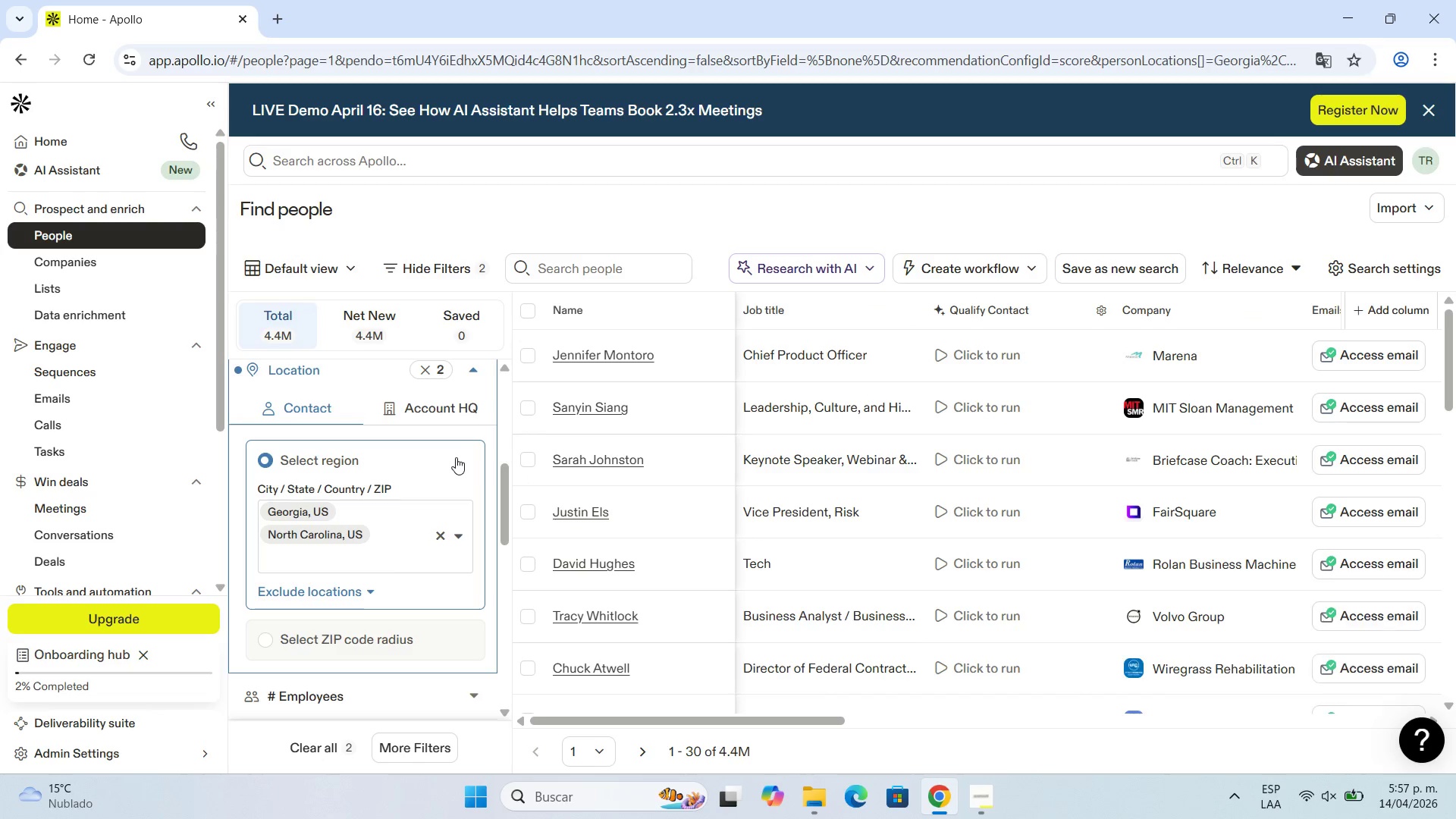 
wait(7.61)
 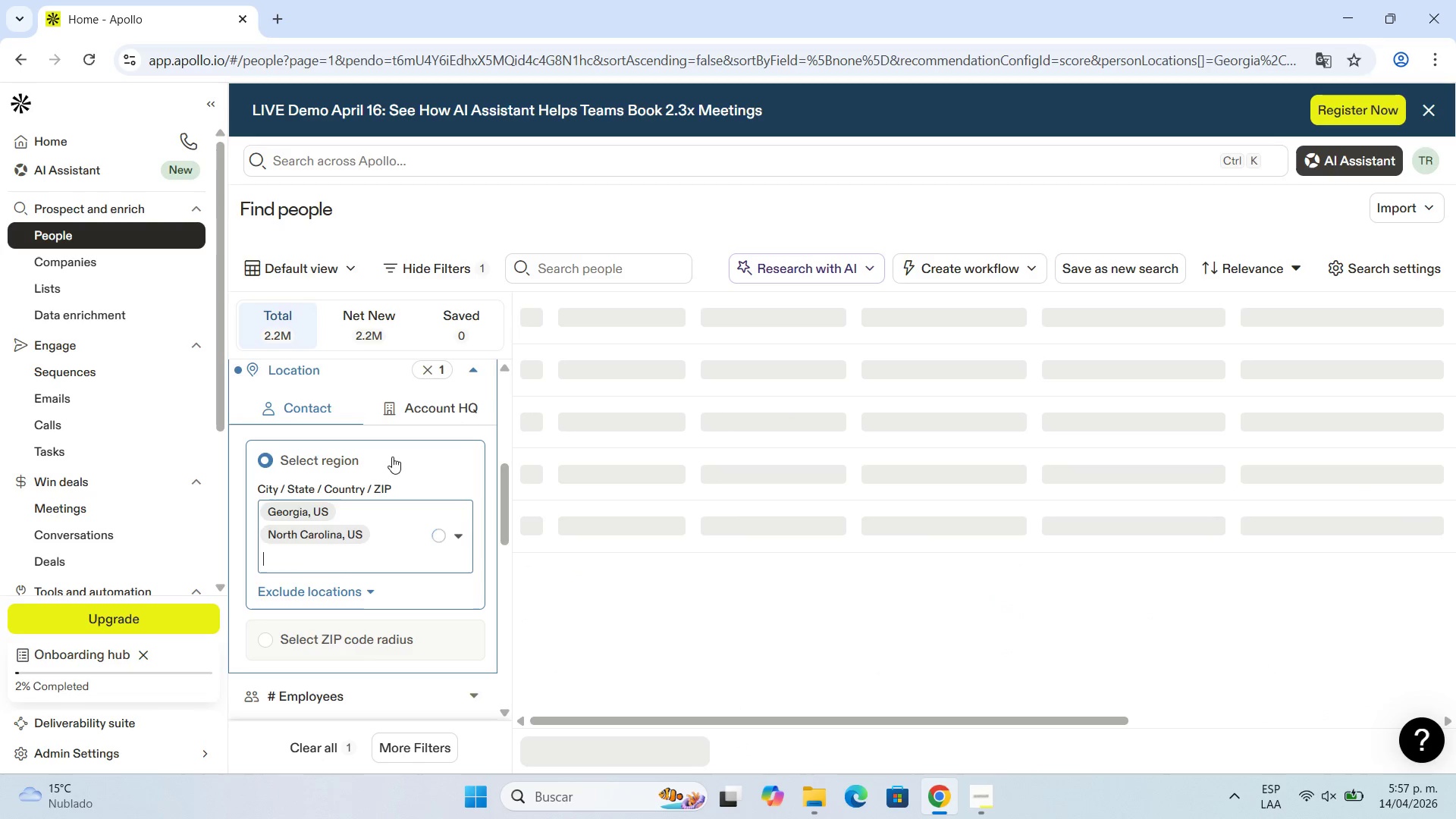 
left_click_drag(start_coordinate=[726, 723], to_coordinate=[1171, 711])
 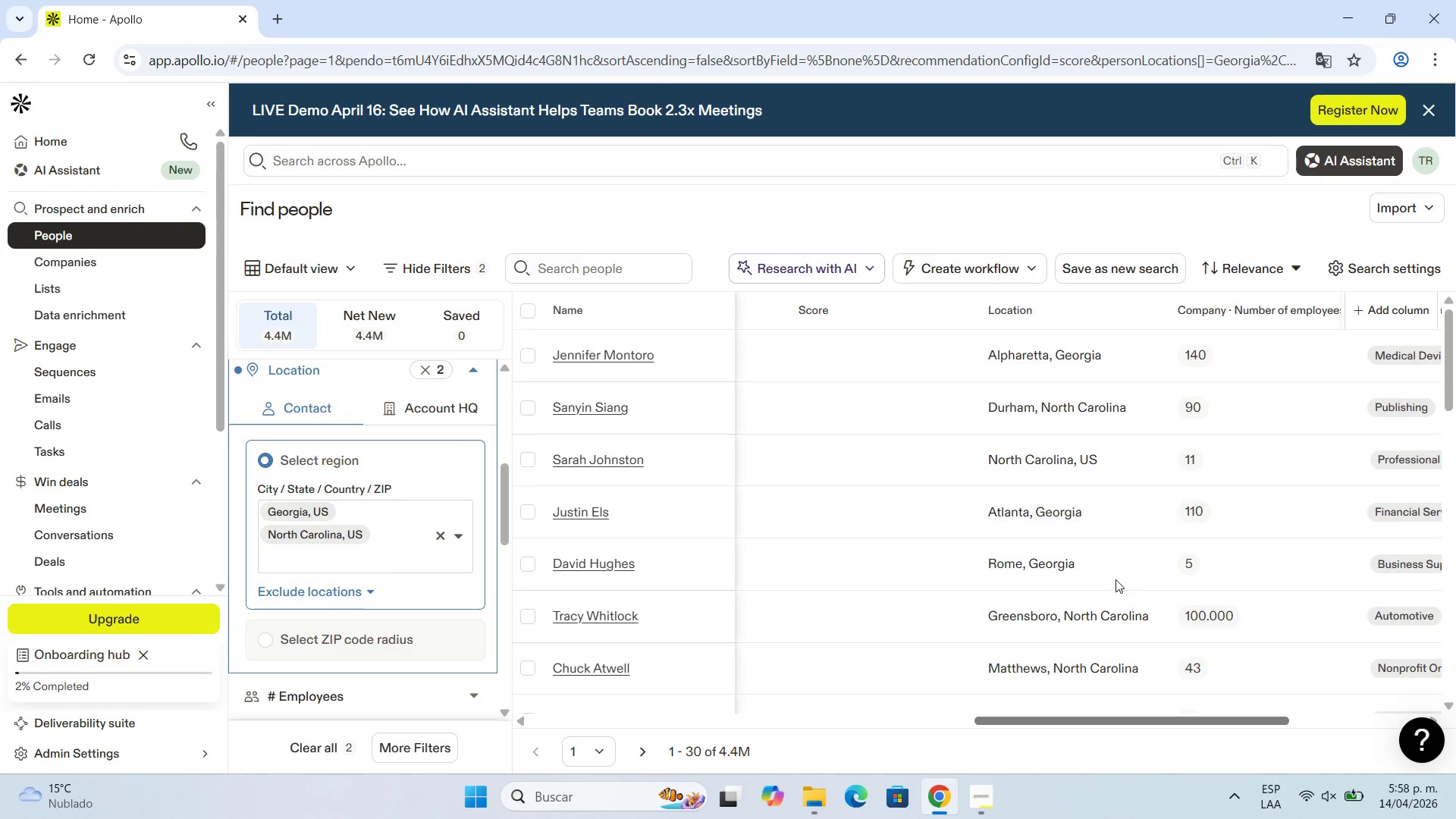 
scroll: coordinate [1116, 579], scroll_direction: down, amount: 3.0
 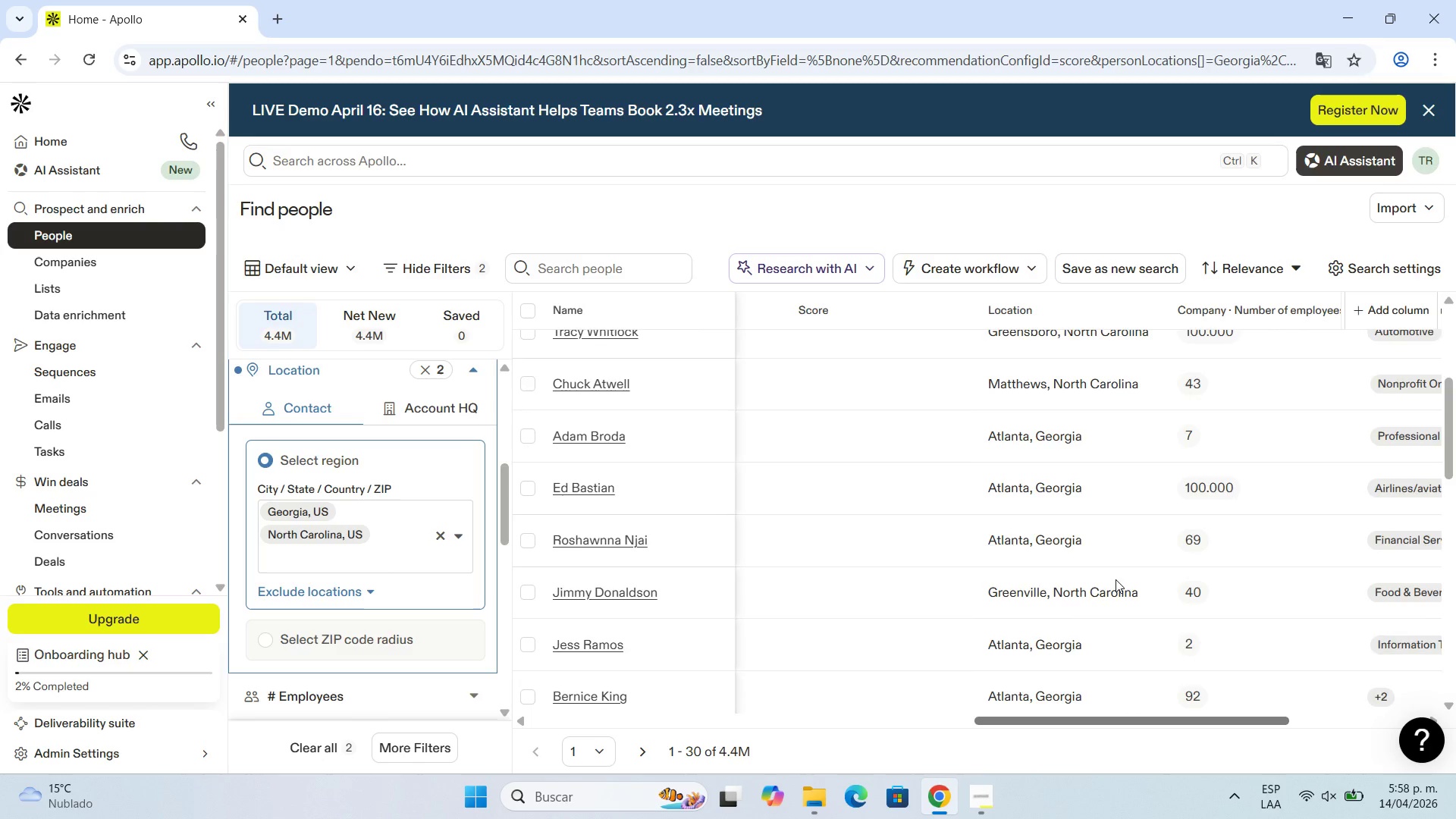 
scroll: coordinate [1116, 579], scroll_direction: up, amount: 3.0
 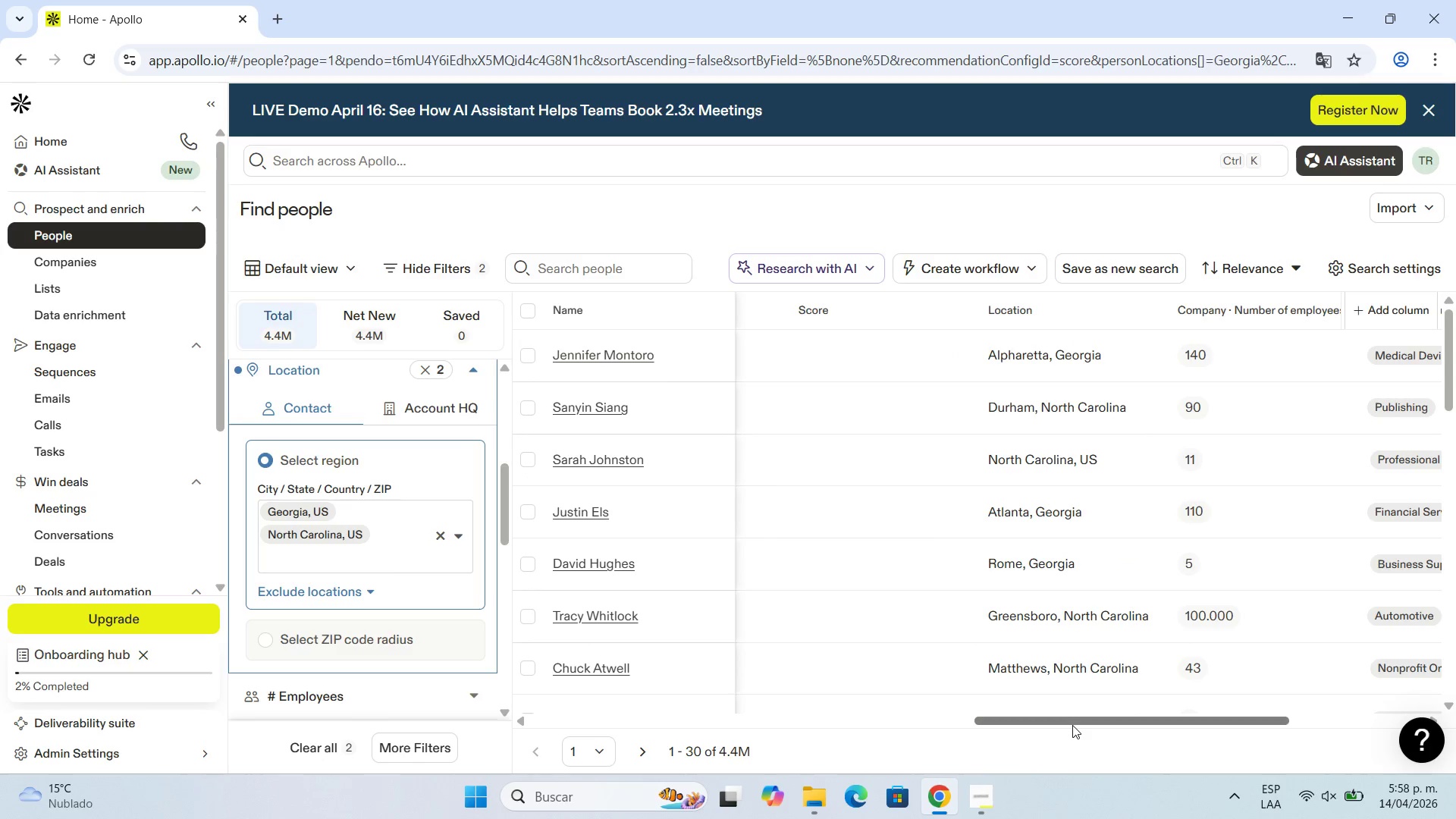 
left_click_drag(start_coordinate=[1072, 725], to_coordinate=[596, 736])
 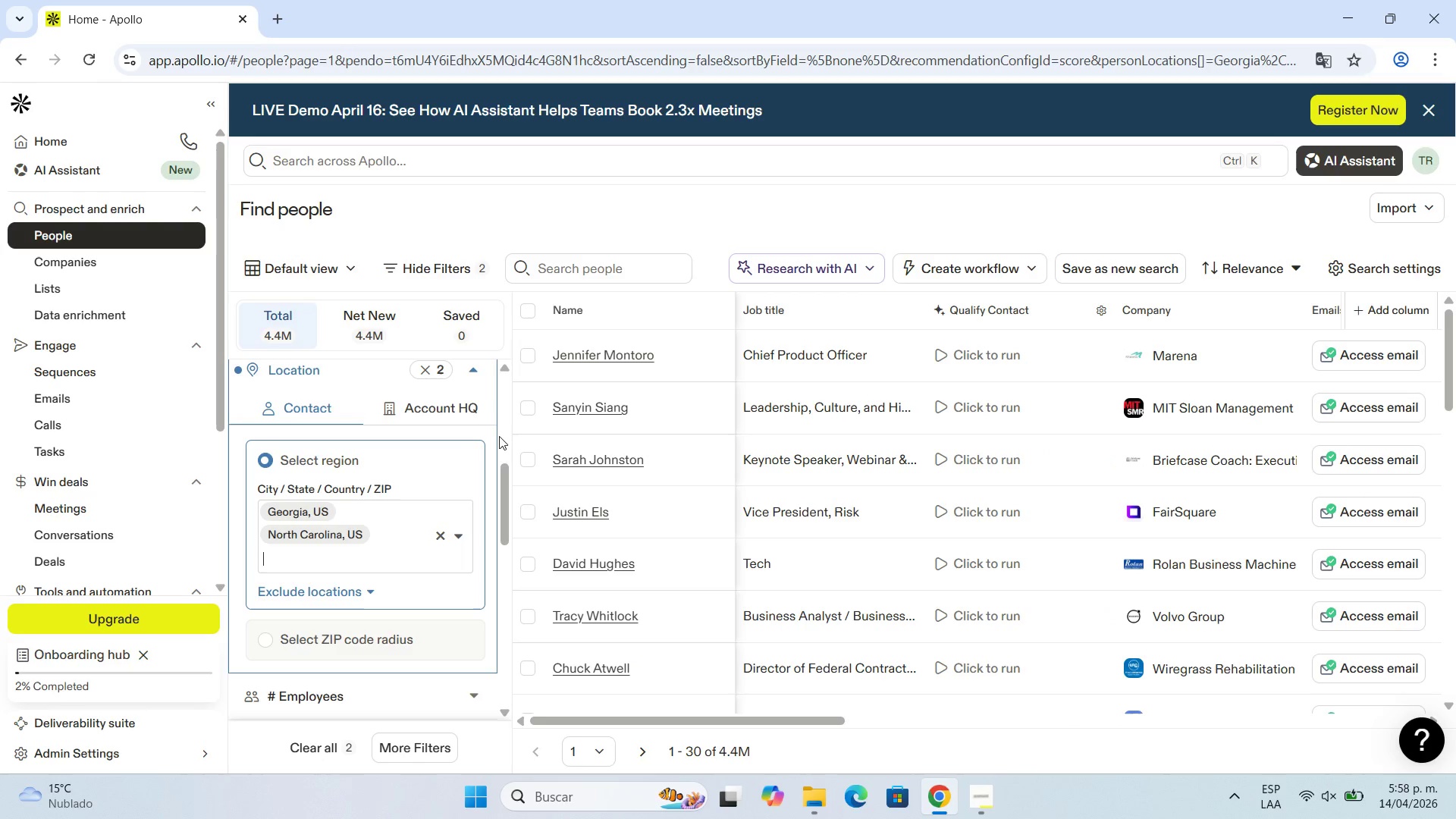 
scroll: coordinate [450, 436], scroll_direction: up, amount: 2.0
 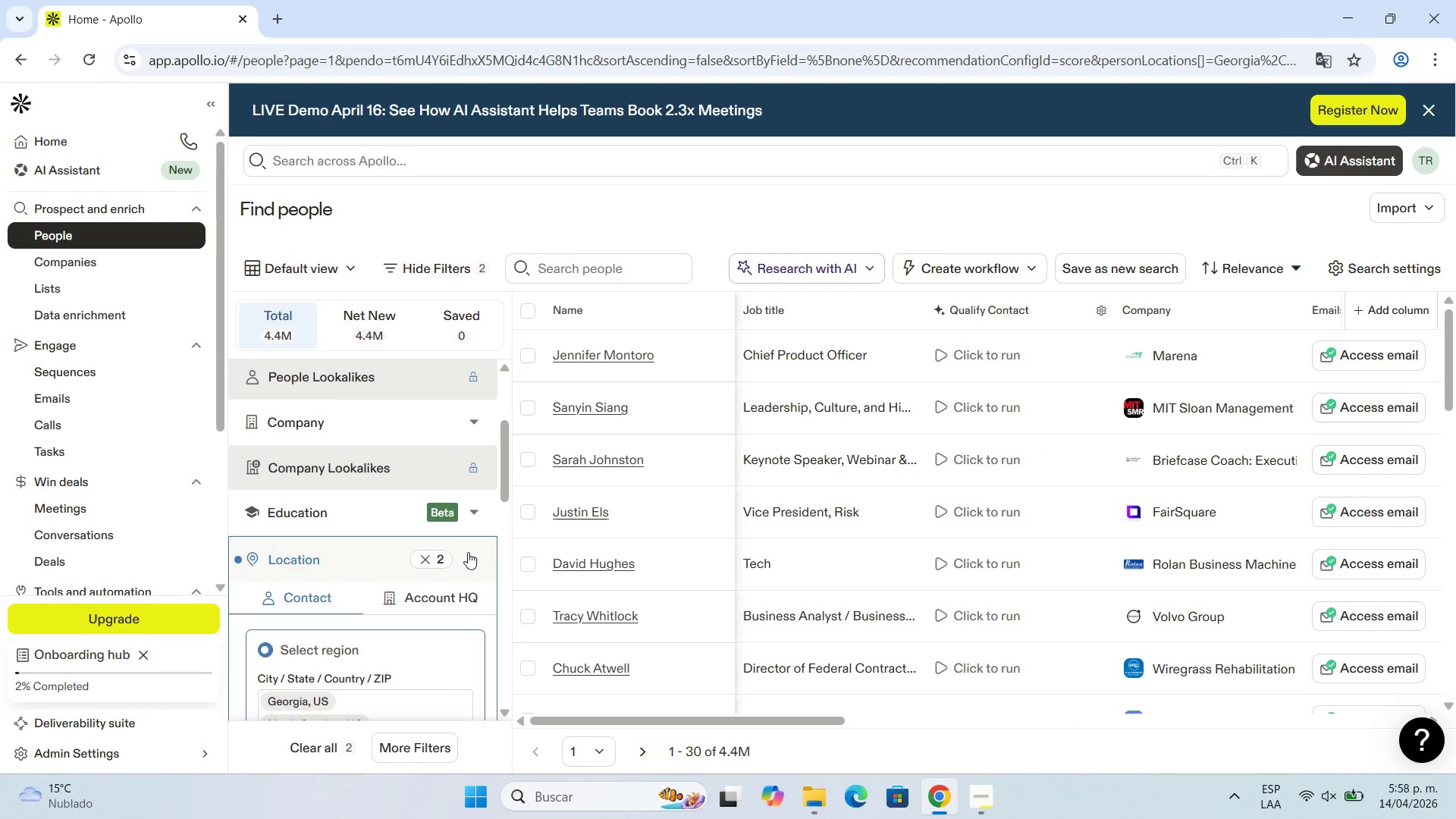 
left_click([475, 554])
 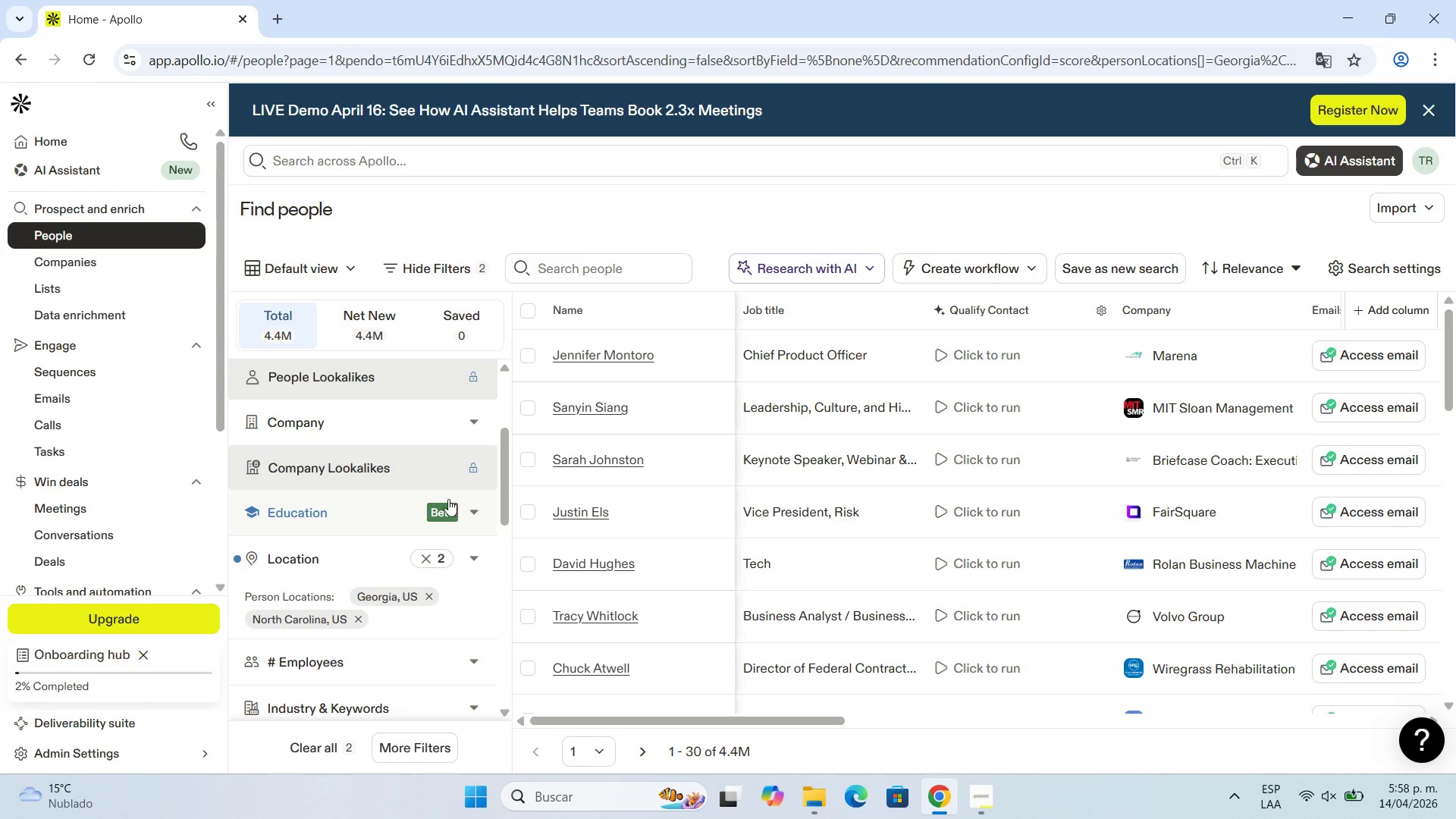 
scroll: coordinate [380, 557], scroll_direction: down, amount: 2.0
 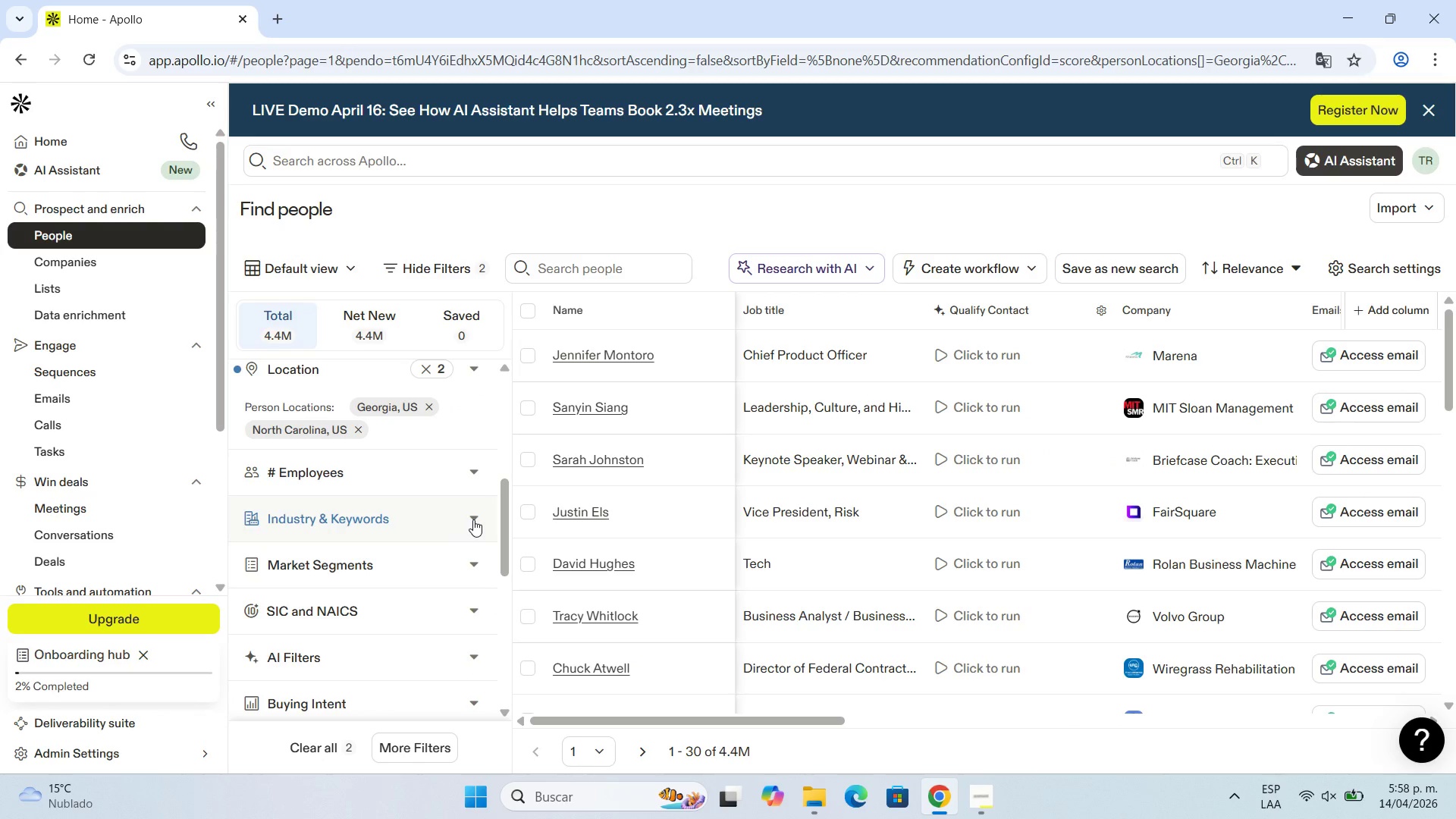 
left_click([473, 519])
 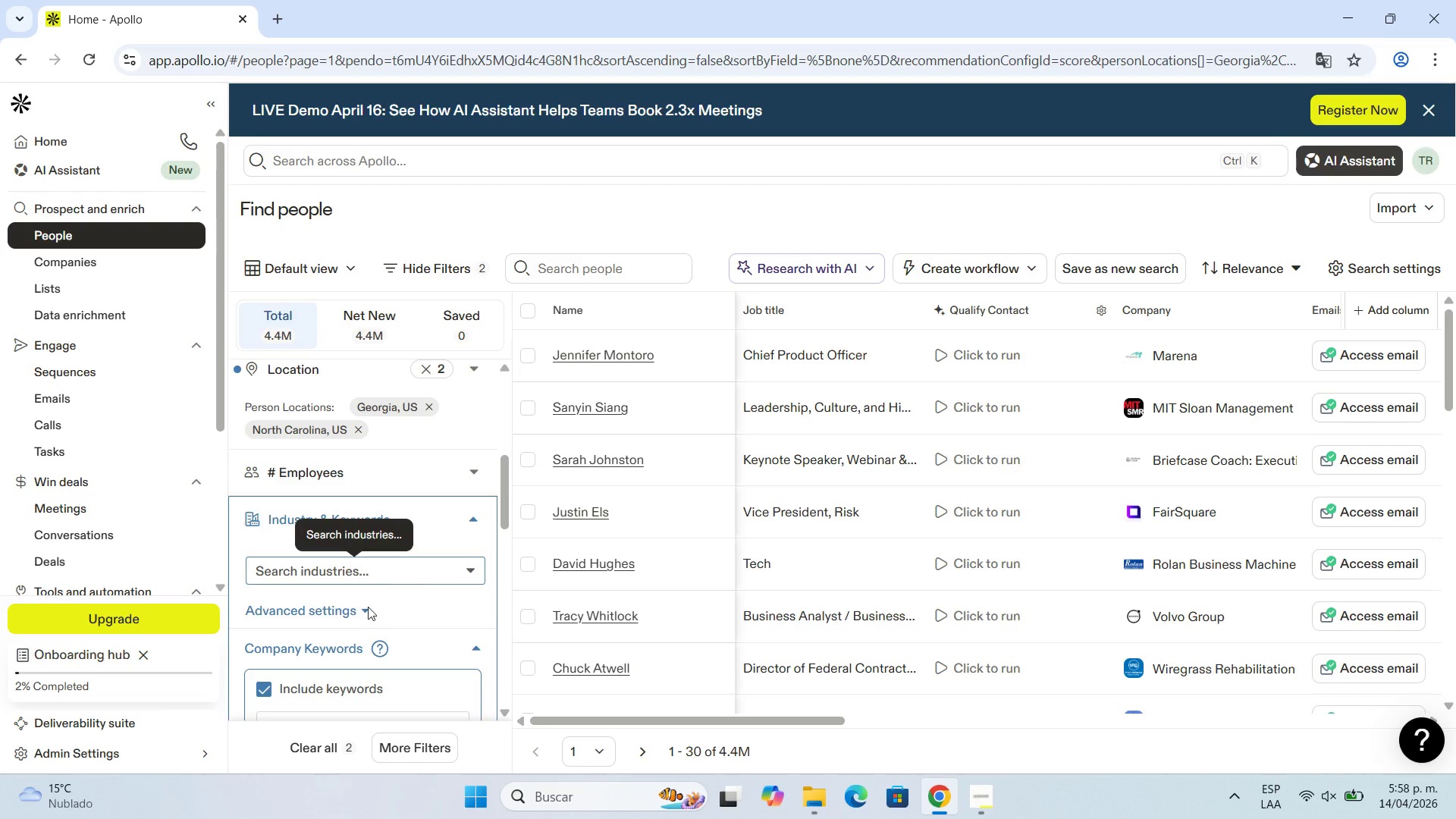 
scroll: coordinate [385, 576], scroll_direction: down, amount: 2.0
 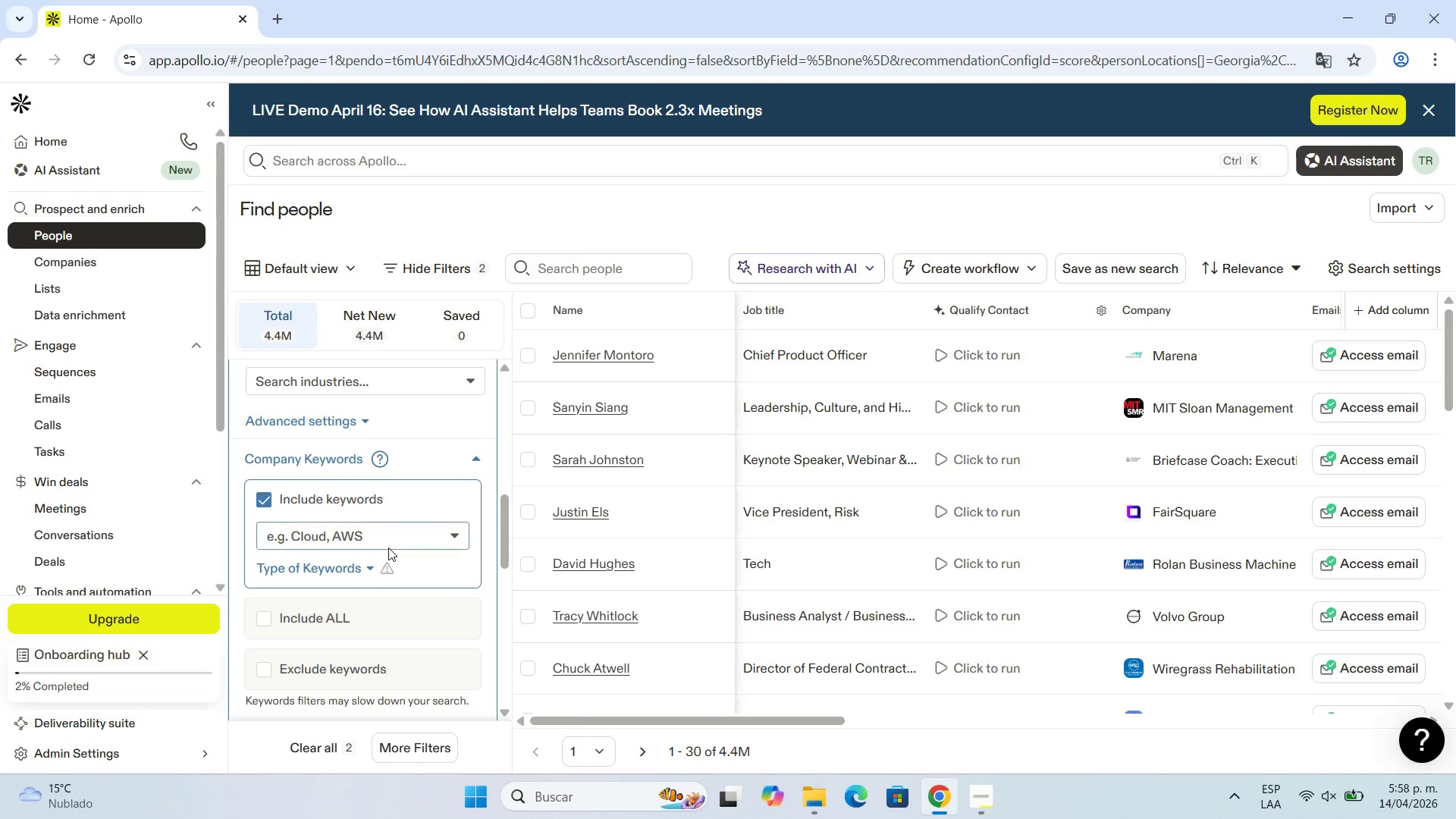 
scroll: coordinate [388, 548], scroll_direction: up, amount: 1.0
 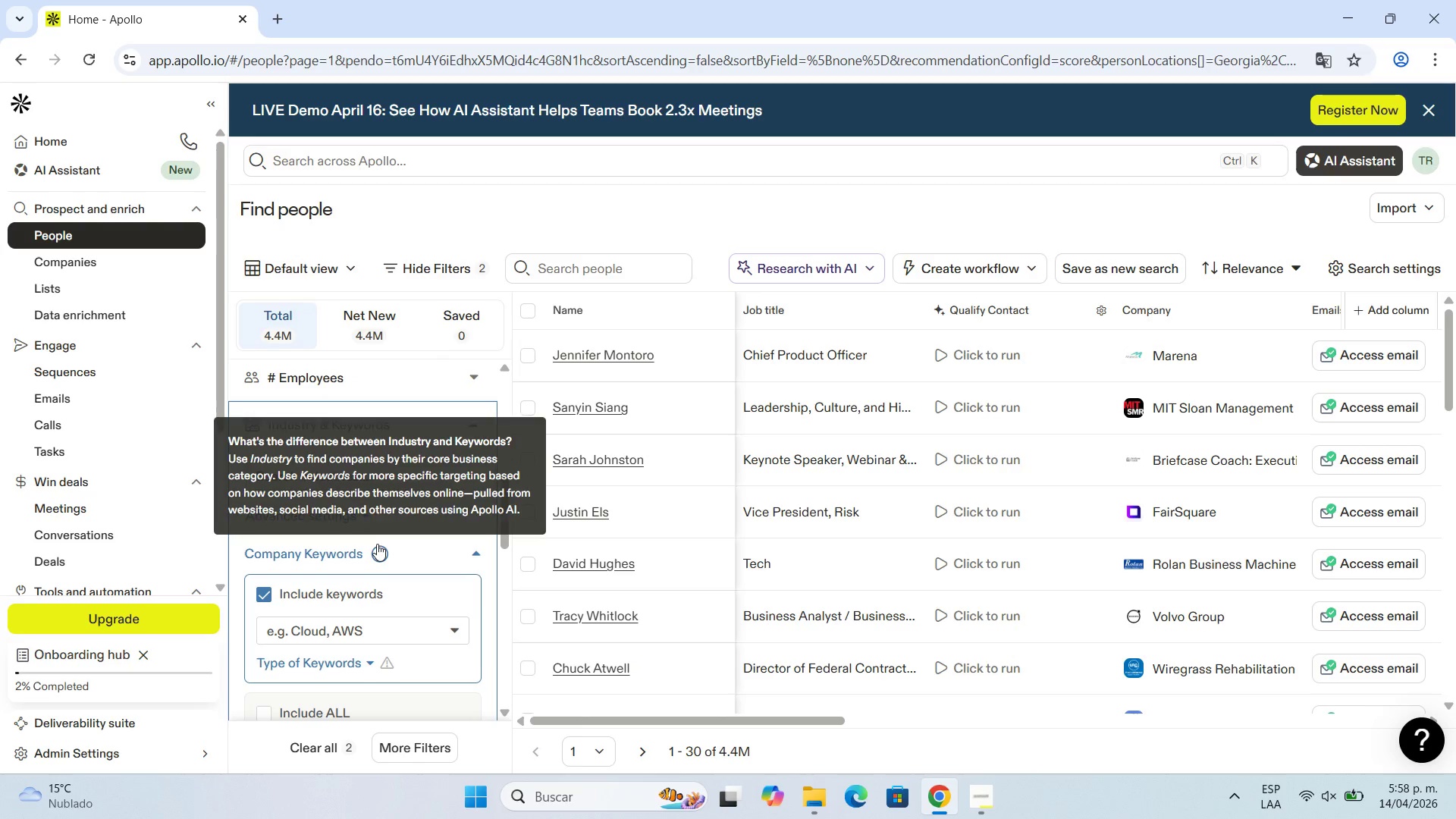 
mouse_move([501, 532])
 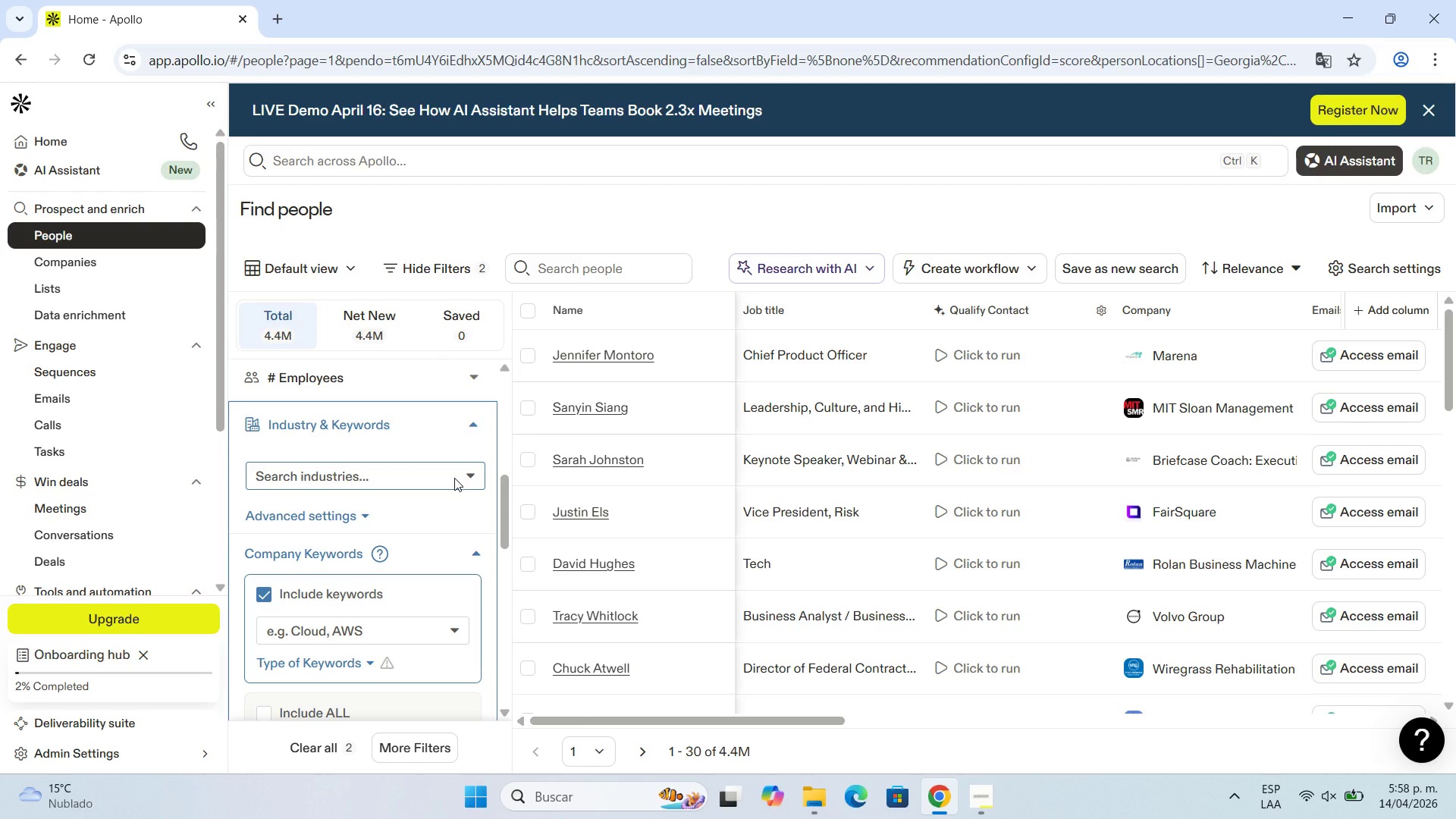 
left_click([454, 478])
 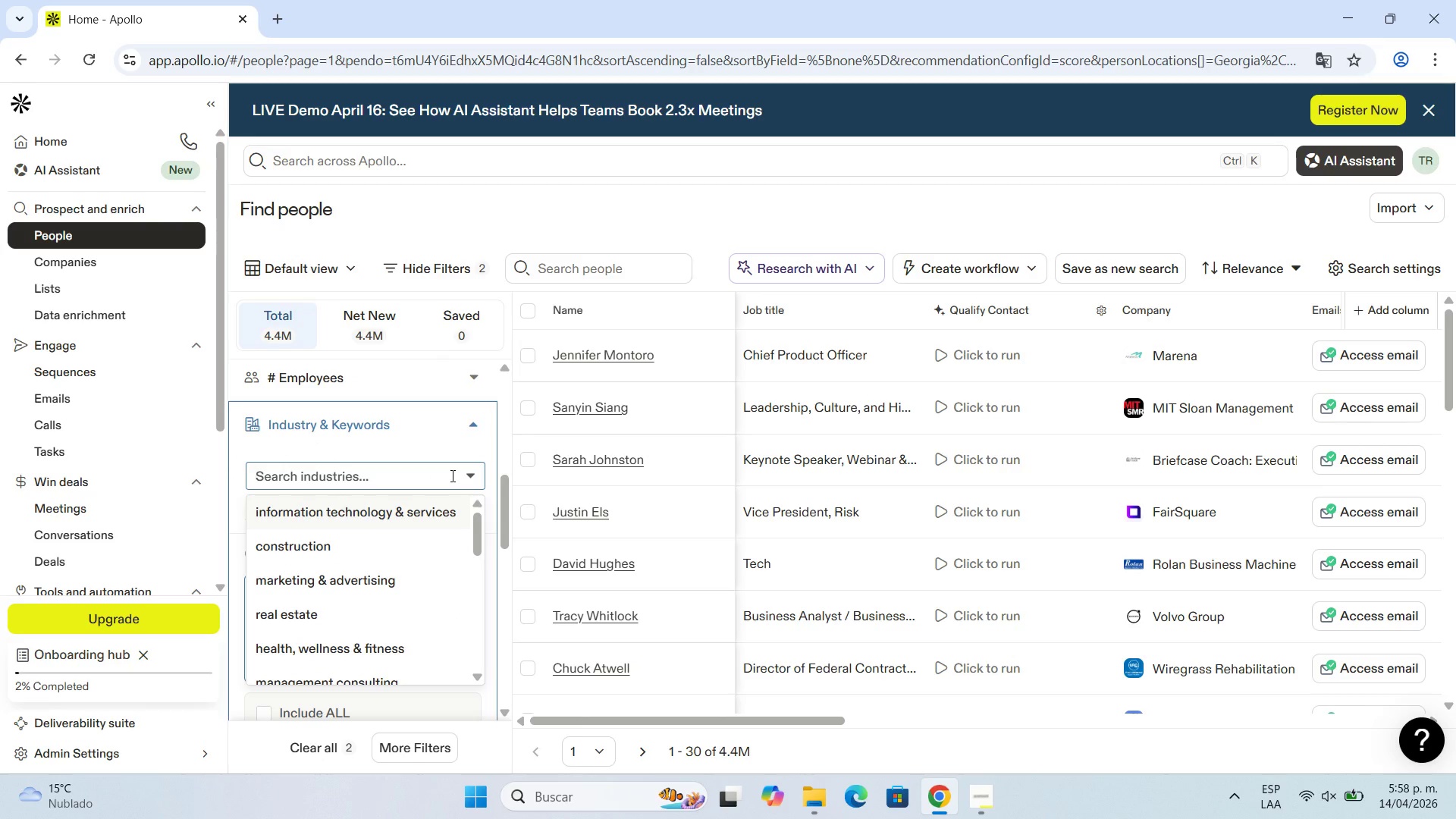 
type(Tree)
key(Backspace)
key(Backspace)
key(Backspace)
key(Backspace)
type(Arbo)
key(Backspace)
key(Backspace)
key(Backspace)
key(Backspace)
 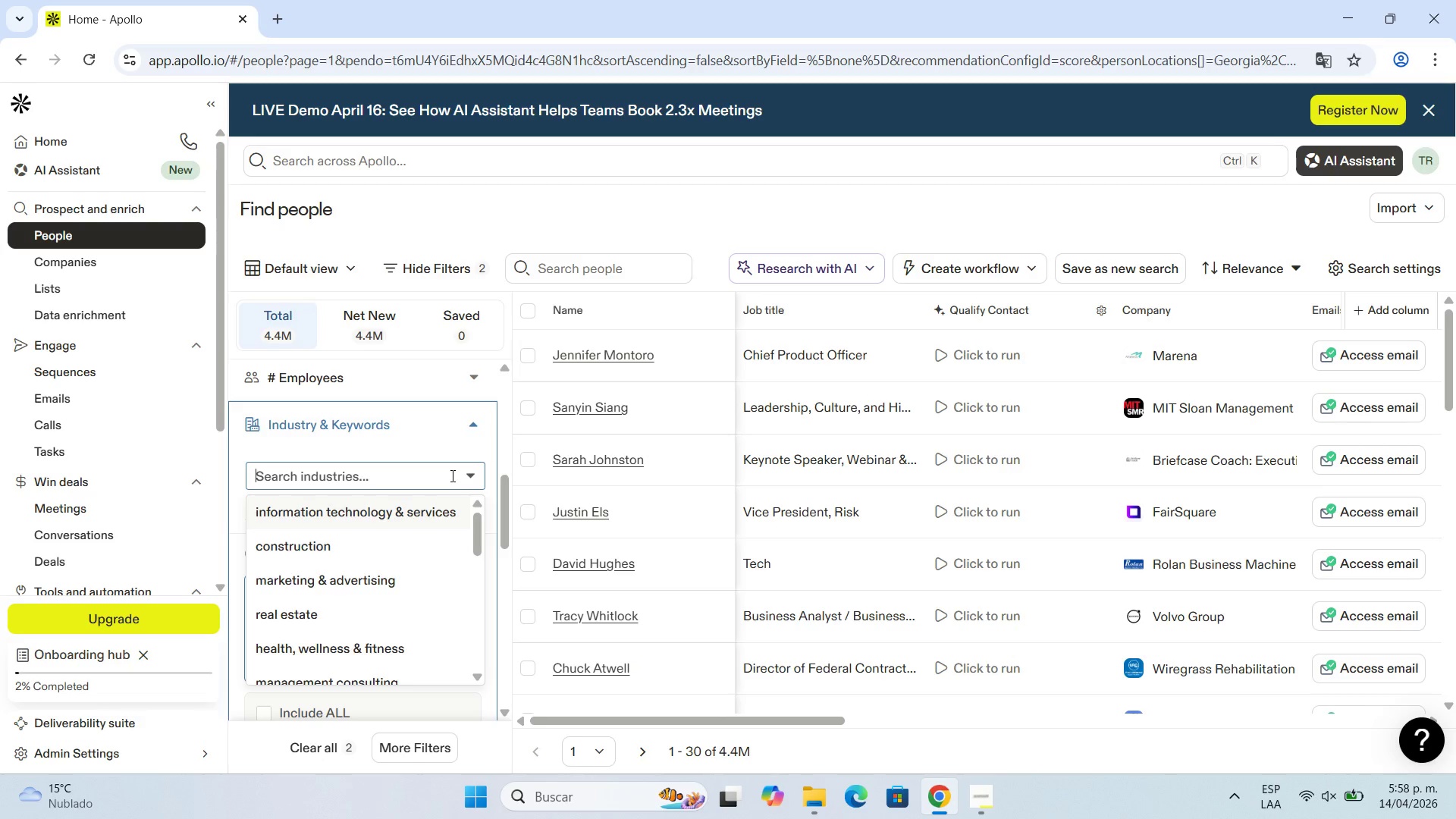 
left_click([410, 444])
 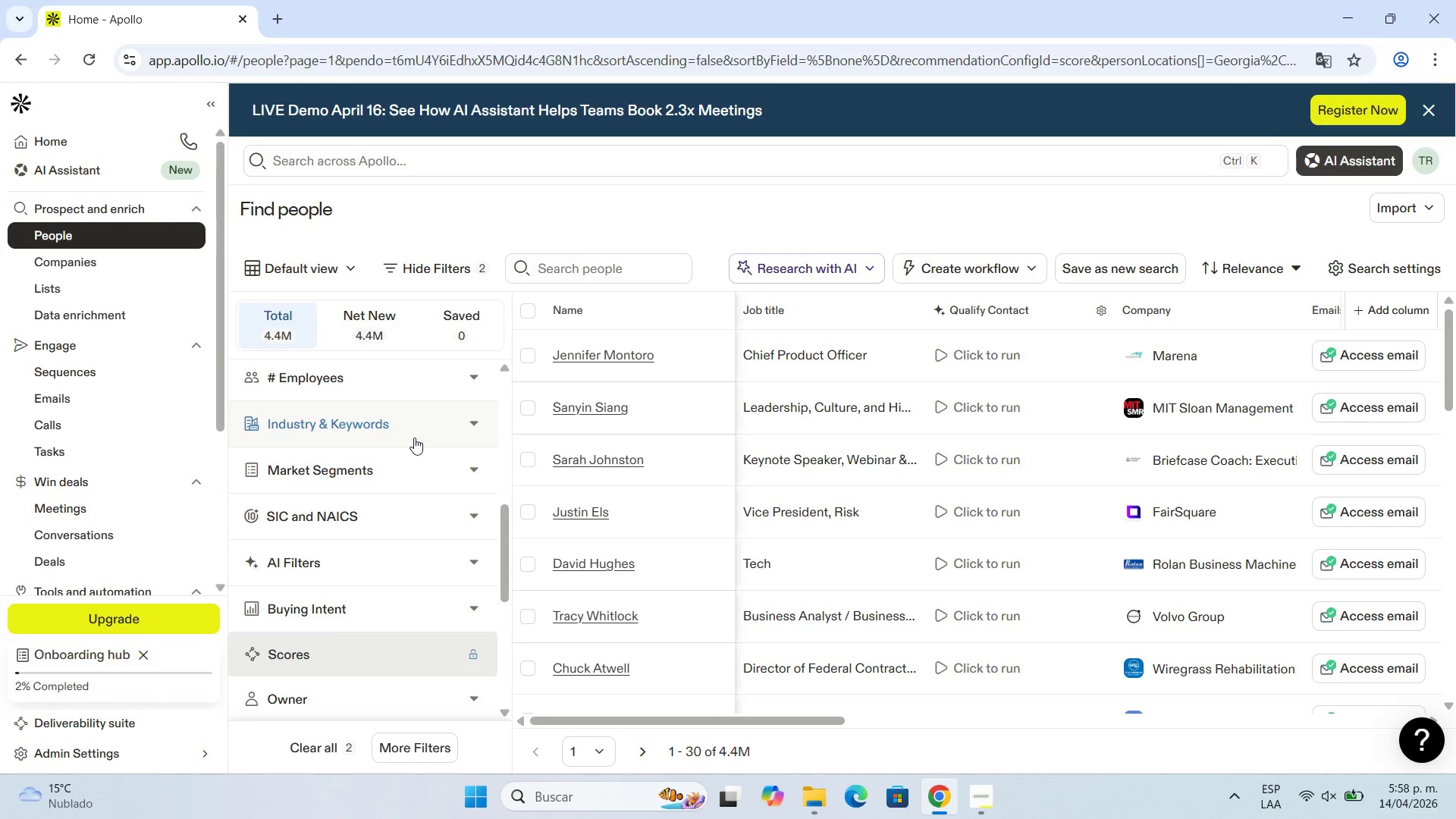 
left_click([421, 420])
 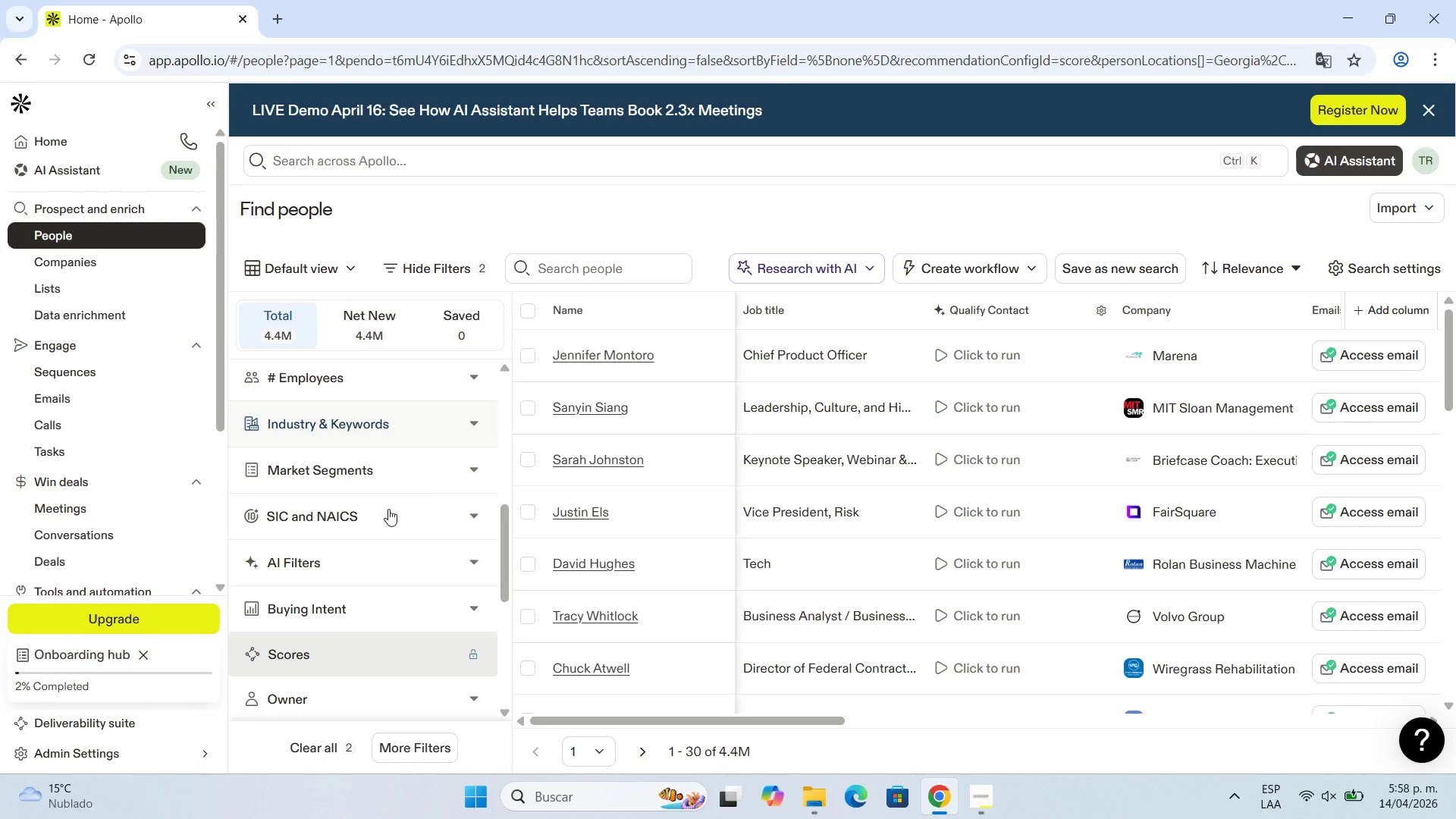 
scroll: coordinate [386, 516], scroll_direction: down, amount: 1.0
 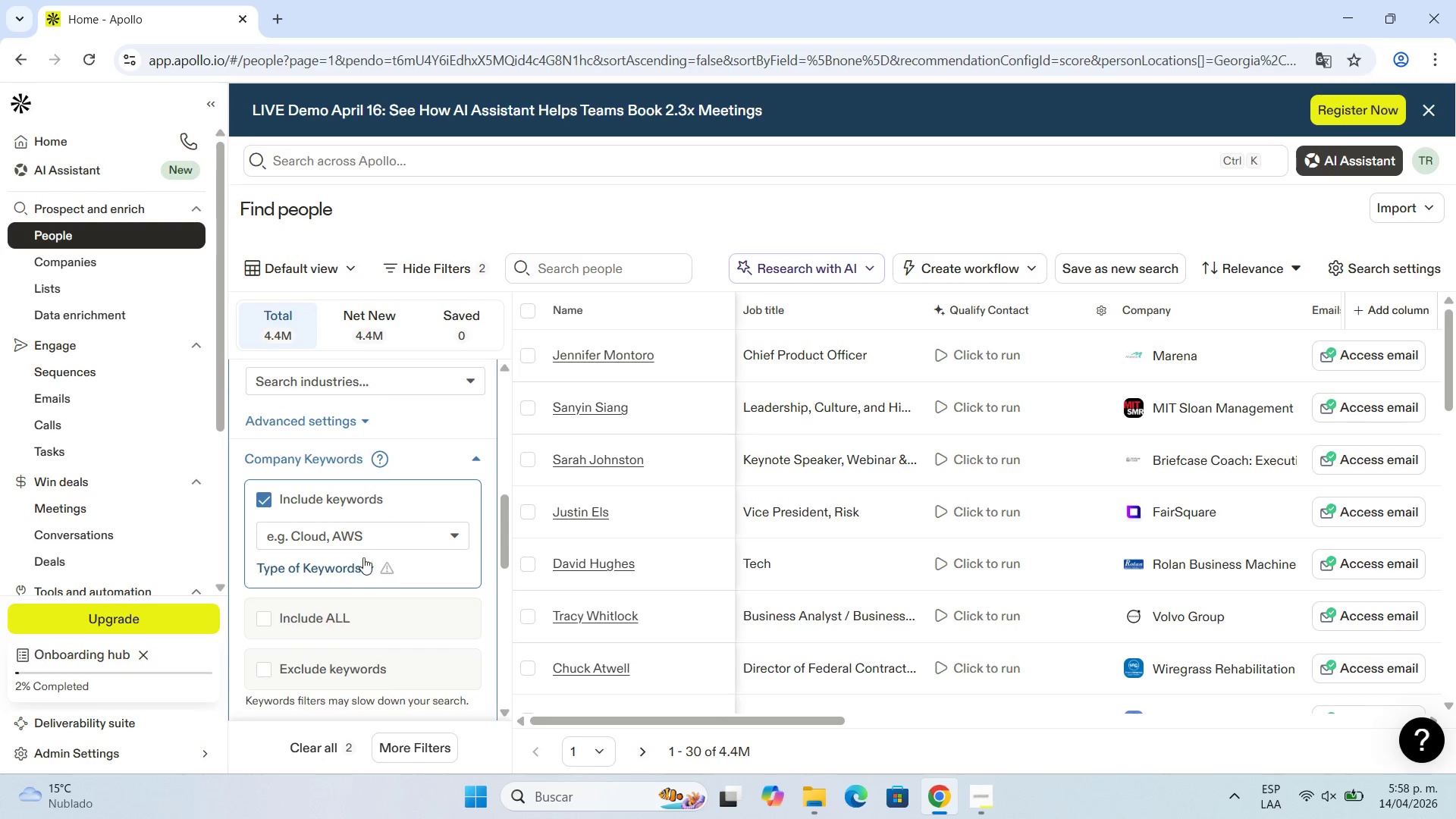 
left_click([367, 536])
 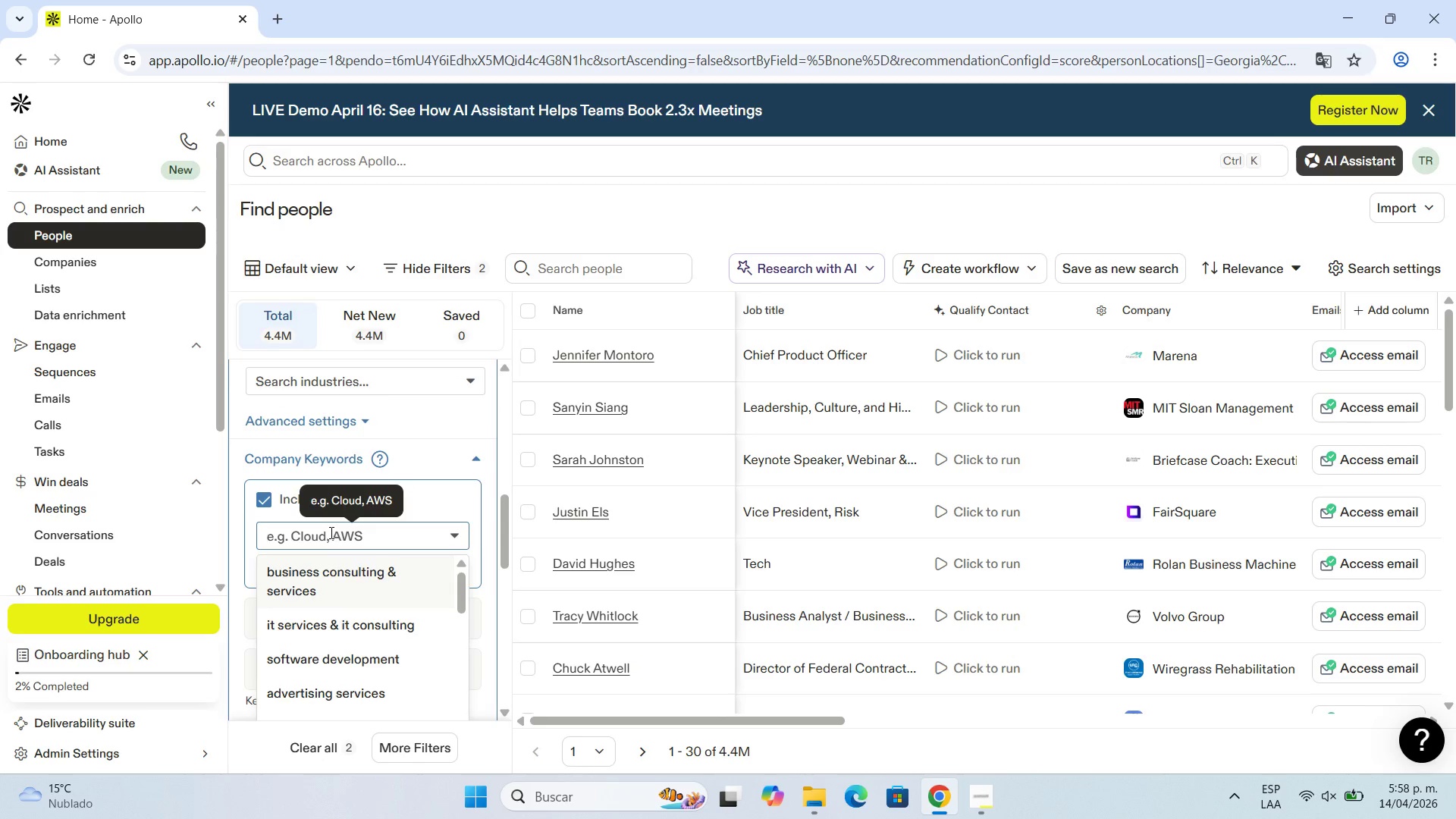 
type(Tree Services)
 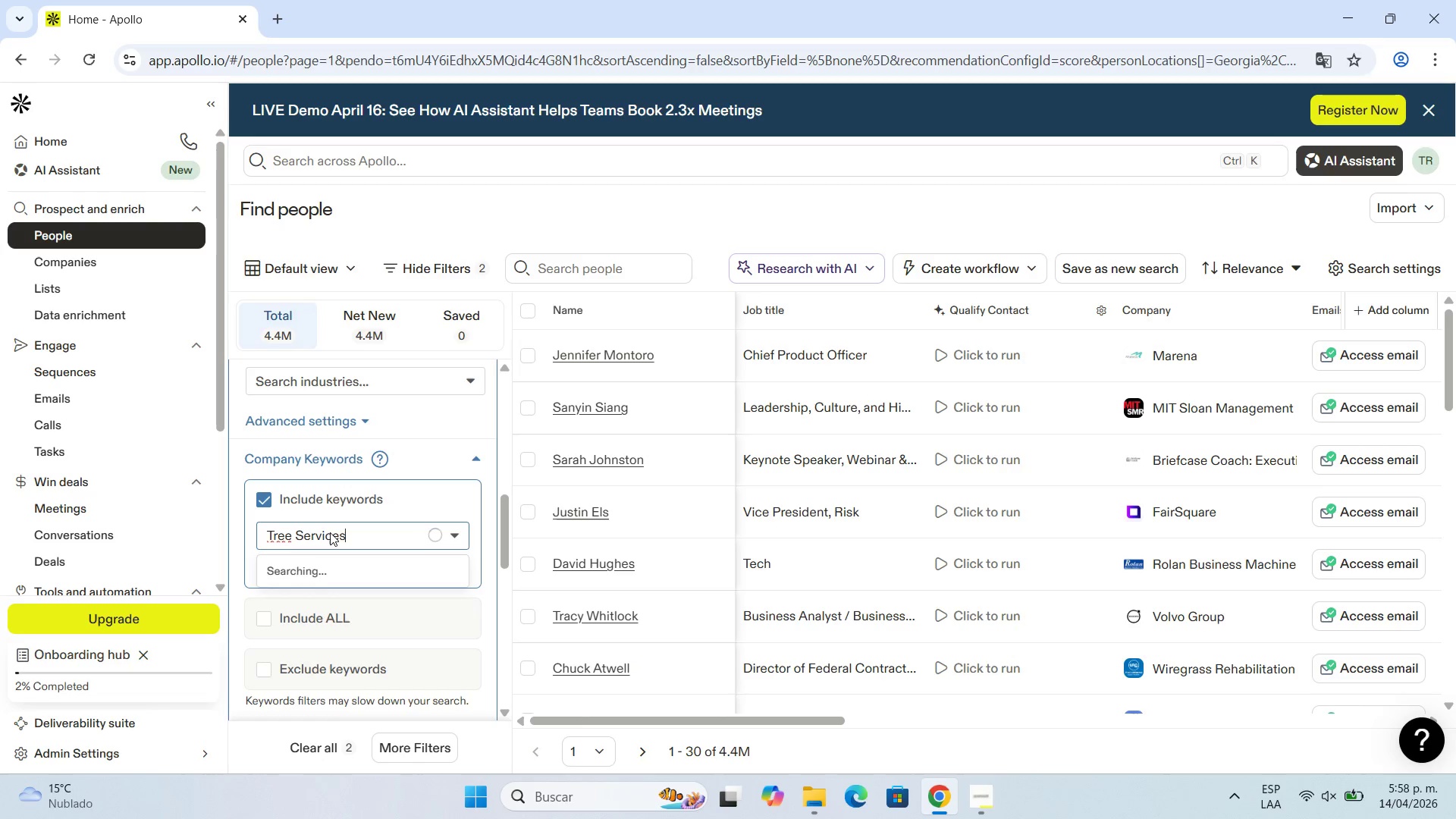 
left_click([345, 570])
 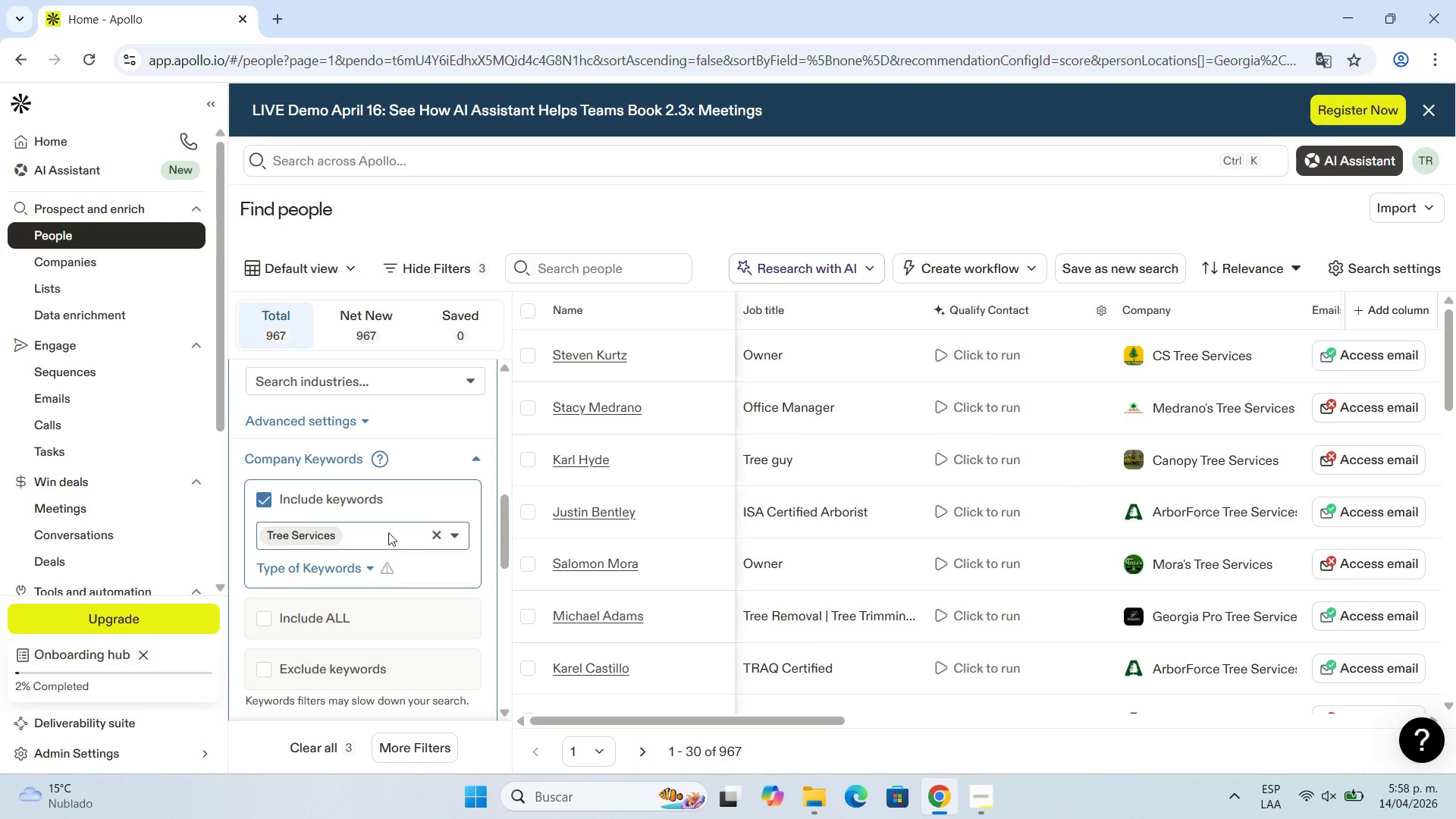 
wait(7.53)
 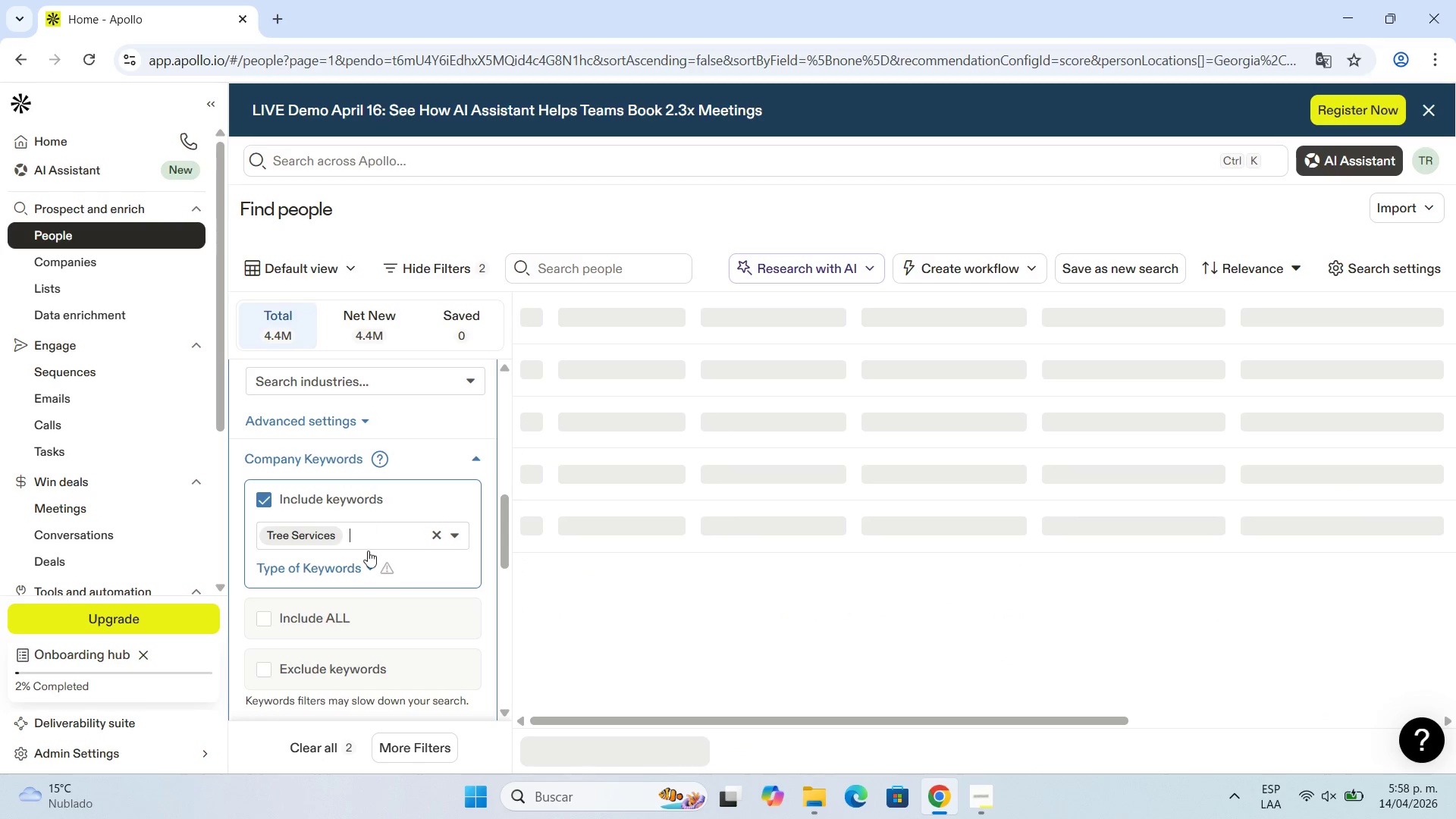 
type(Arborist)
 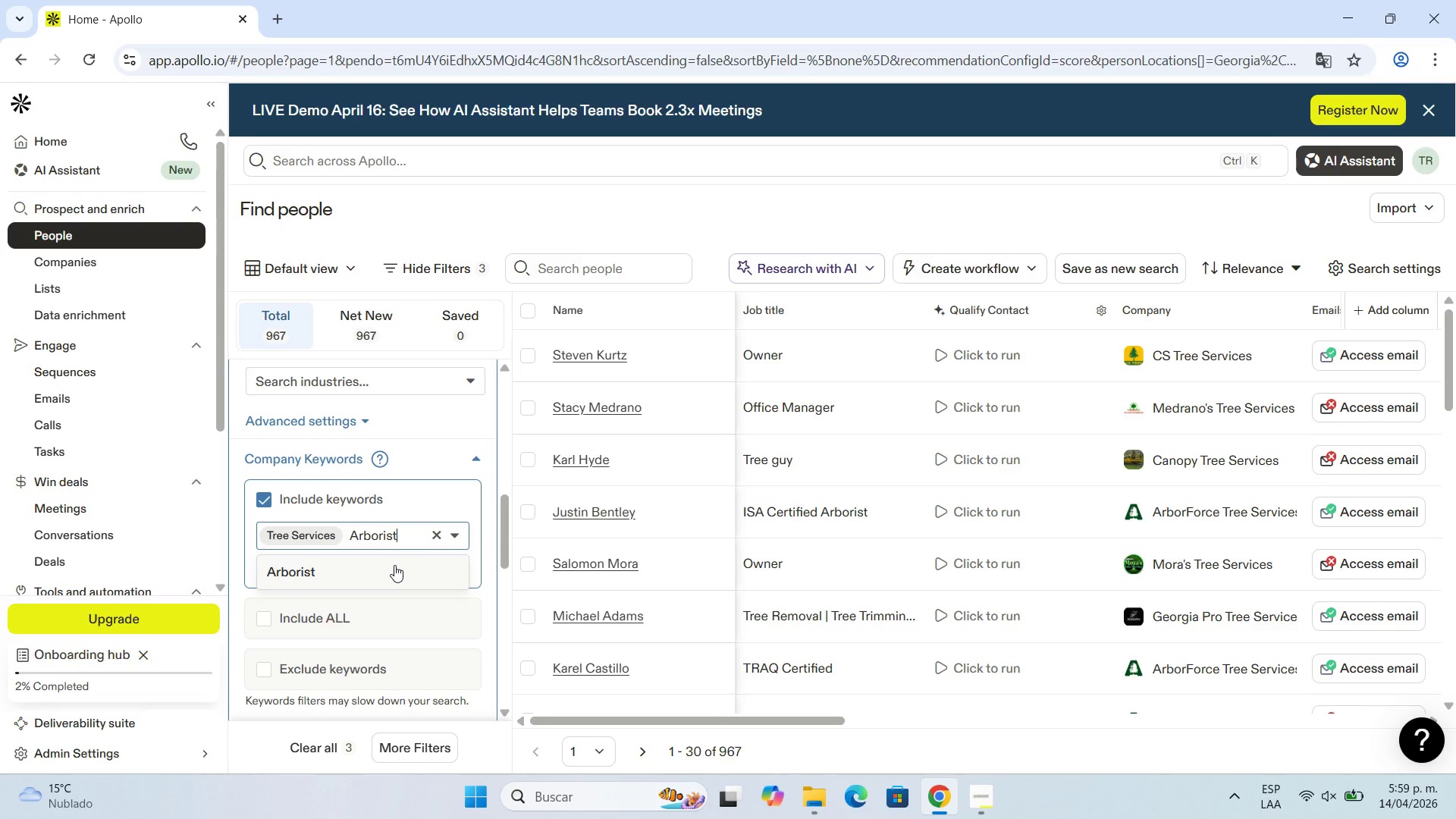 
mouse_move([412, 459])
 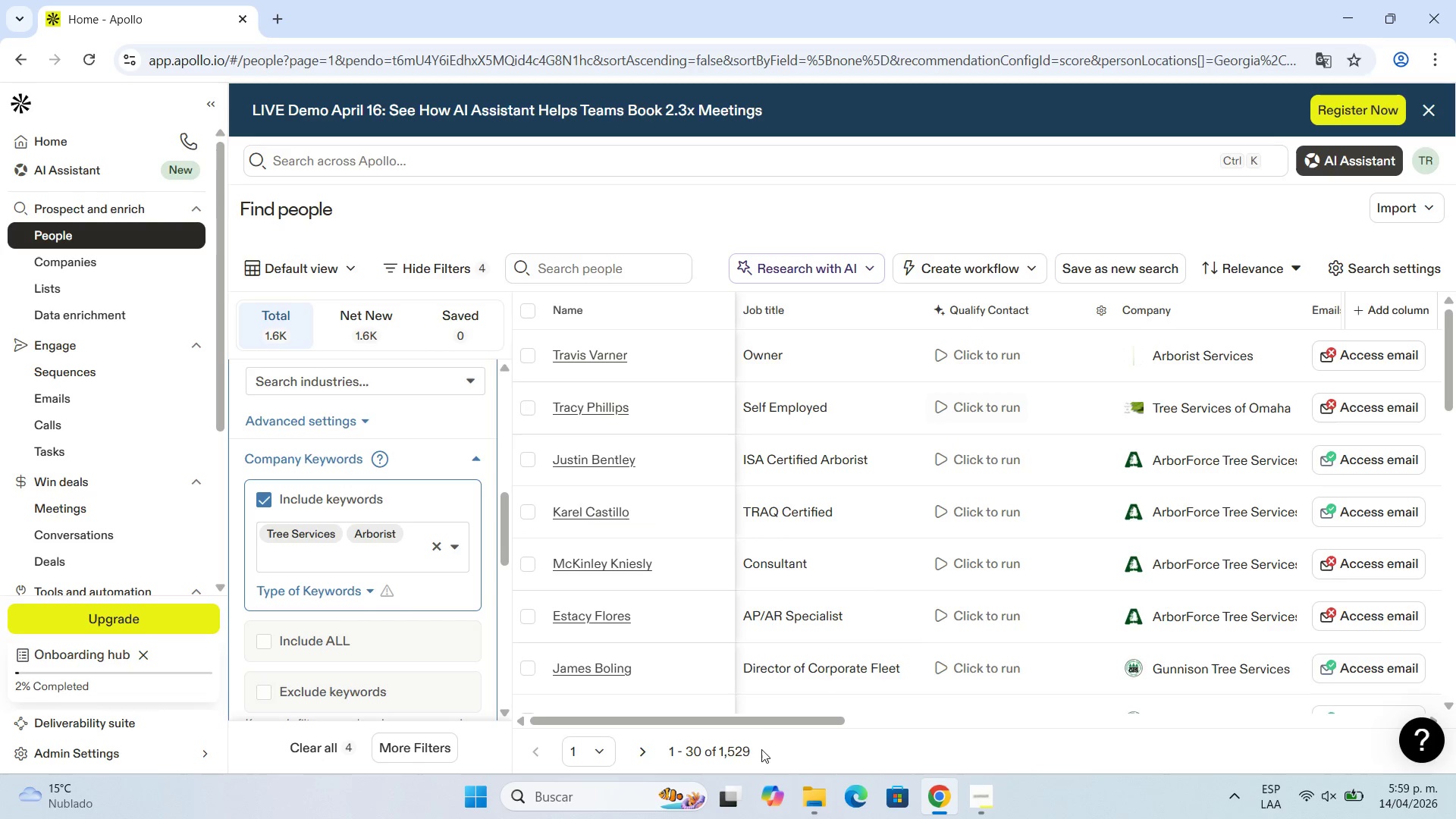 
scroll: coordinate [864, 518], scroll_direction: down, amount: 2.0
 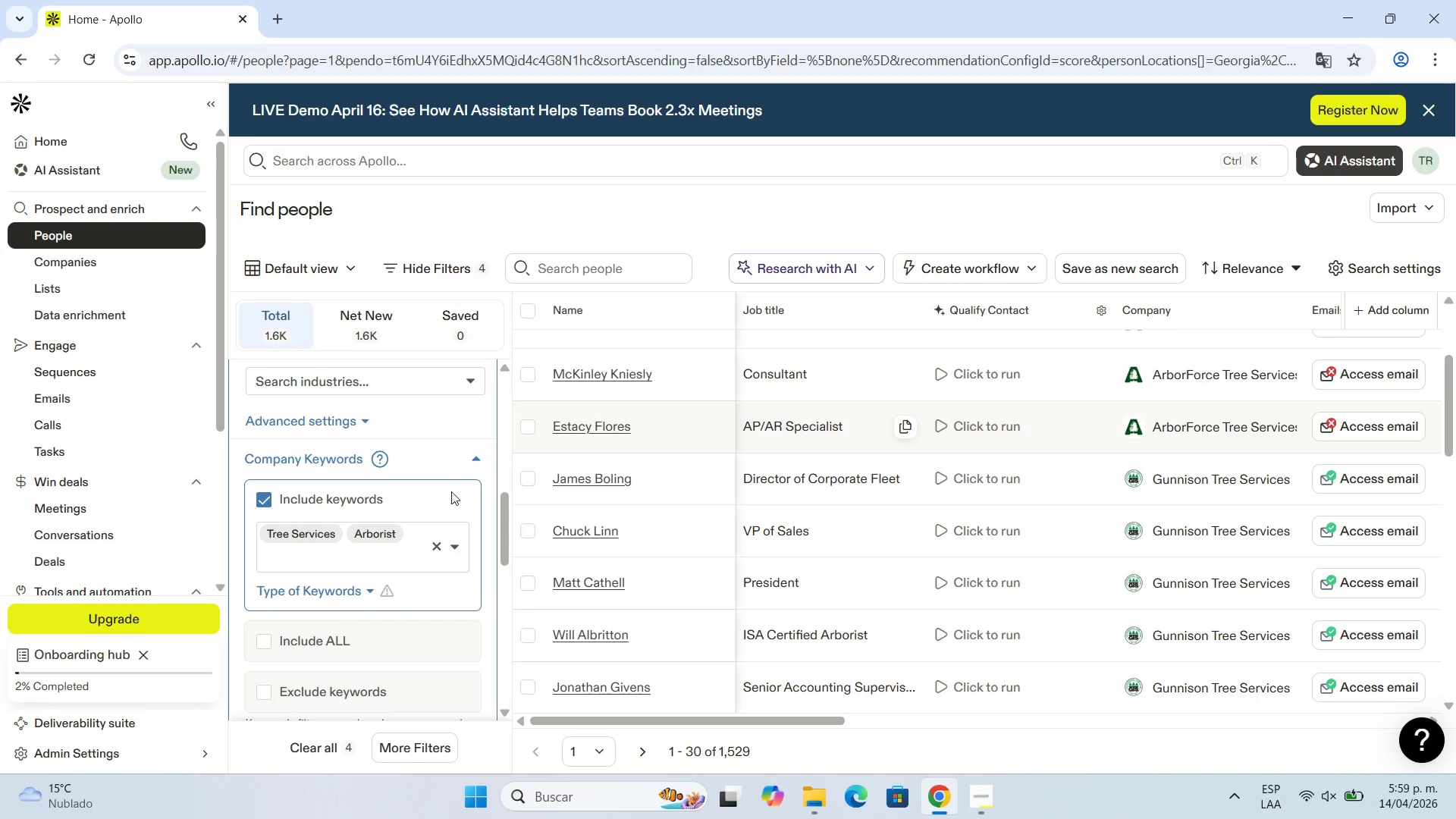 
left_click([472, 454])
 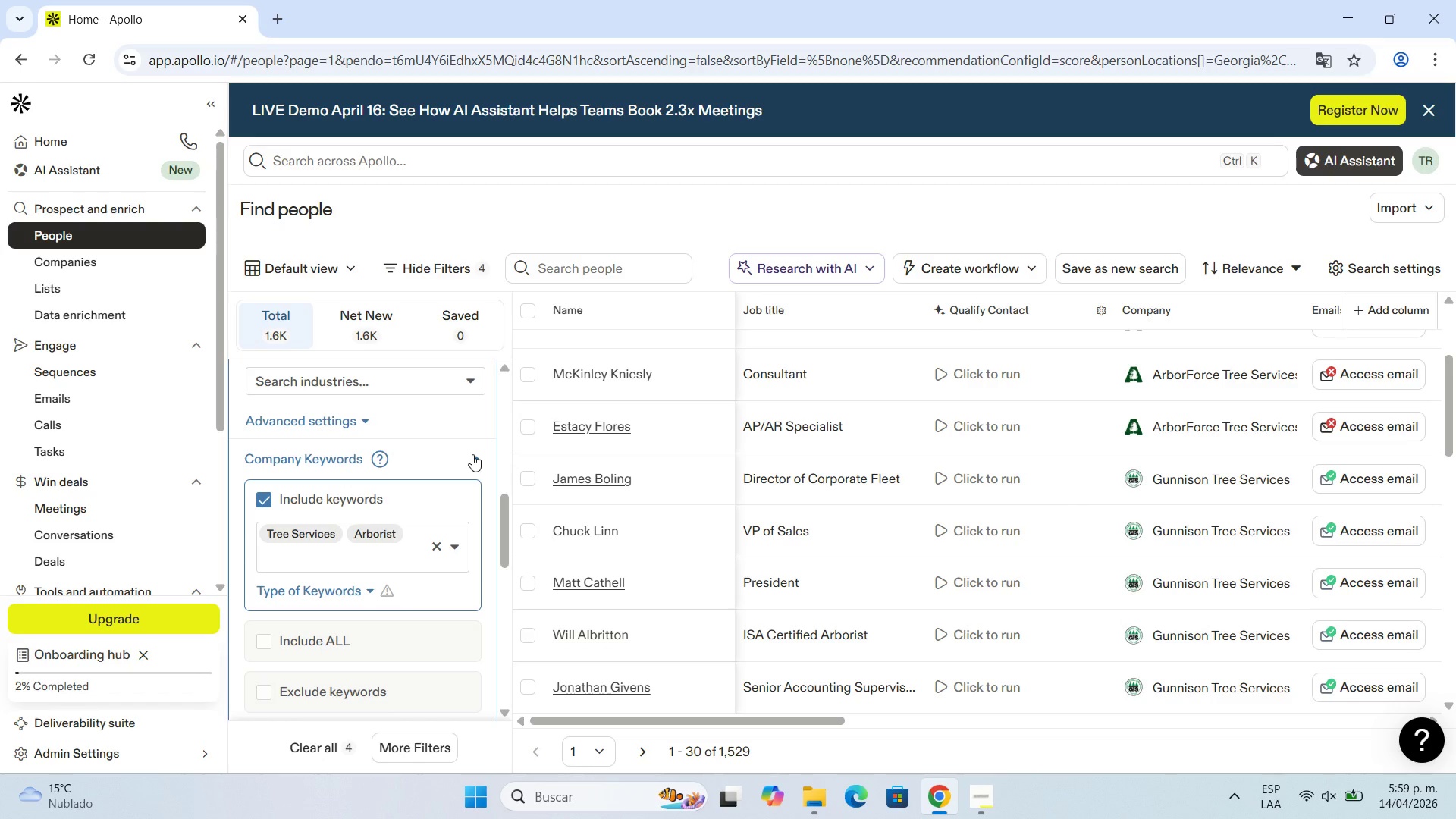 
wait(5.94)
 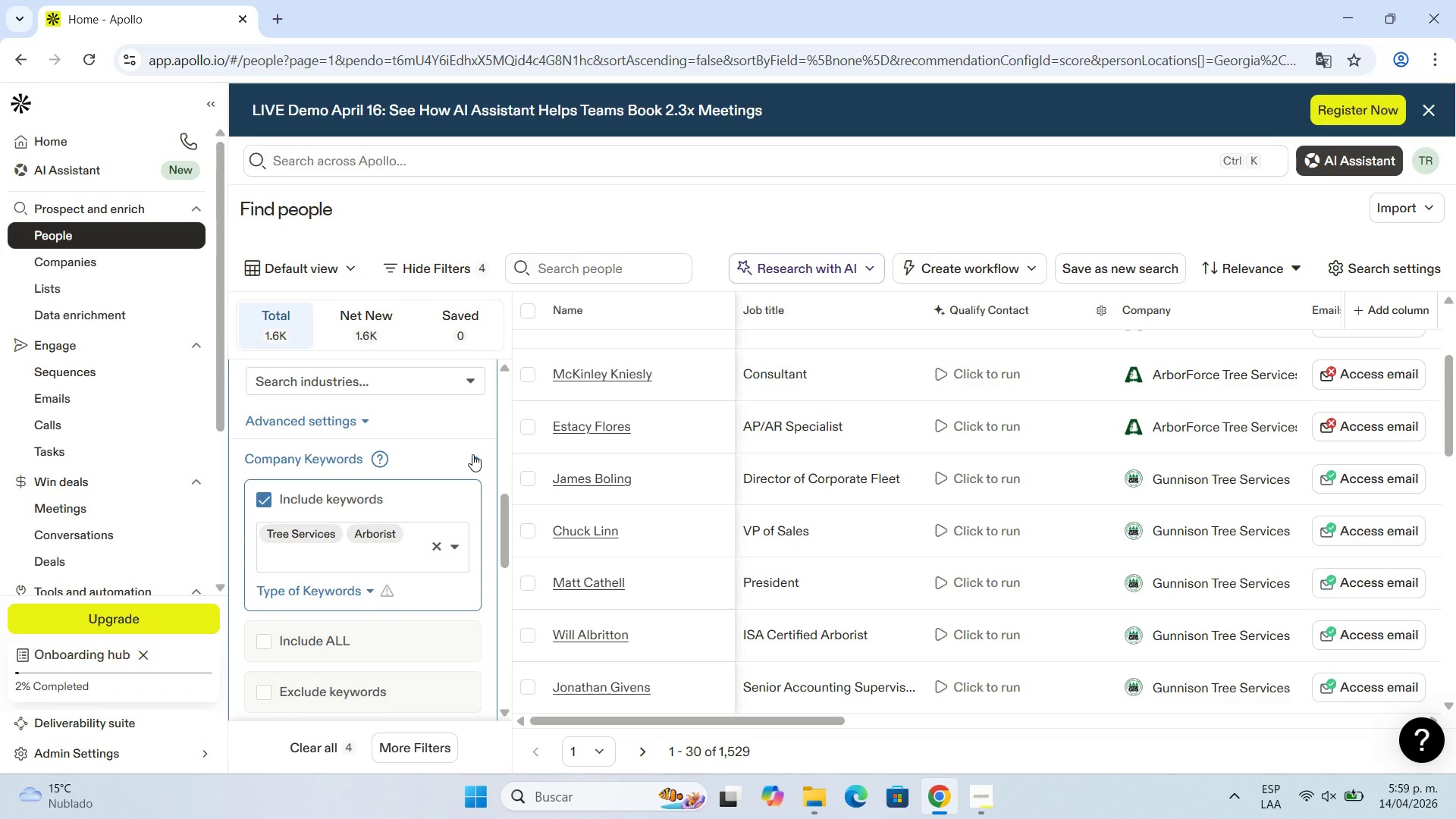 
scroll: coordinate [405, 472], scroll_direction: down, amount: 1.0
 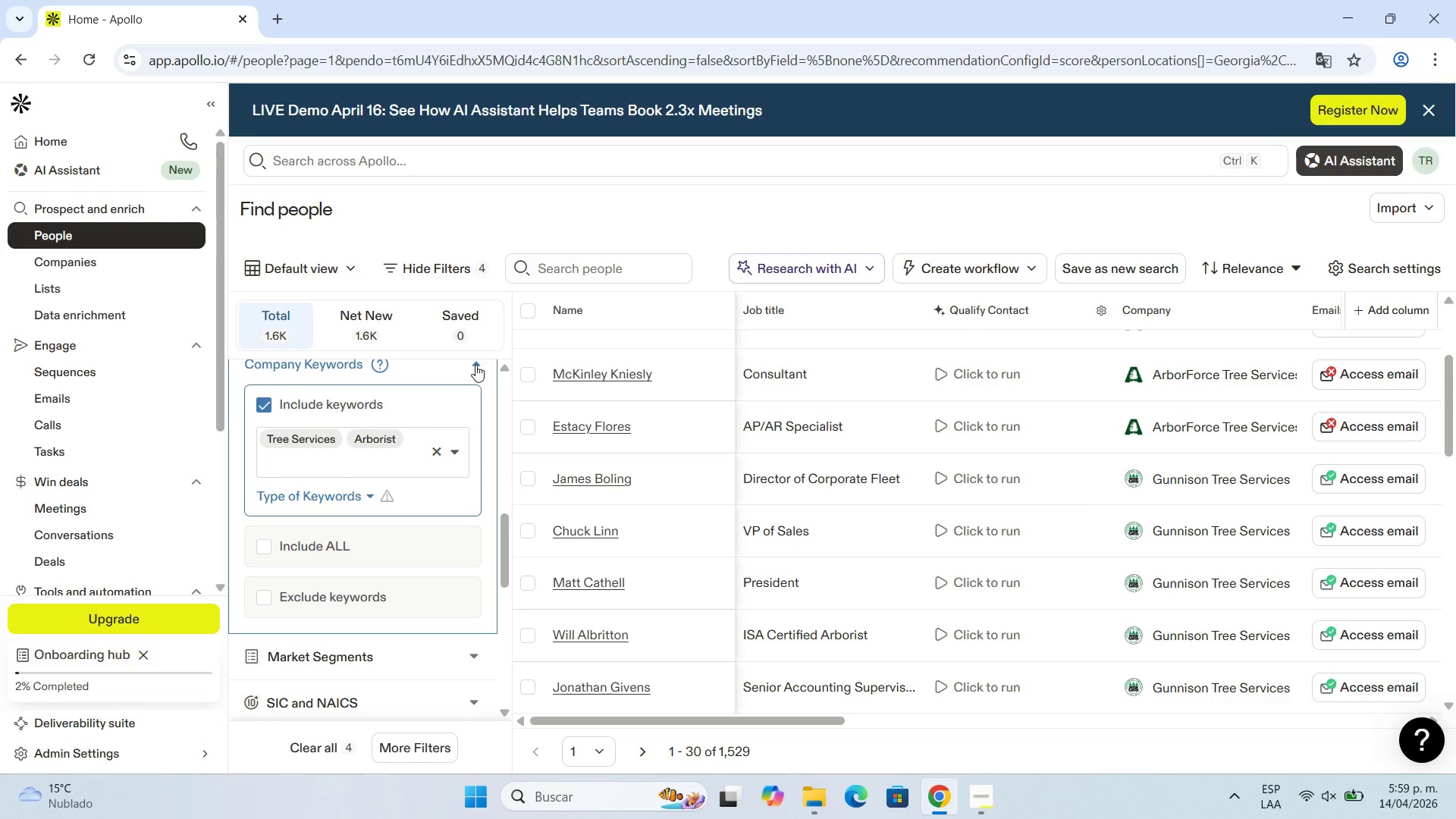 
left_click([475, 365])
 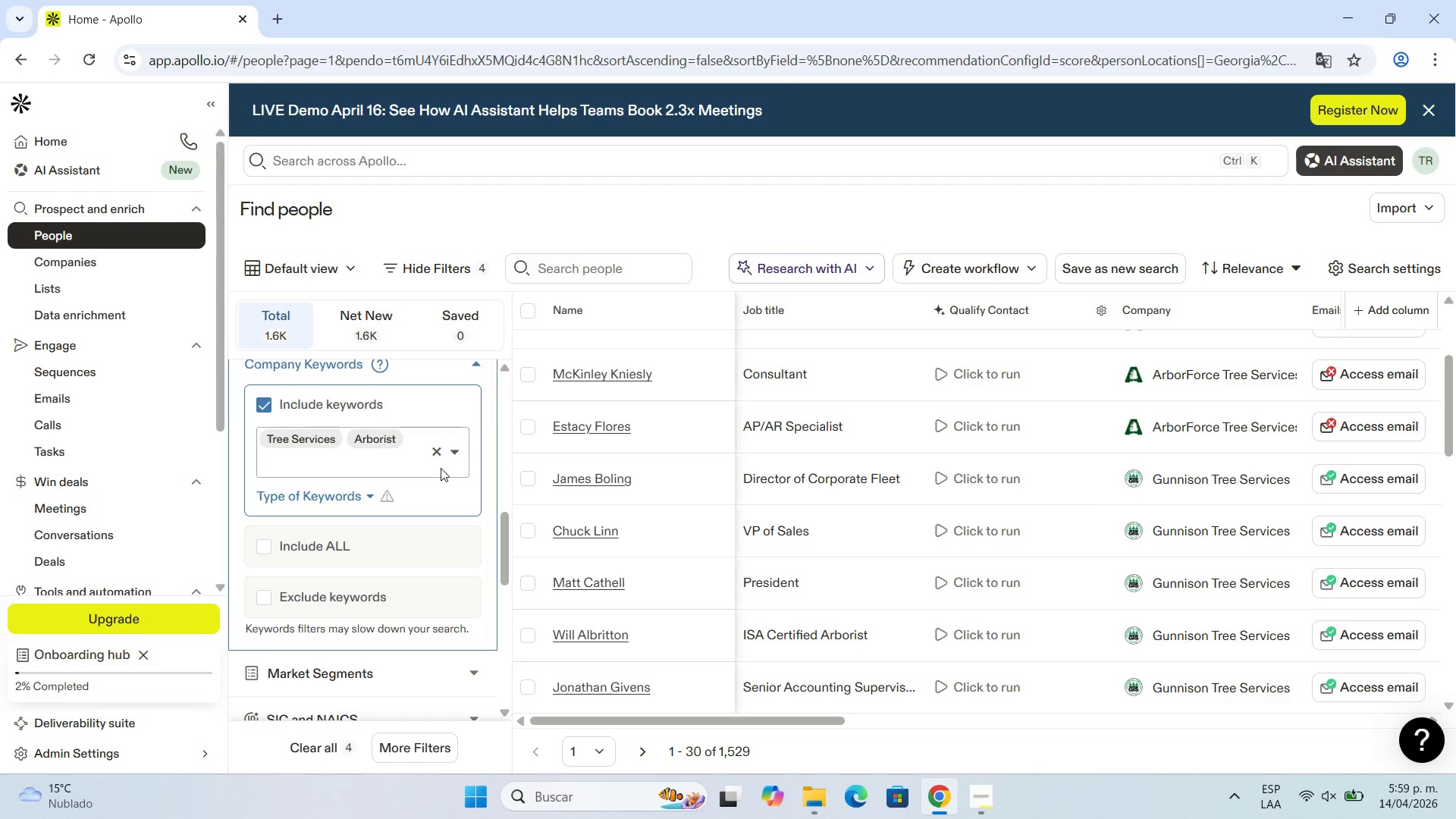 
scroll: coordinate [435, 482], scroll_direction: up, amount: 2.0
 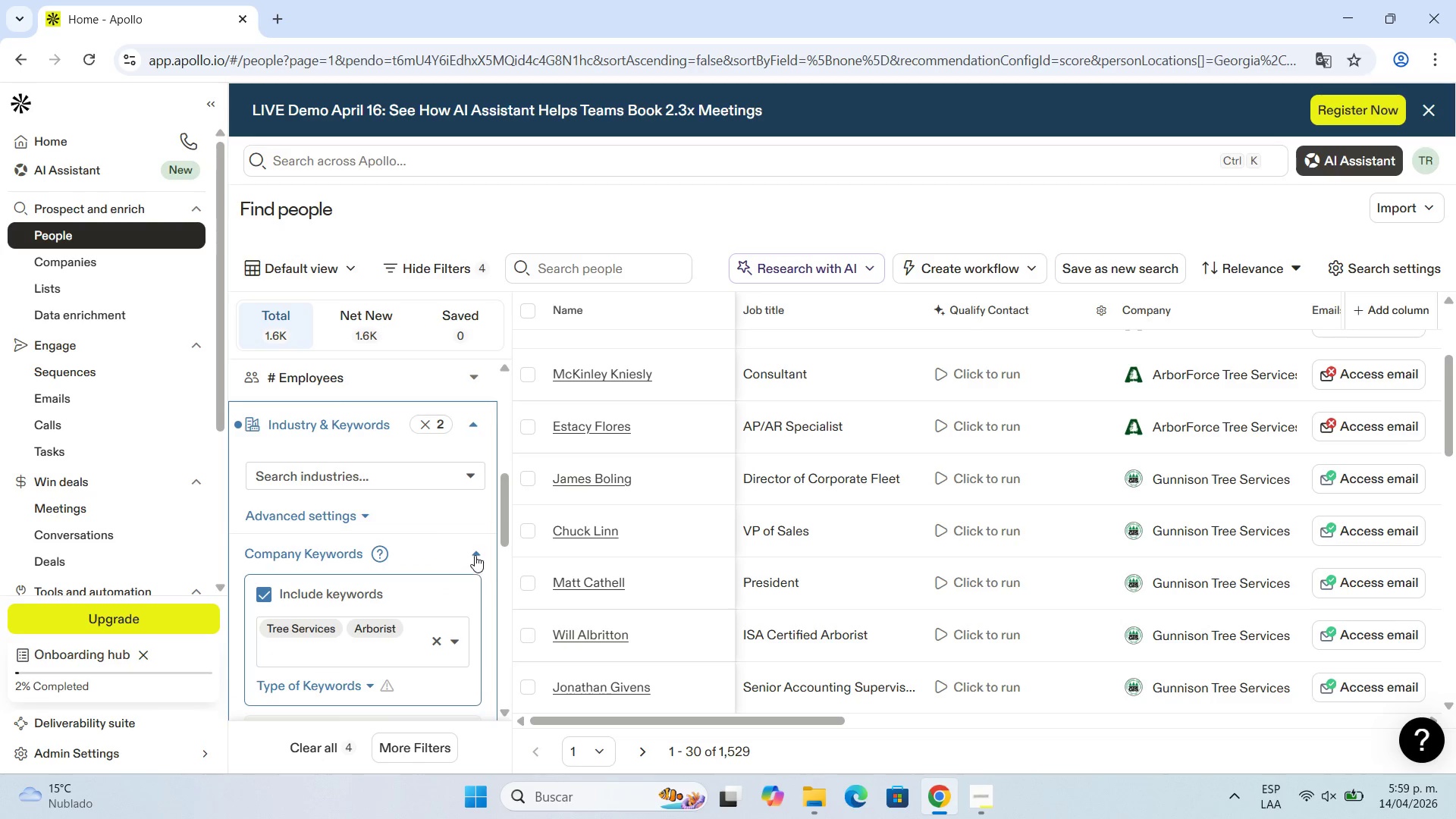 
left_click([476, 554])
 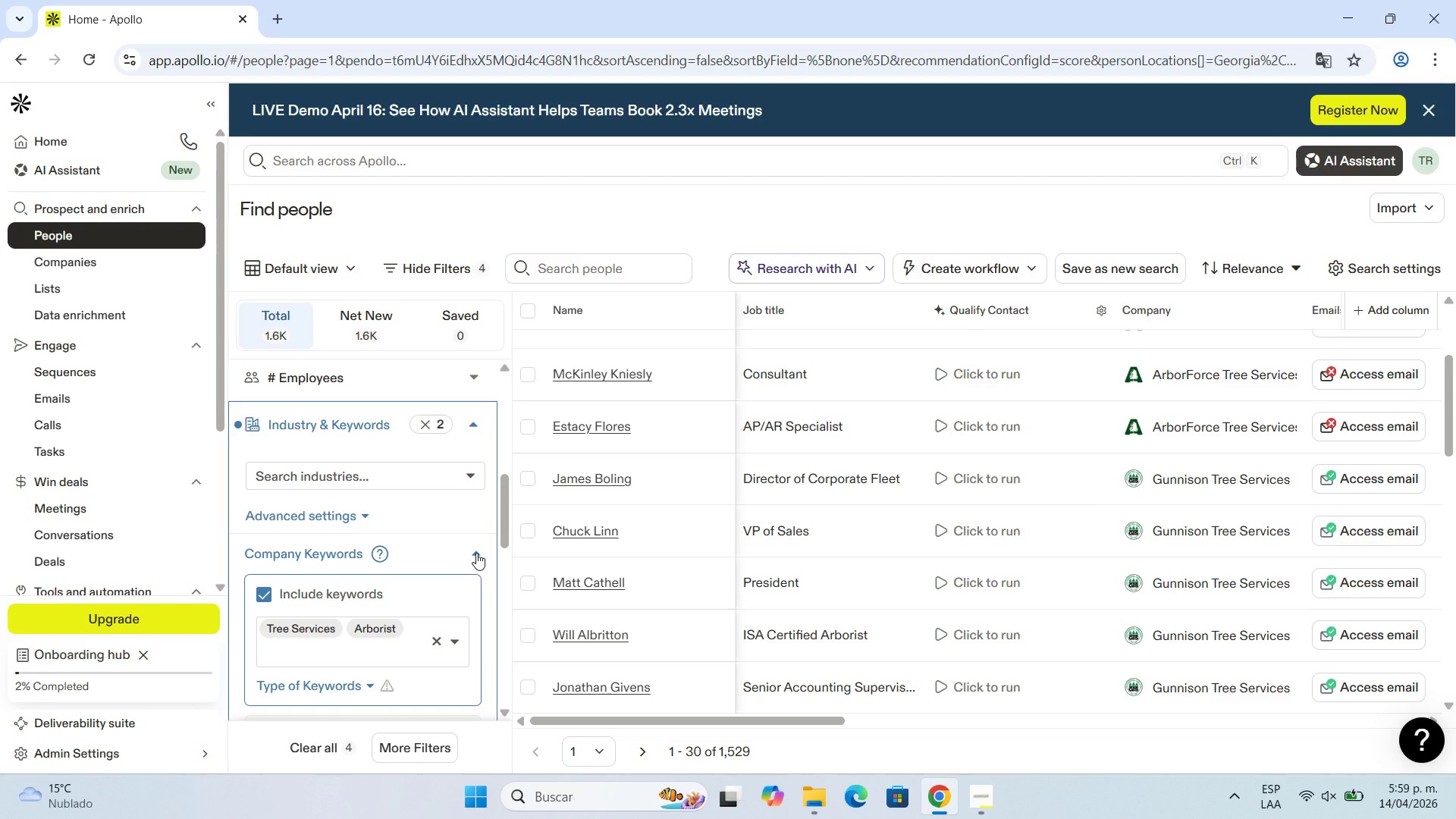 
double_click([476, 553])
 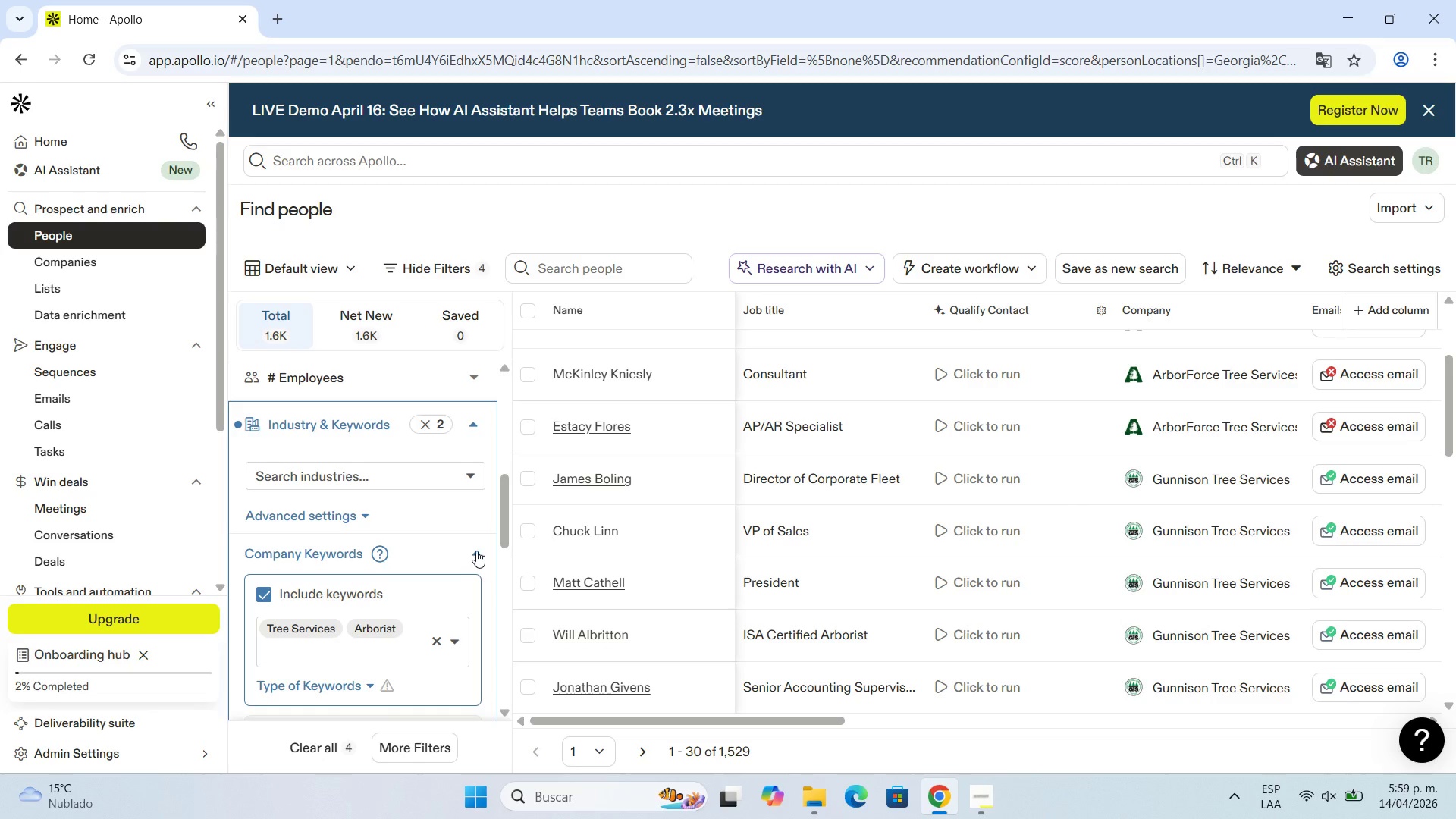 
scroll: coordinate [419, 528], scroll_direction: down, amount: 6.0
 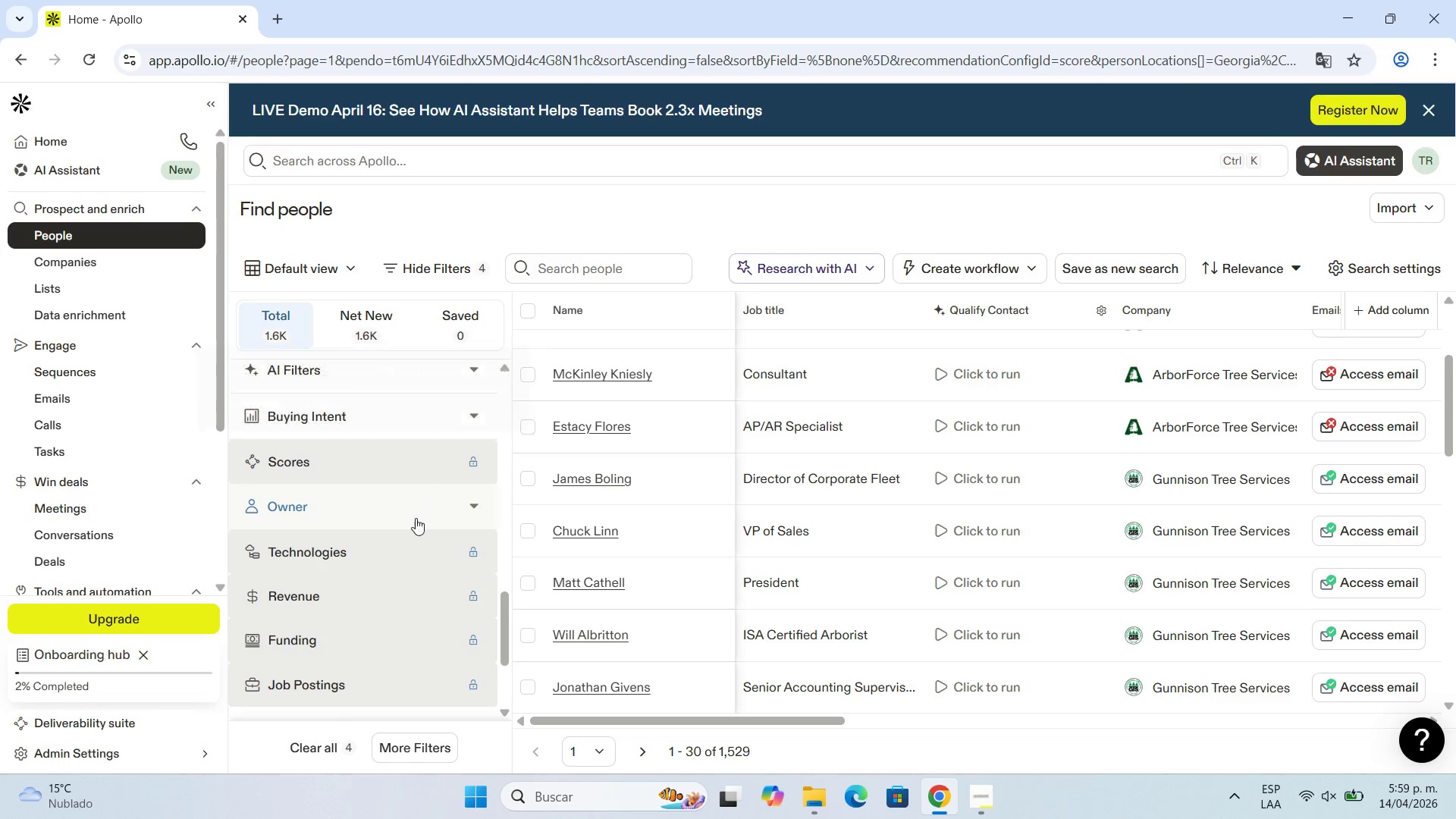 
scroll: coordinate [469, 517], scroll_direction: up, amount: 11.0
 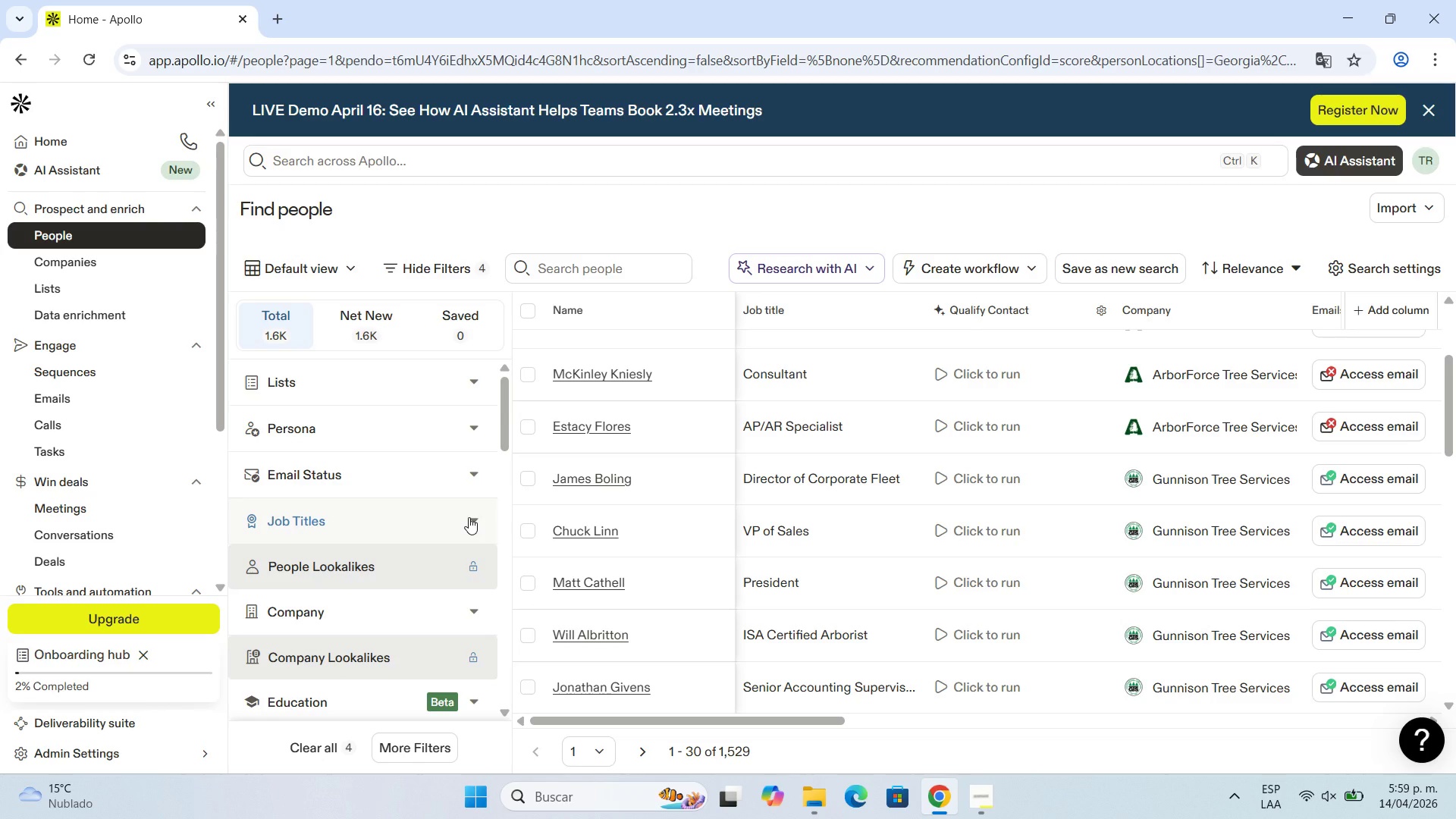 
scroll: coordinate [468, 517], scroll_direction: down, amount: 1.0
 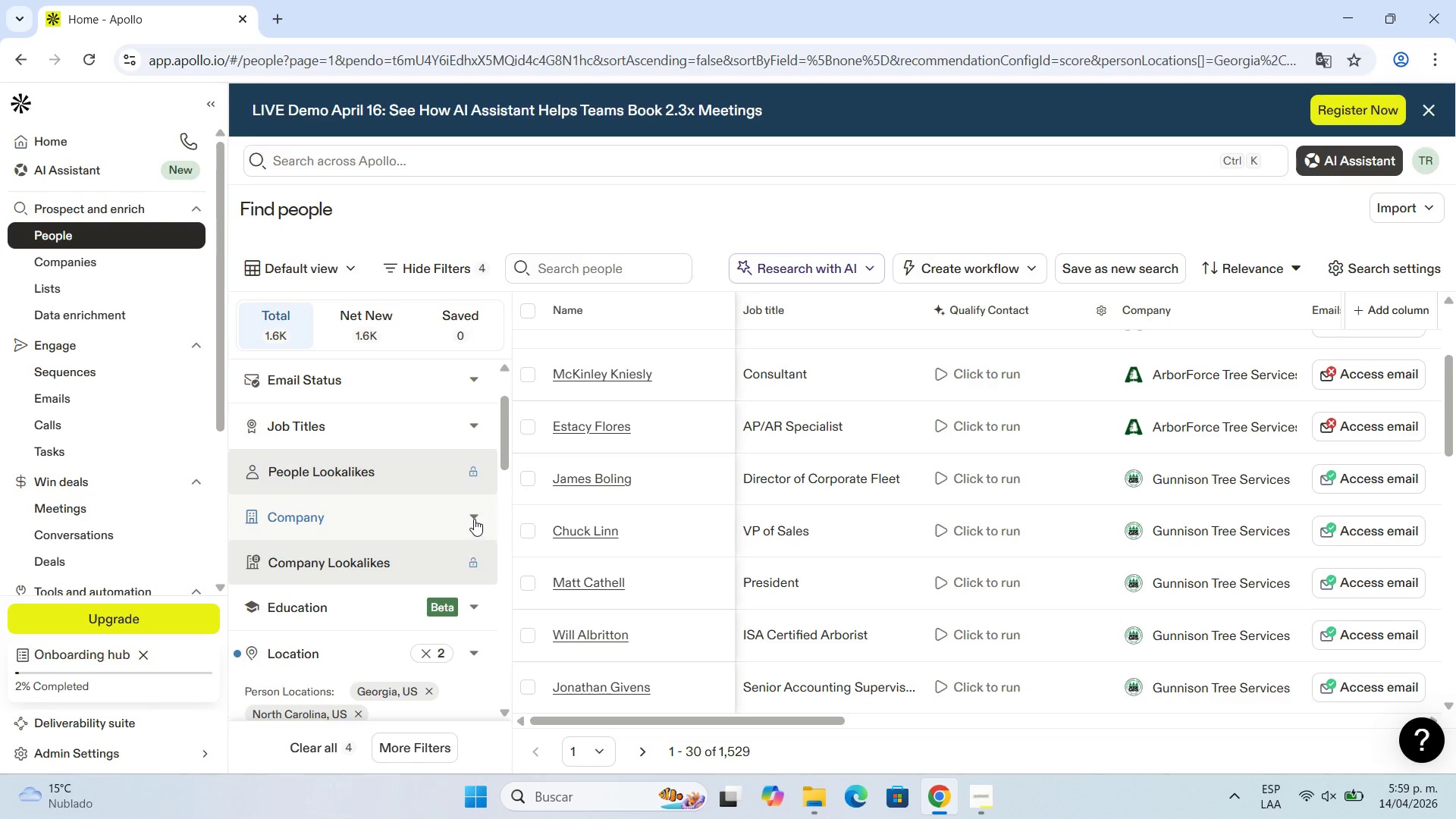 
left_click([472, 516])
 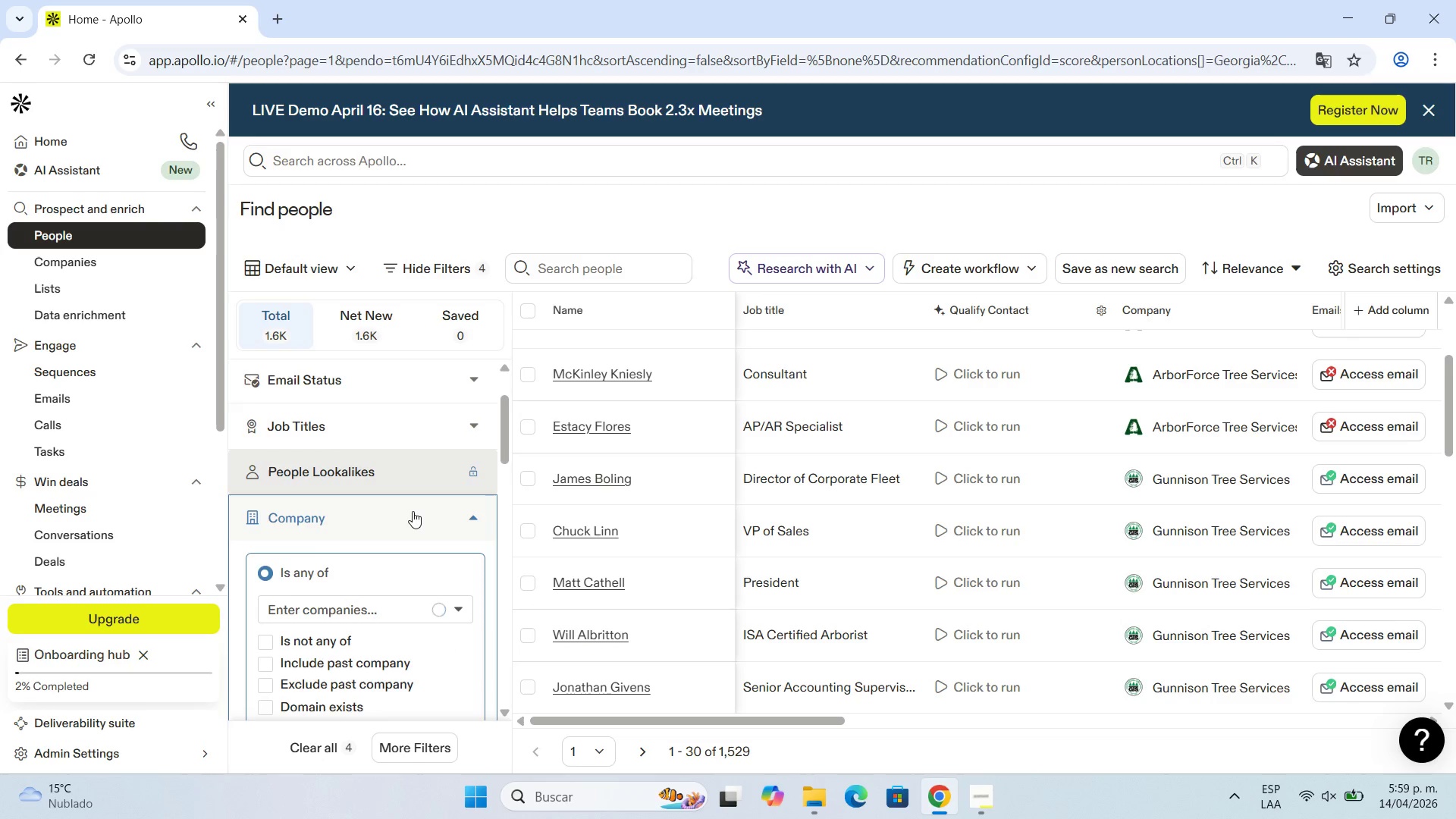 
scroll: coordinate [411, 517], scroll_direction: down, amount: 4.0
 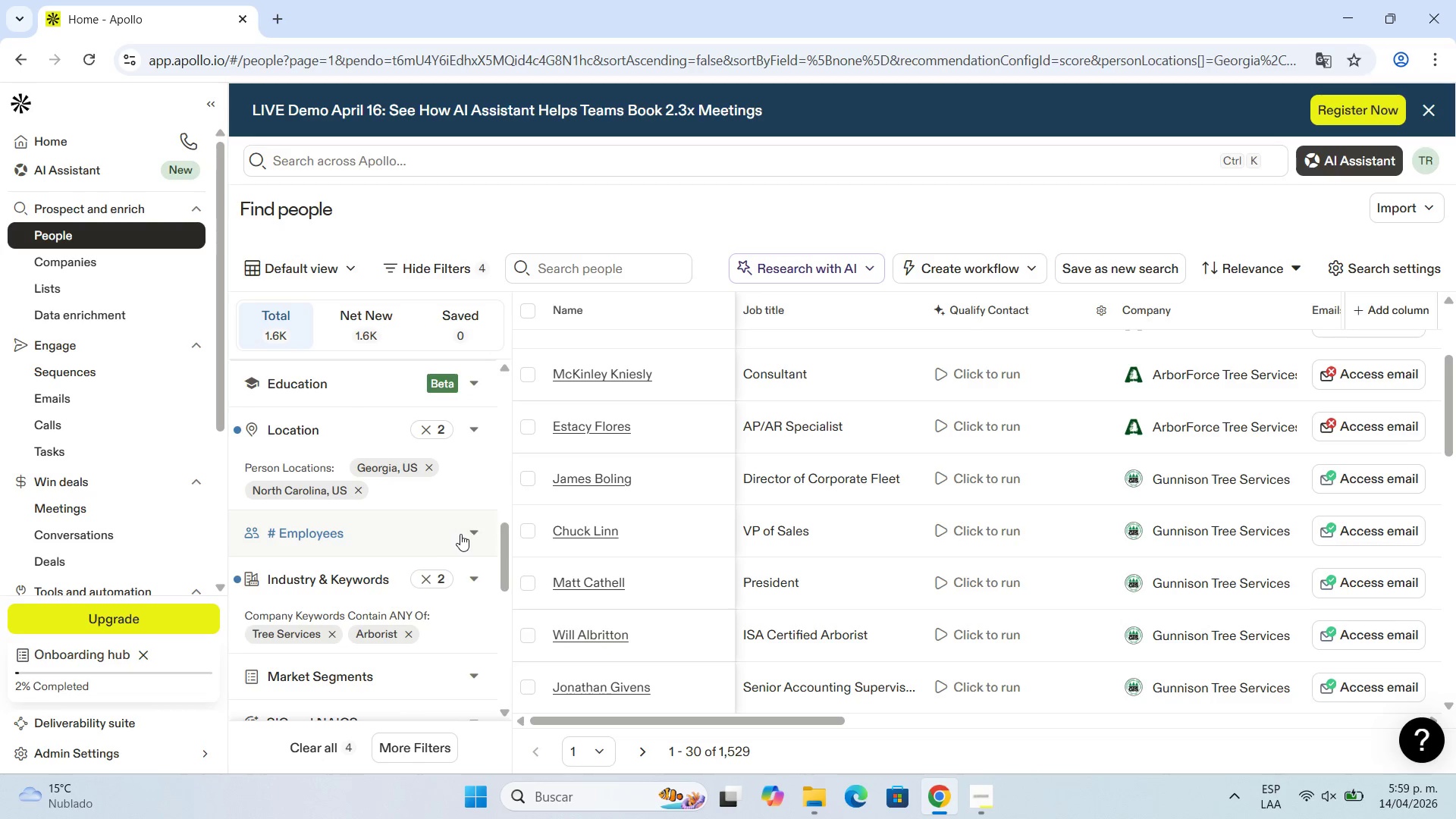 
left_click([469, 529])
 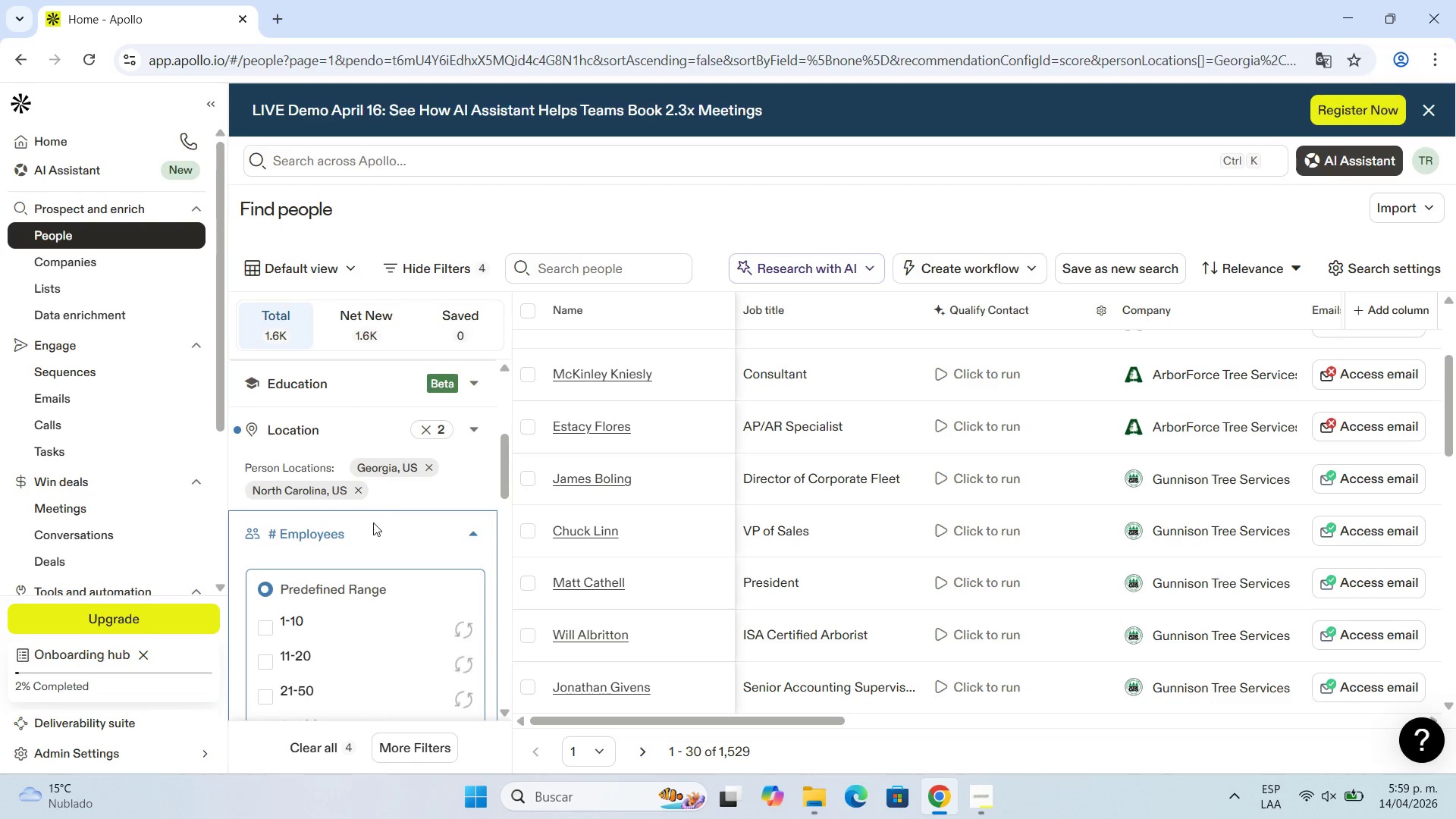 
scroll: coordinate [268, 465], scroll_direction: down, amount: 3.0
 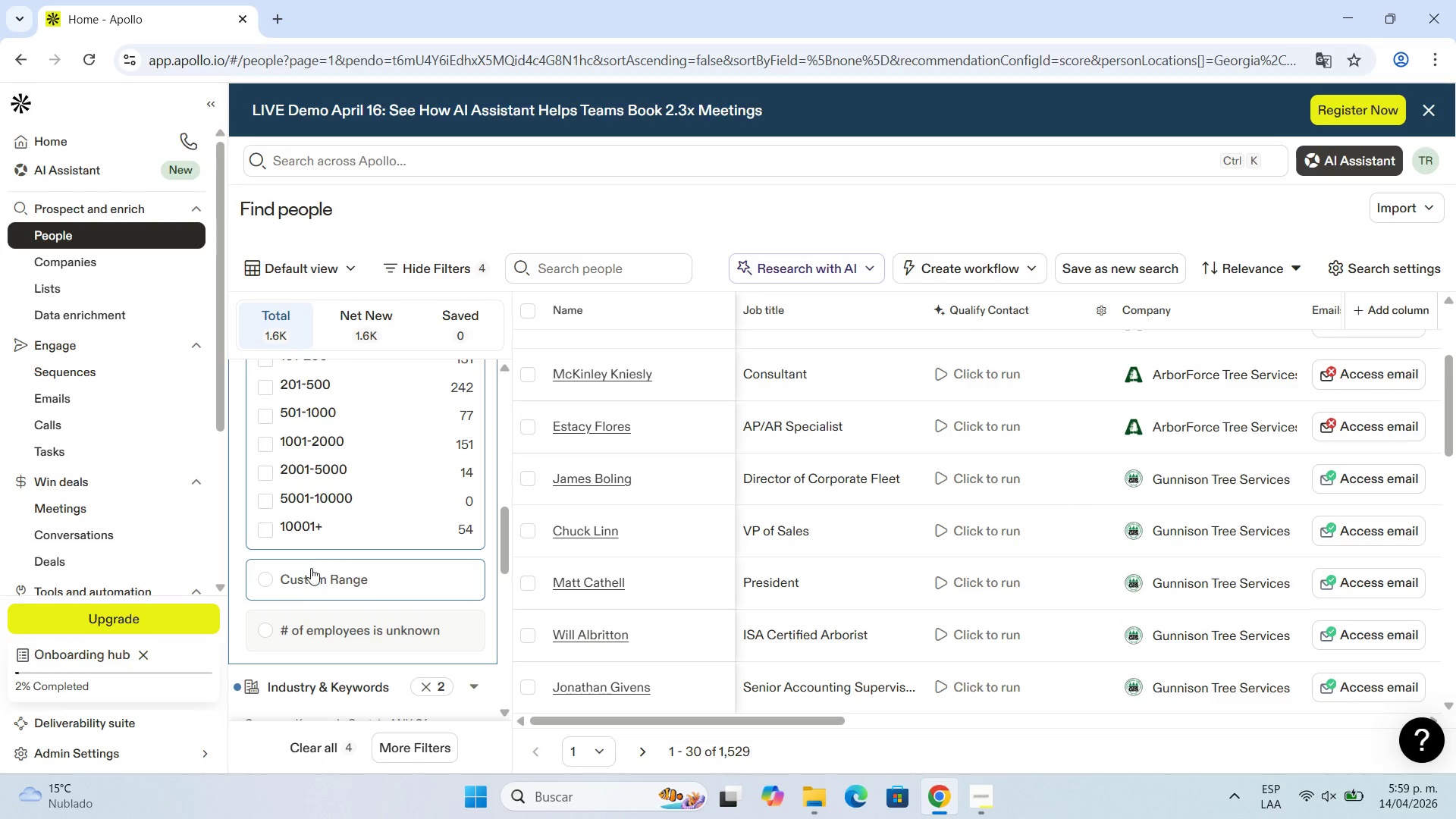 
left_click([266, 581])
 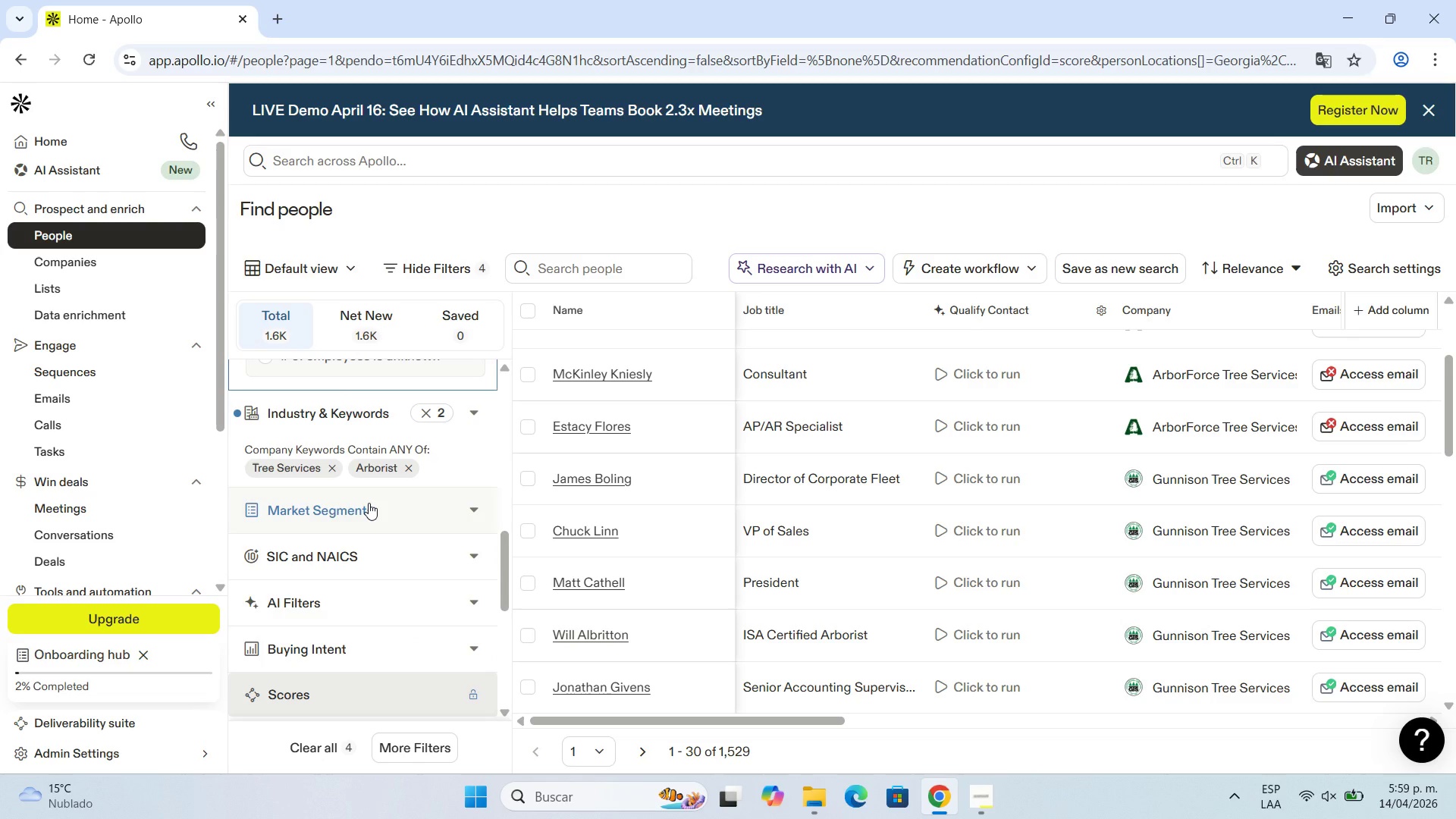 
scroll: coordinate [366, 511], scroll_direction: up, amount: 2.0
 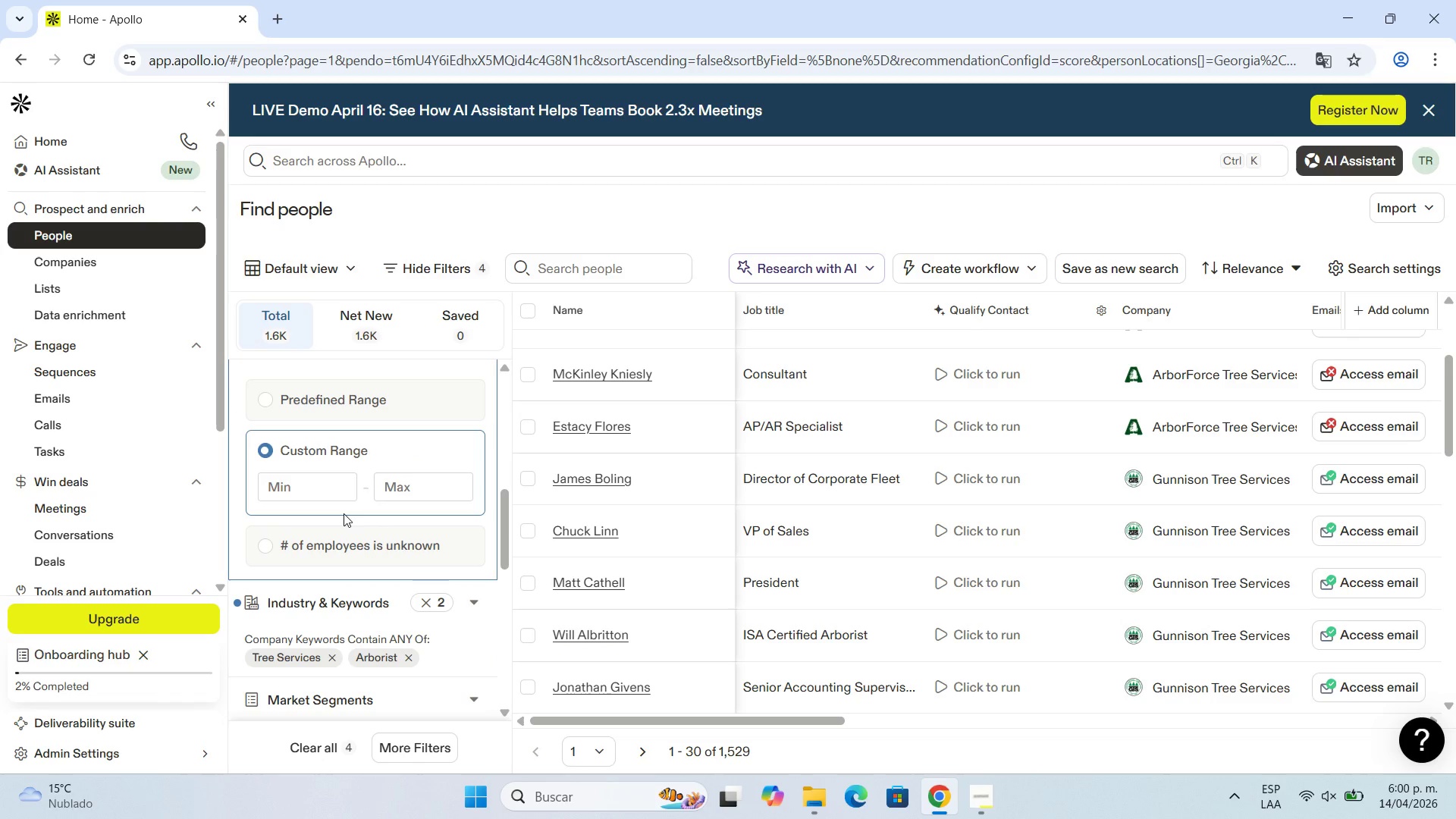 
left_click([279, 473])
 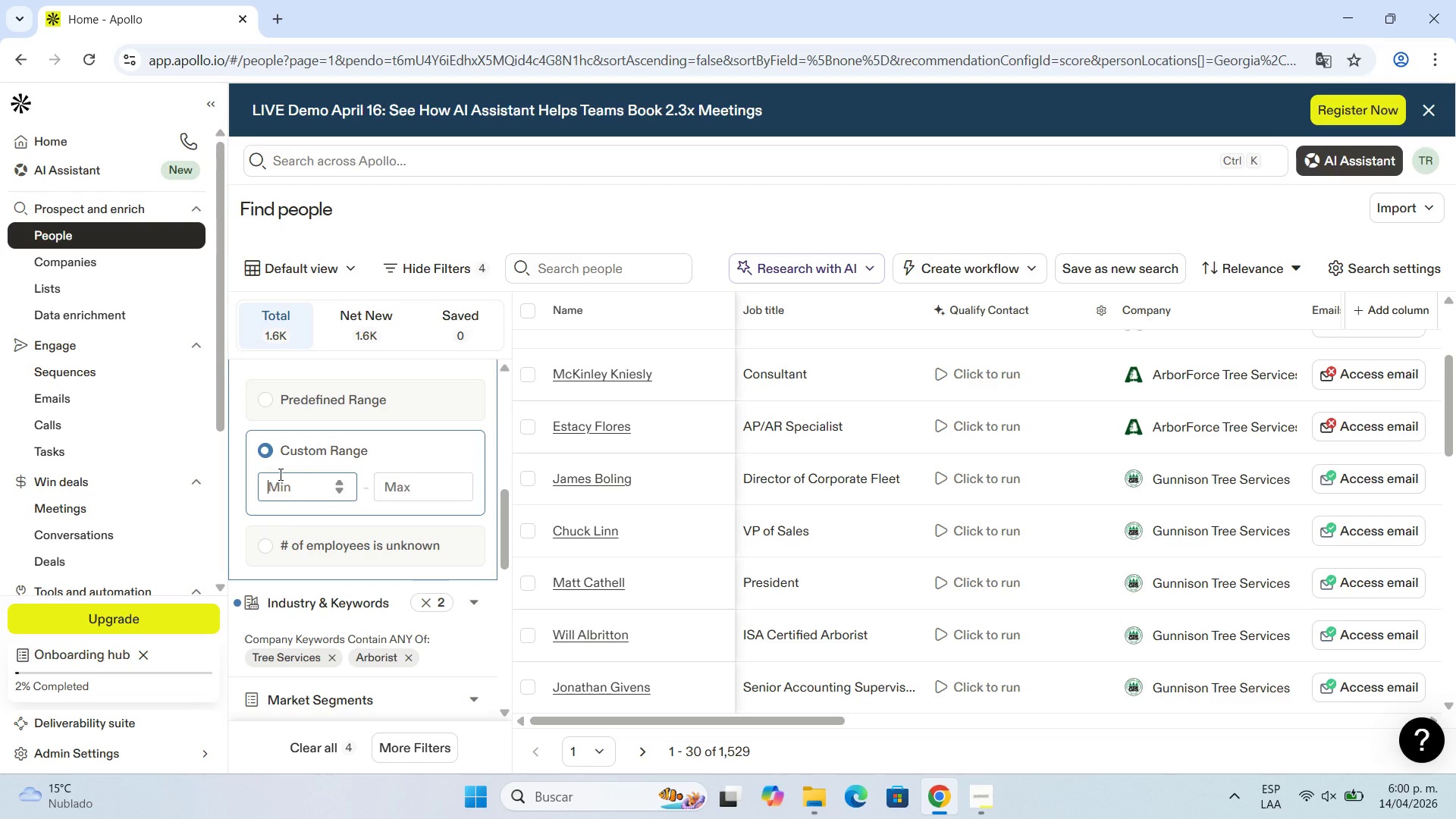 
key(Numpad1)
 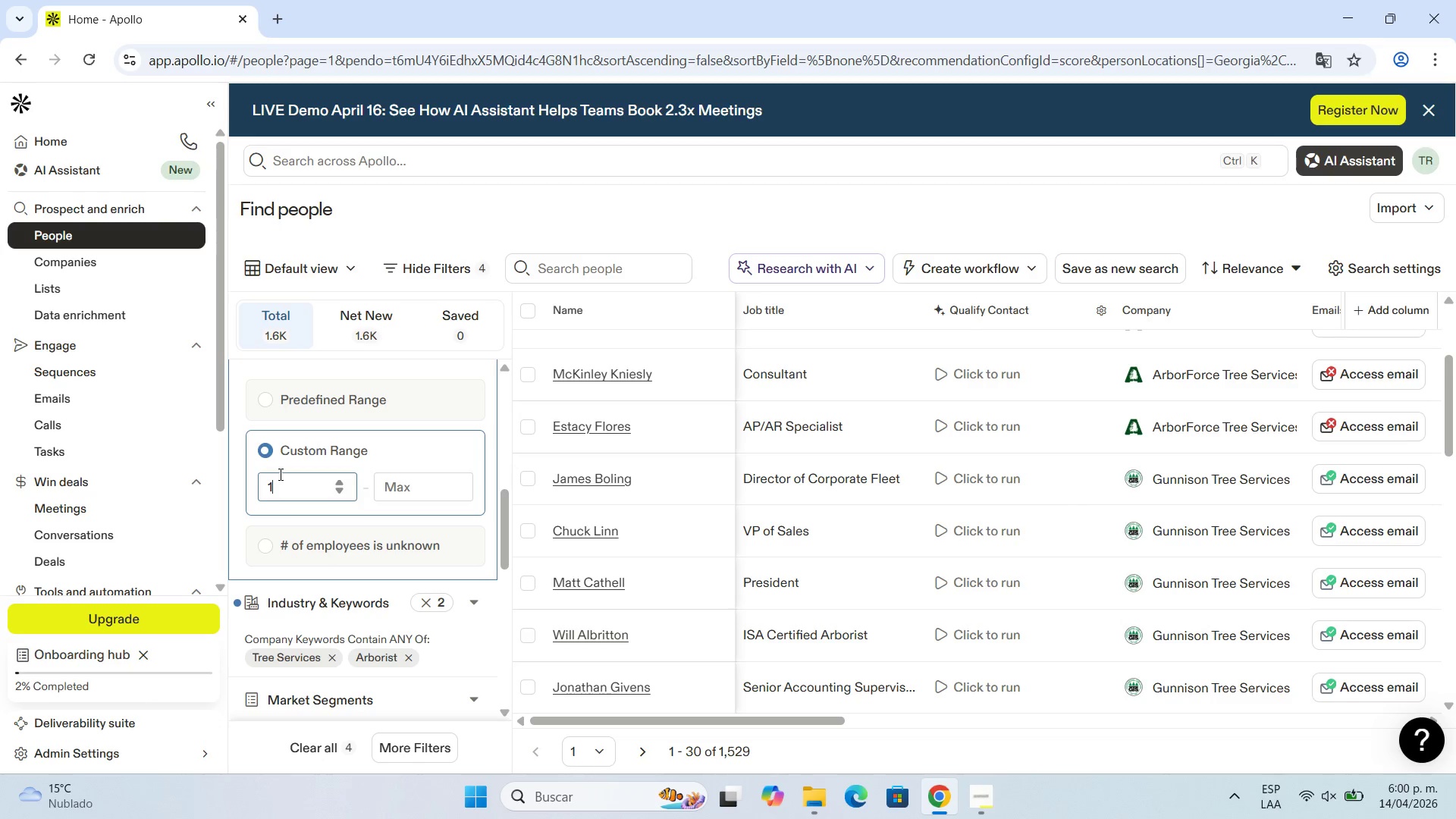 
key(Numpad1)
 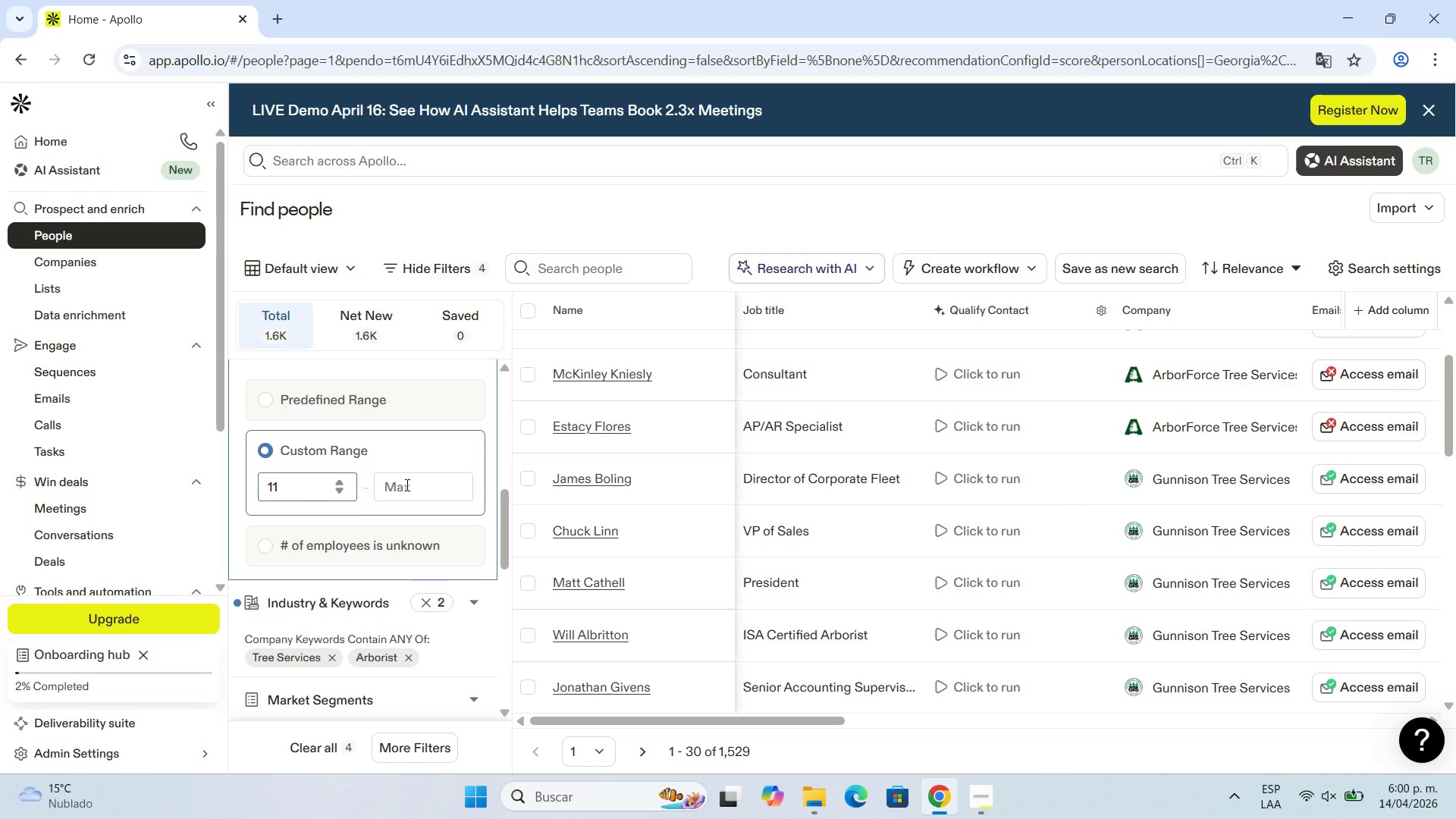 
left_click([413, 485])
 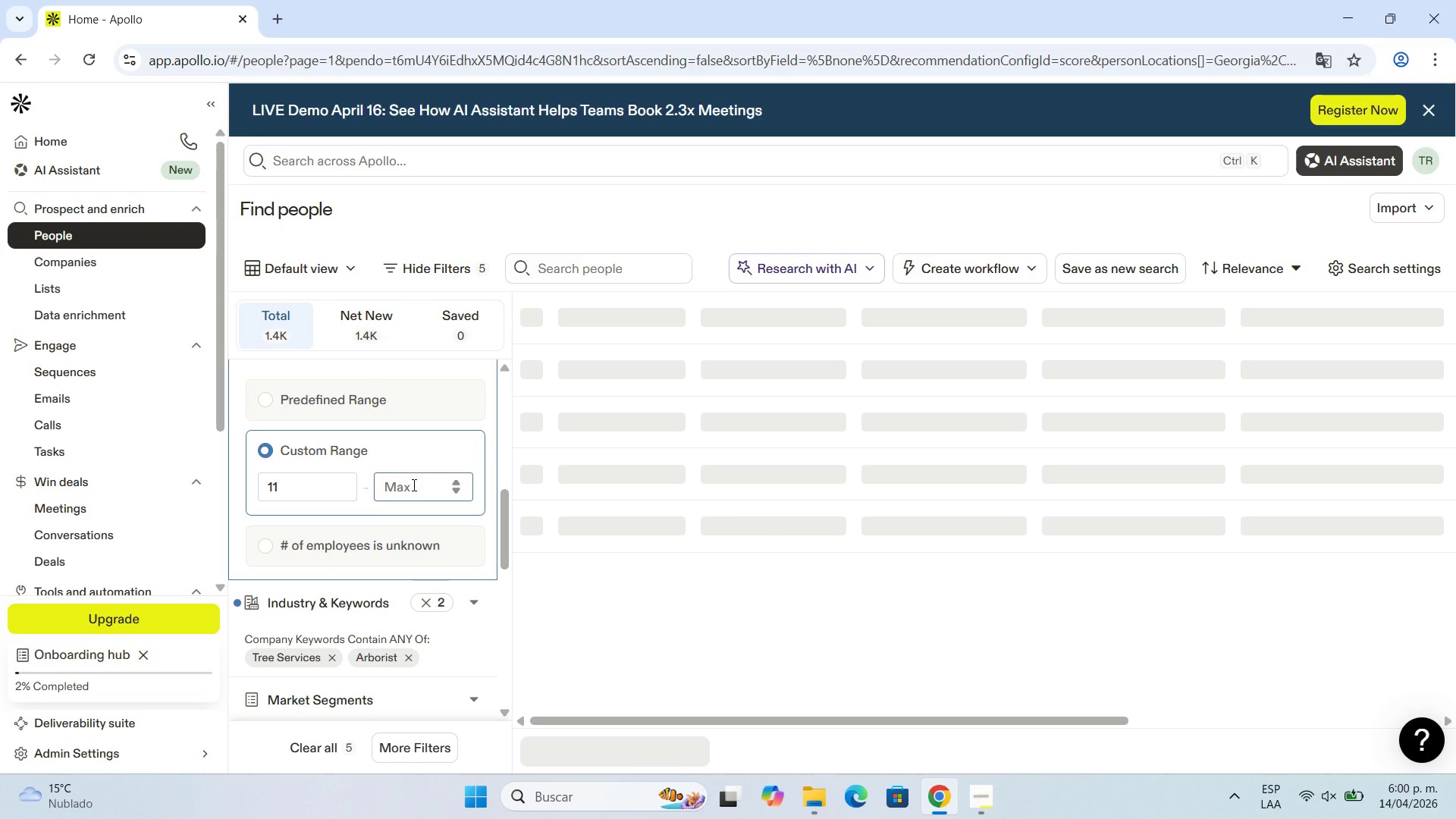 
key(Numpad5)
 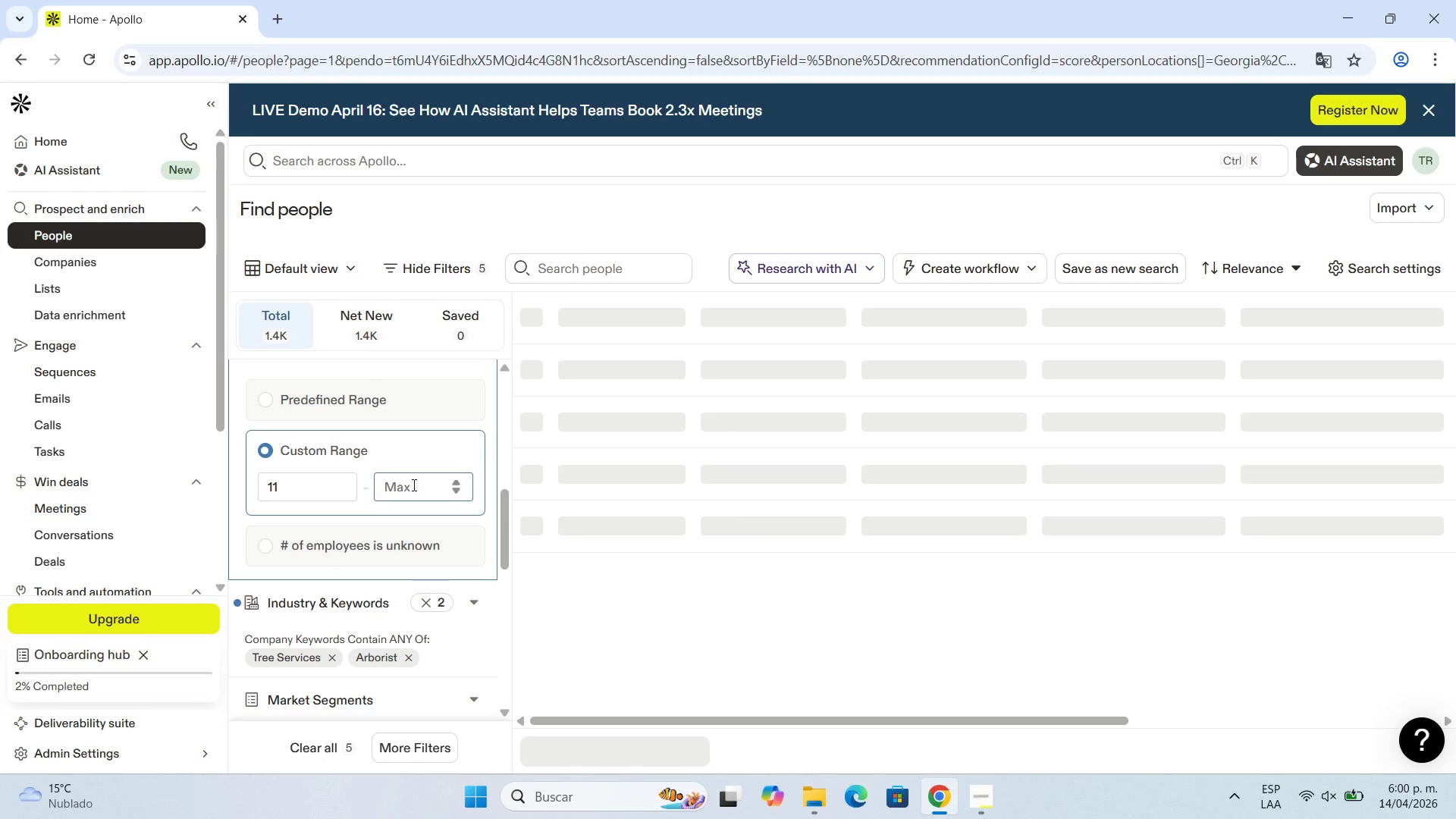 
key(Numpad0)
 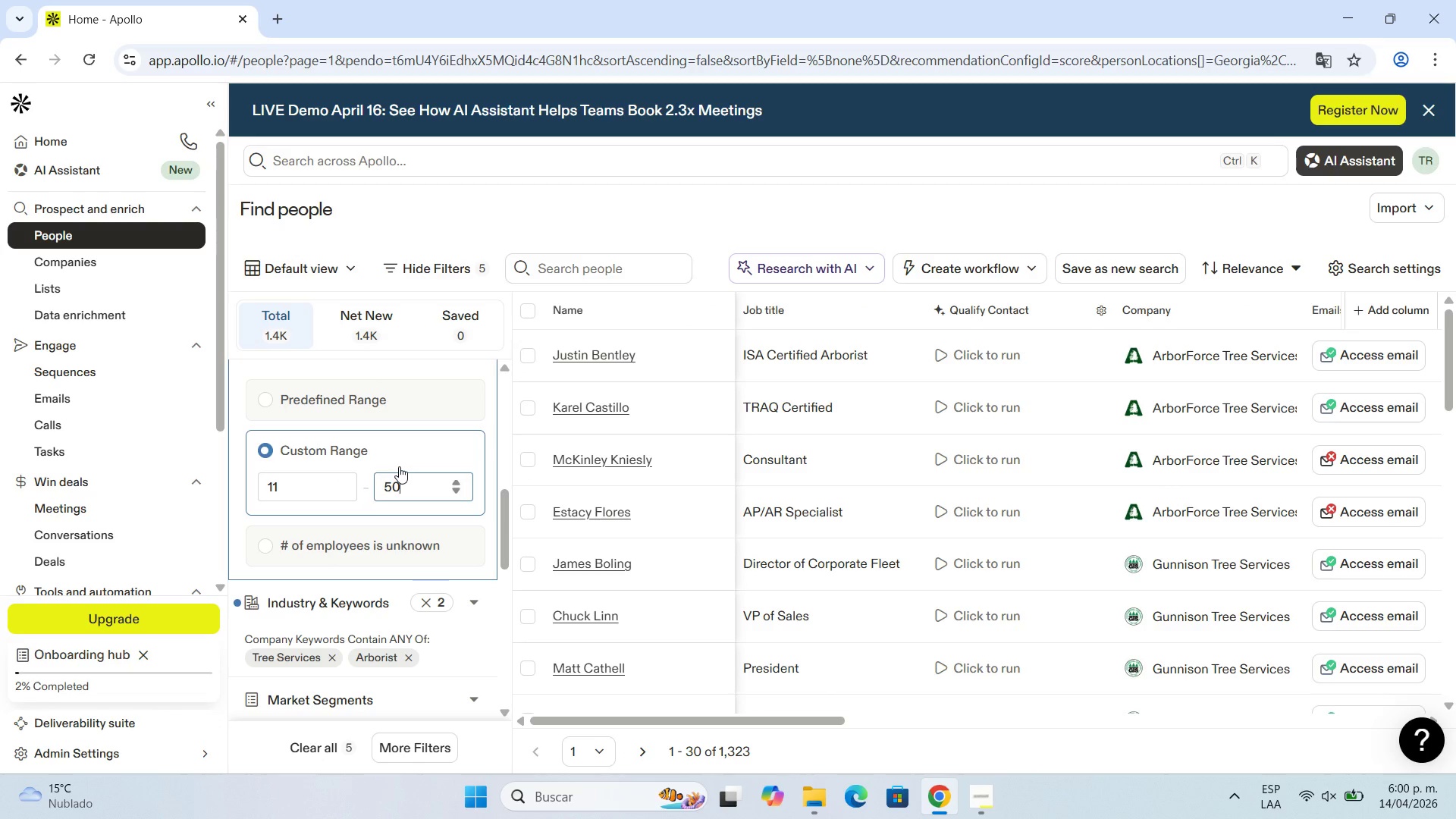 
scroll: coordinate [429, 413], scroll_direction: up, amount: 1.0
 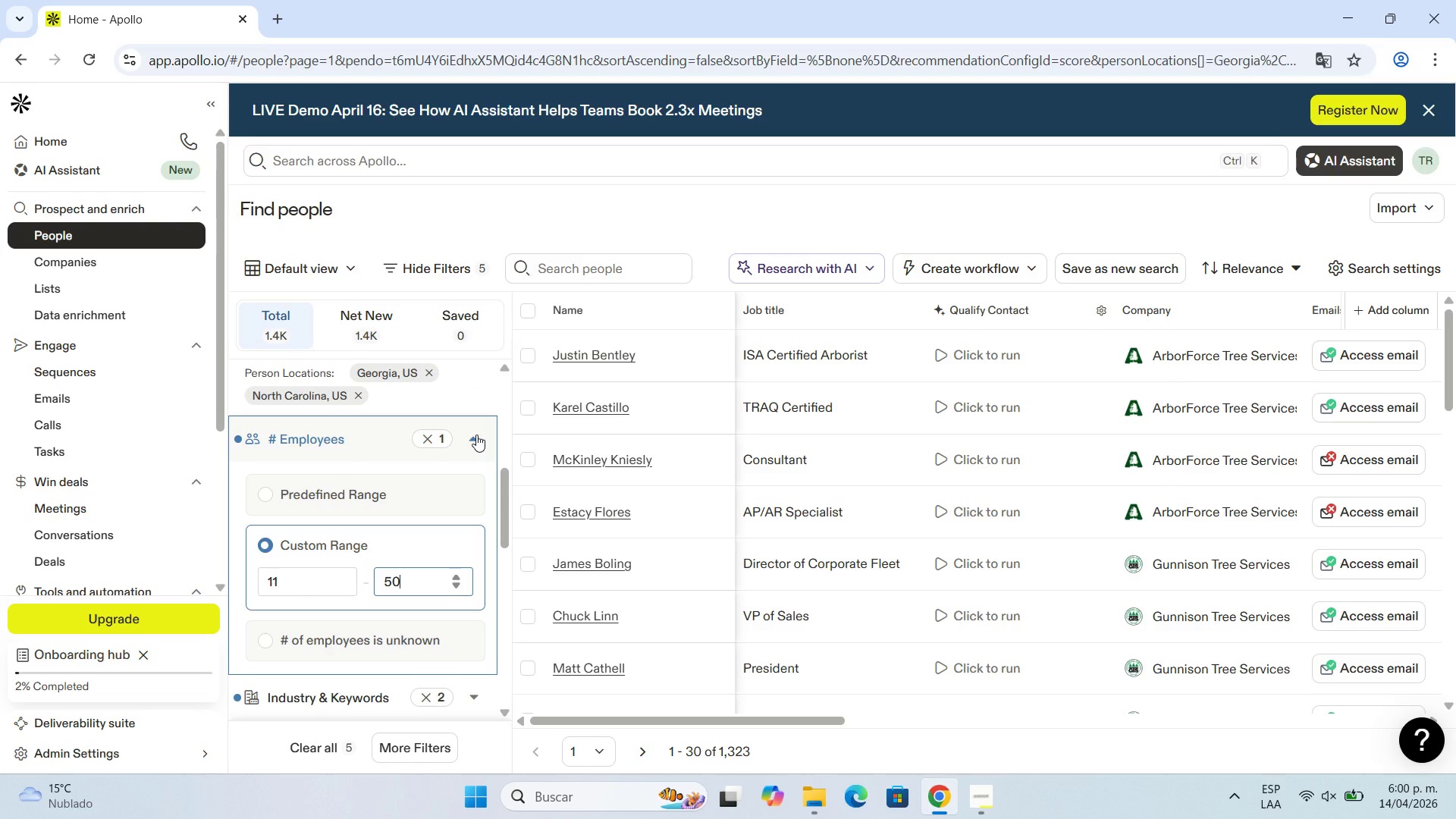 
left_click([476, 435])
 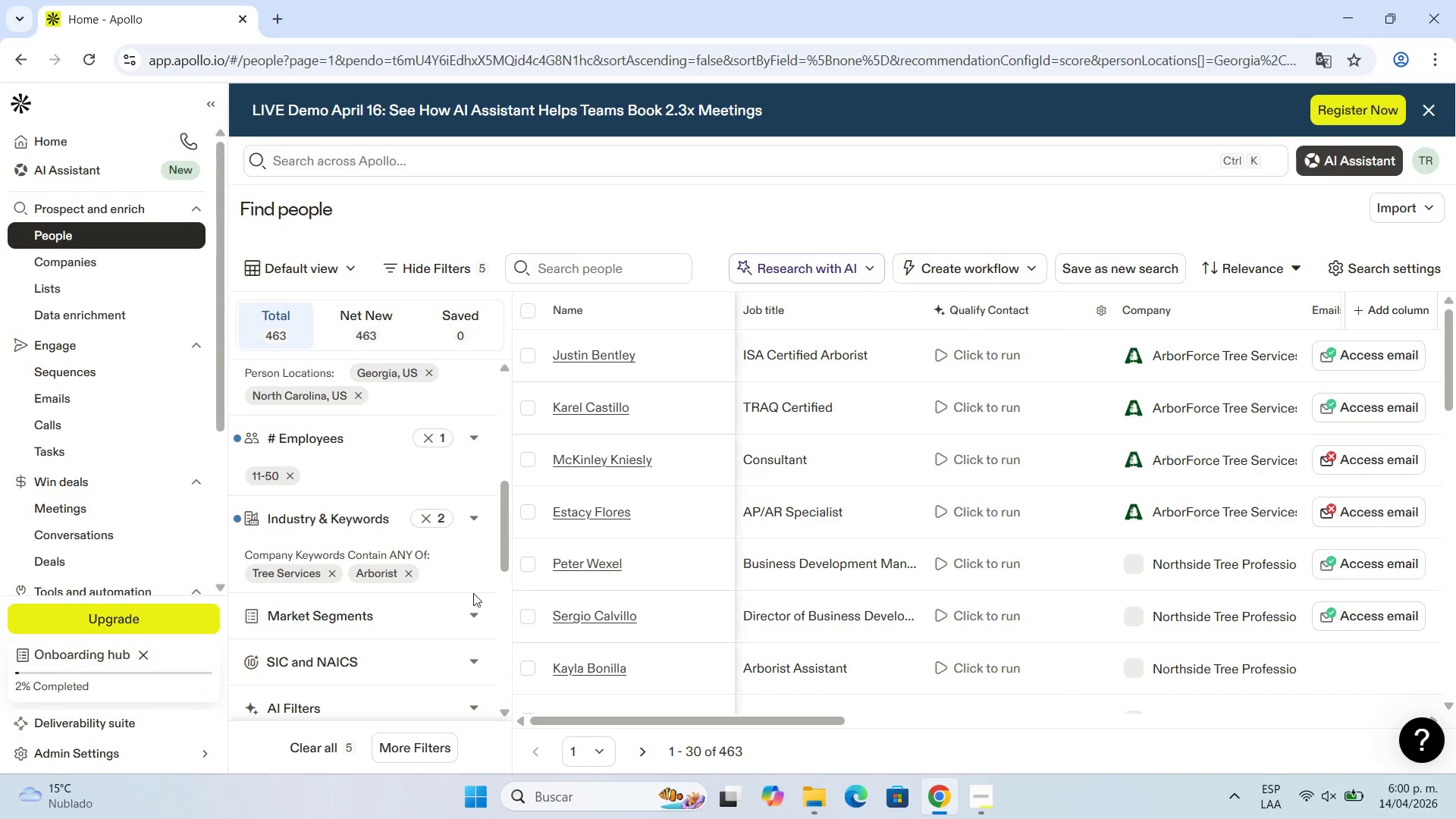 
wait(5.62)
 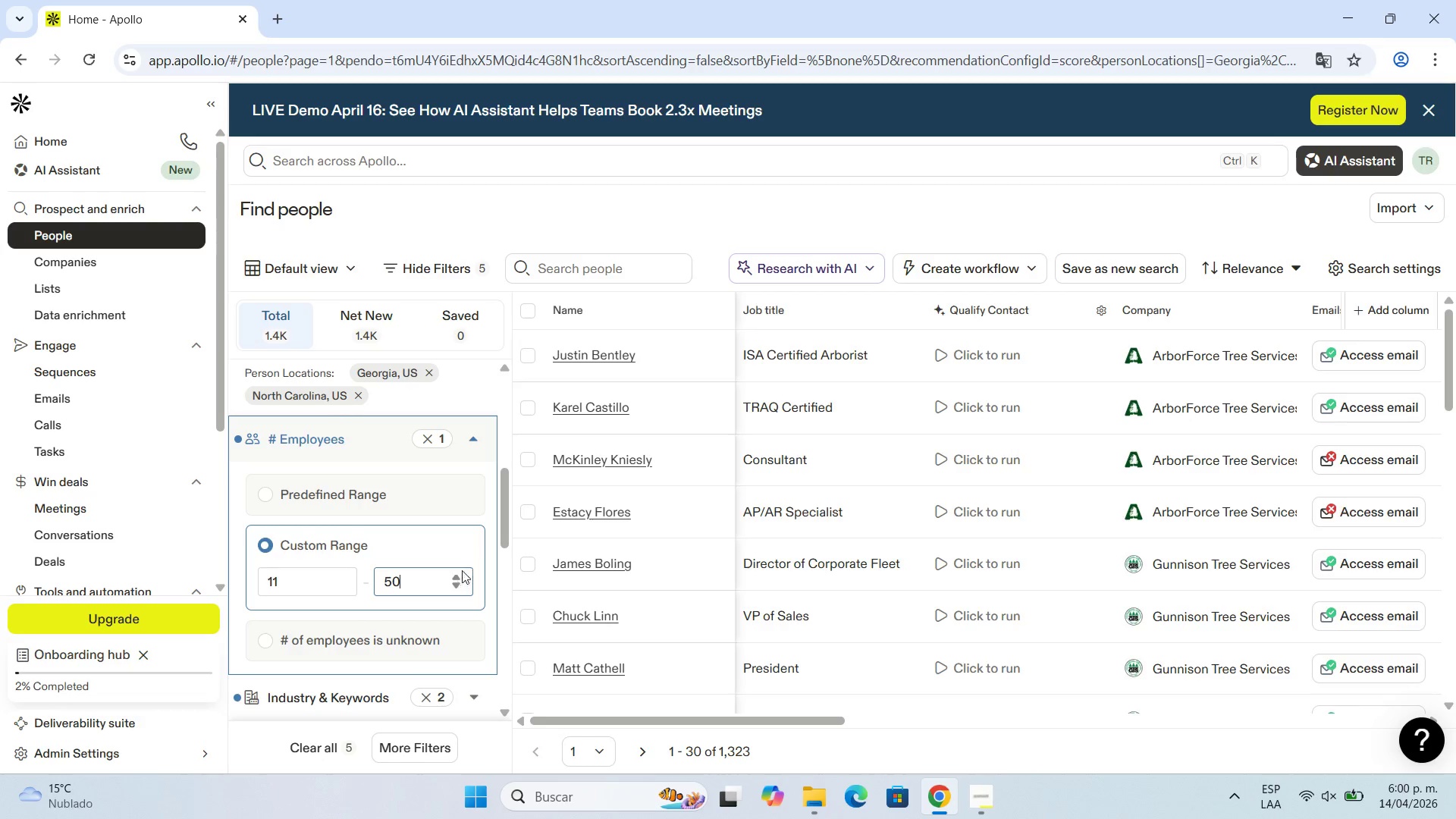 
scroll: coordinate [441, 528], scroll_direction: down, amount: 2.0
 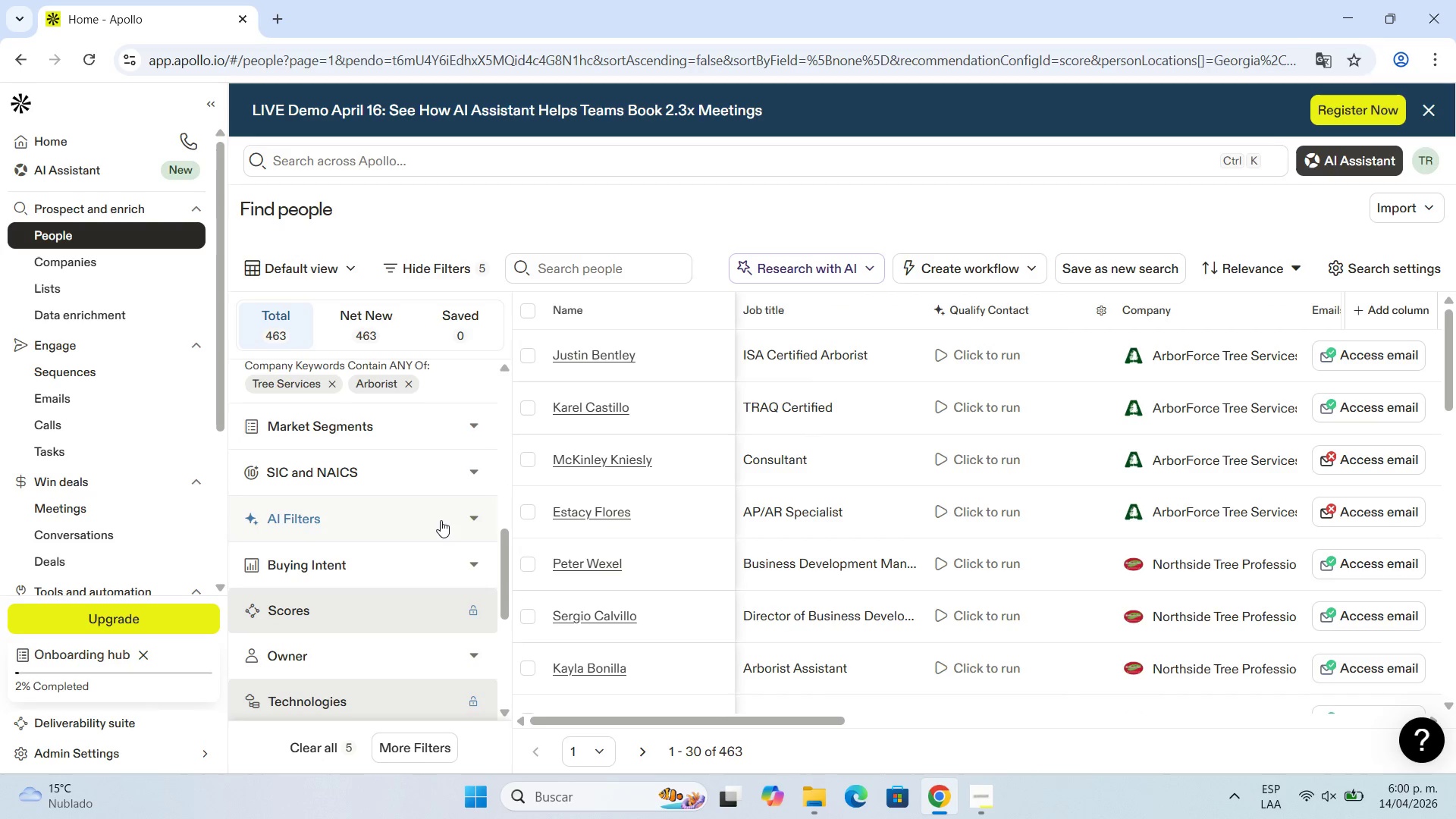 
scroll: coordinate [440, 497], scroll_direction: up, amount: 6.0
 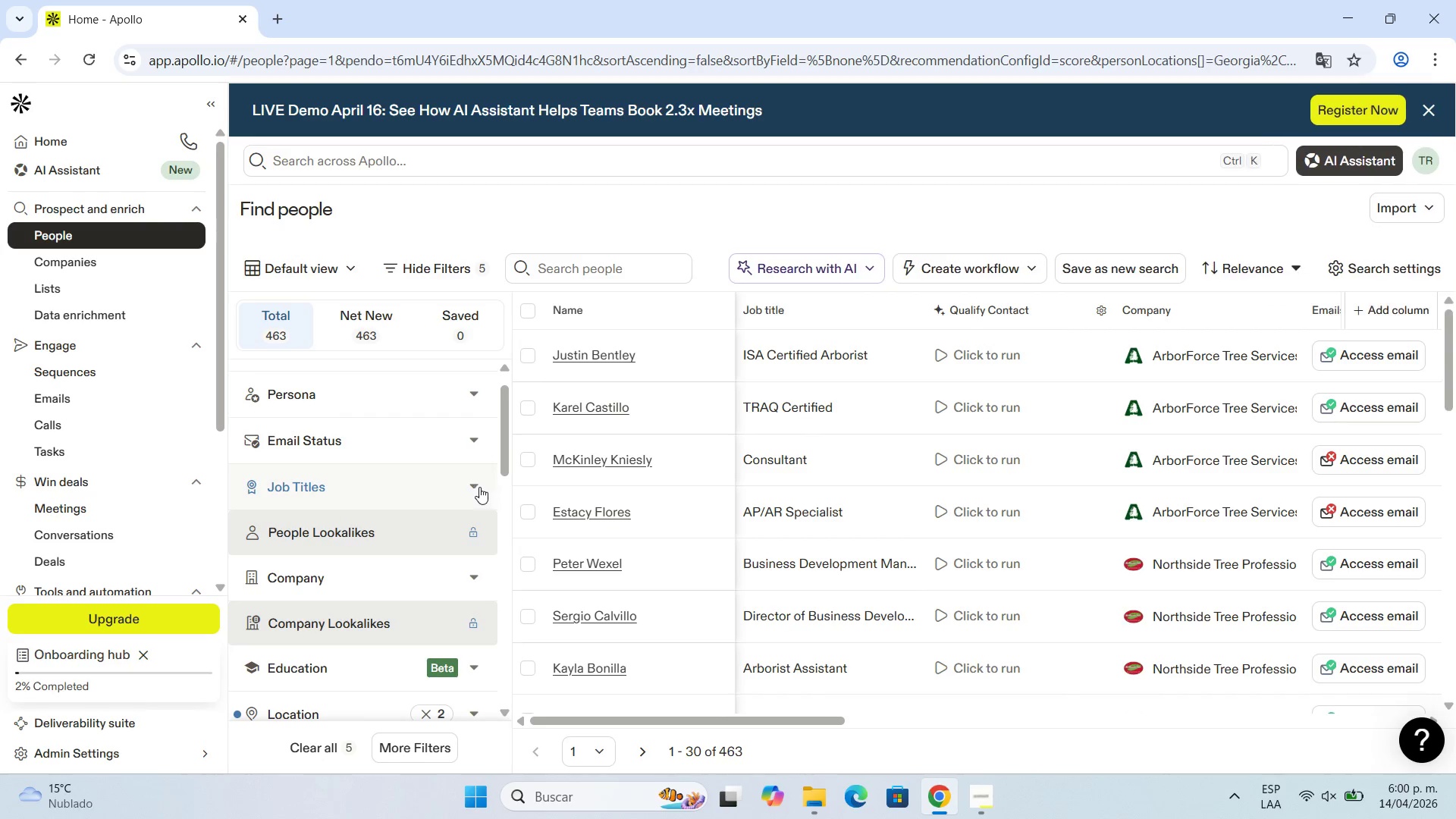 
left_click([473, 487])
 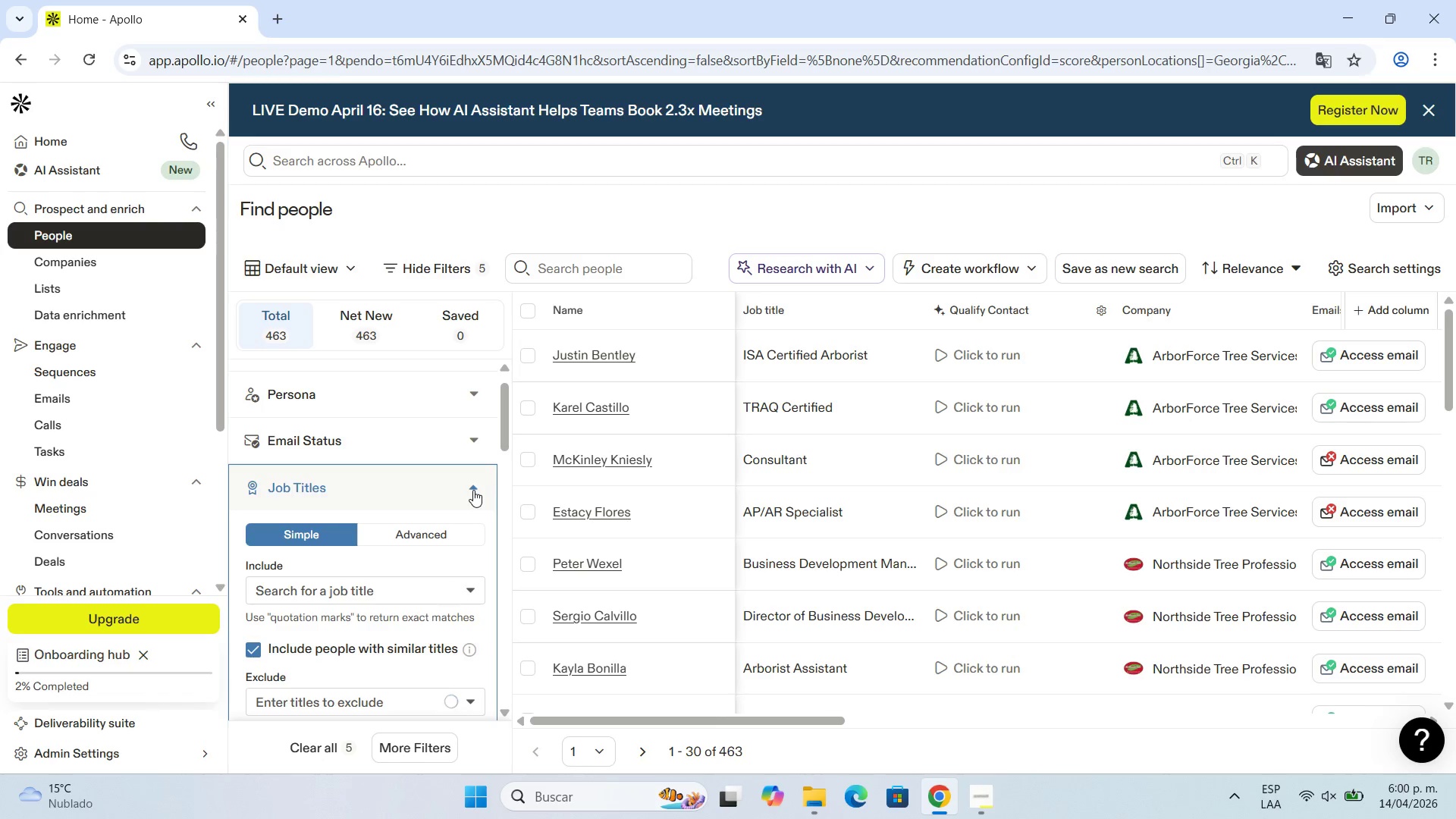 
scroll: coordinate [403, 480], scroll_direction: down, amount: 2.0
 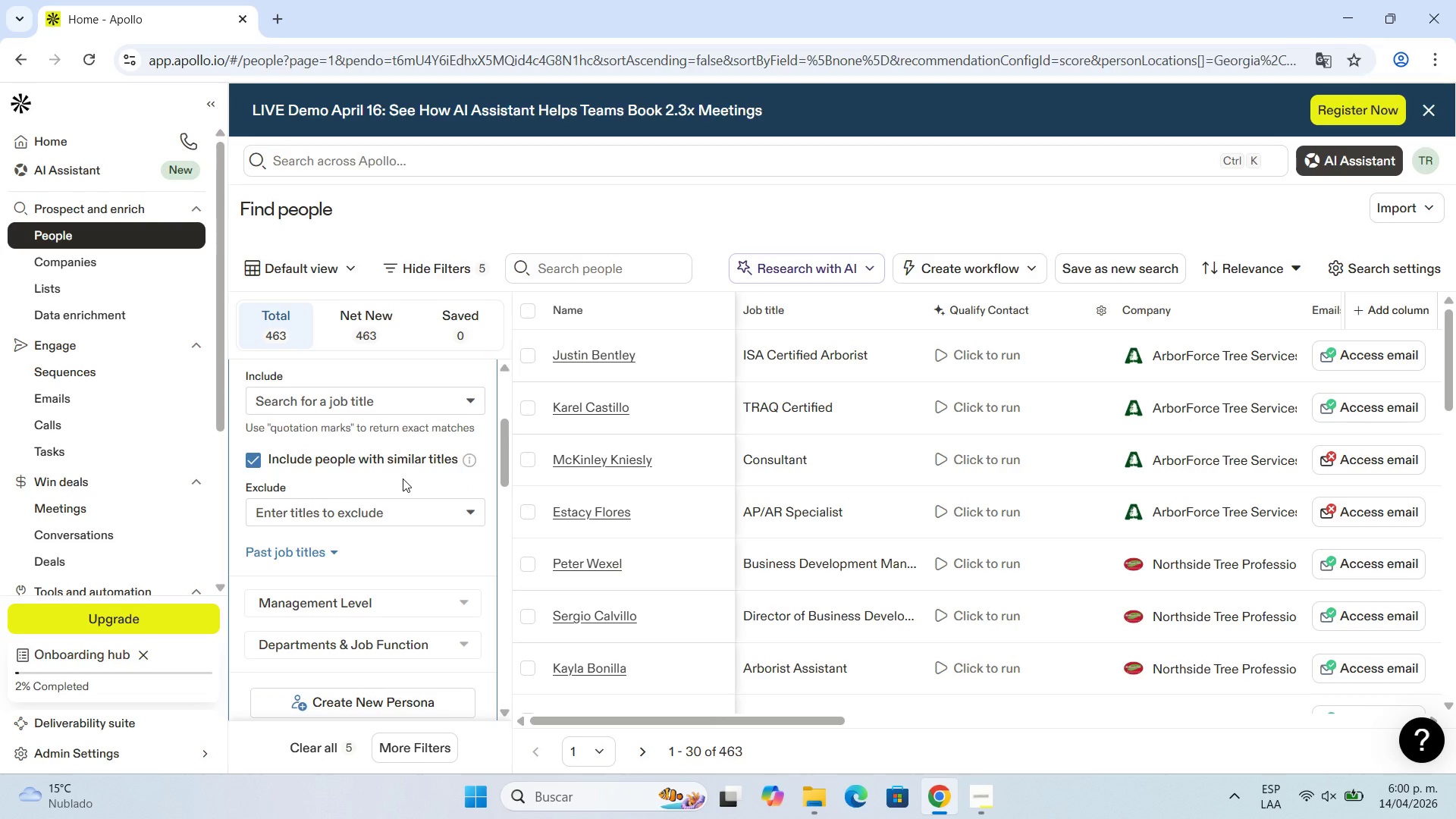 
scroll: coordinate [403, 479], scroll_direction: up, amount: 1.0
 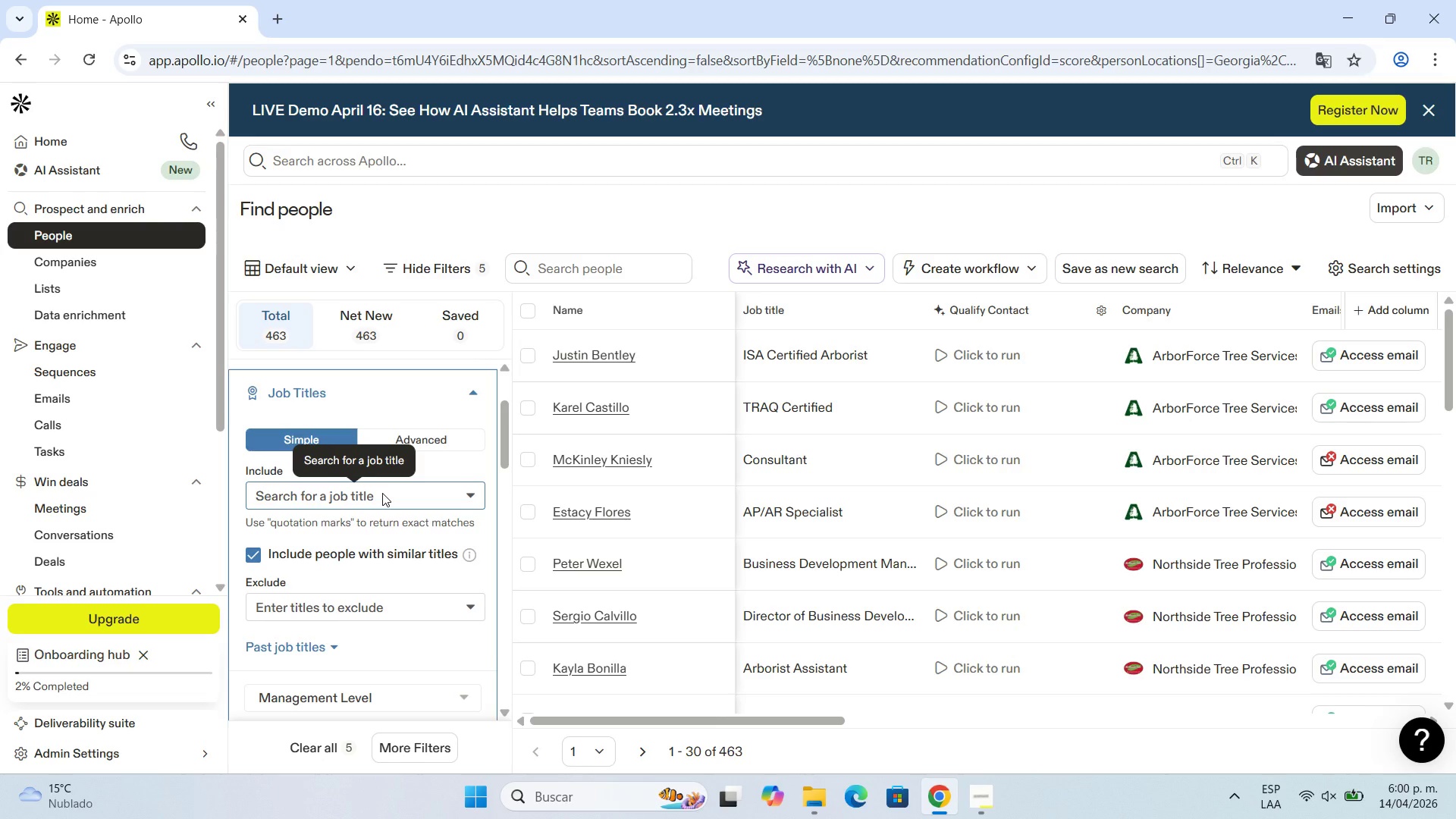 
left_click([382, 493])
 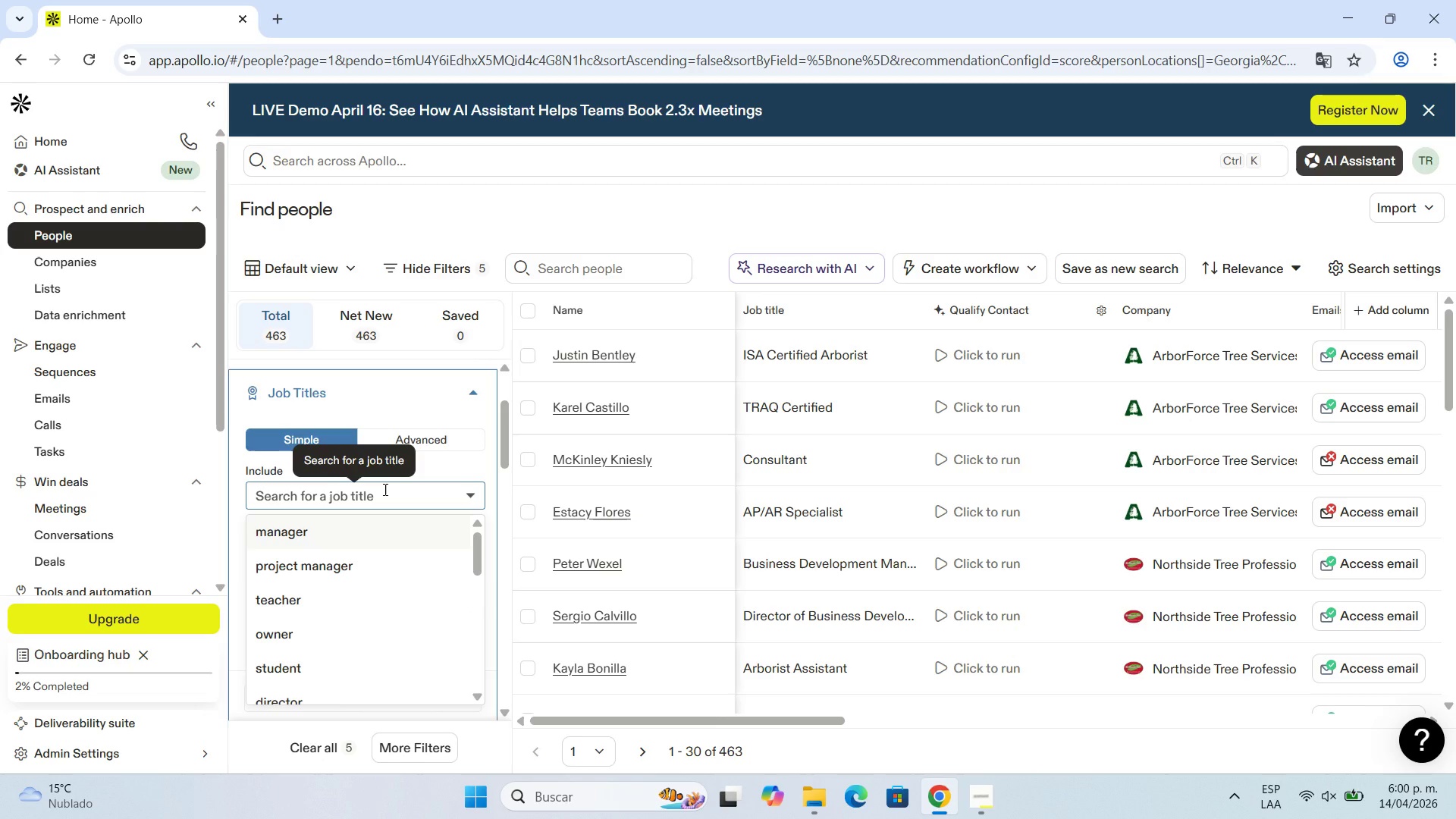 
type(Ow)
 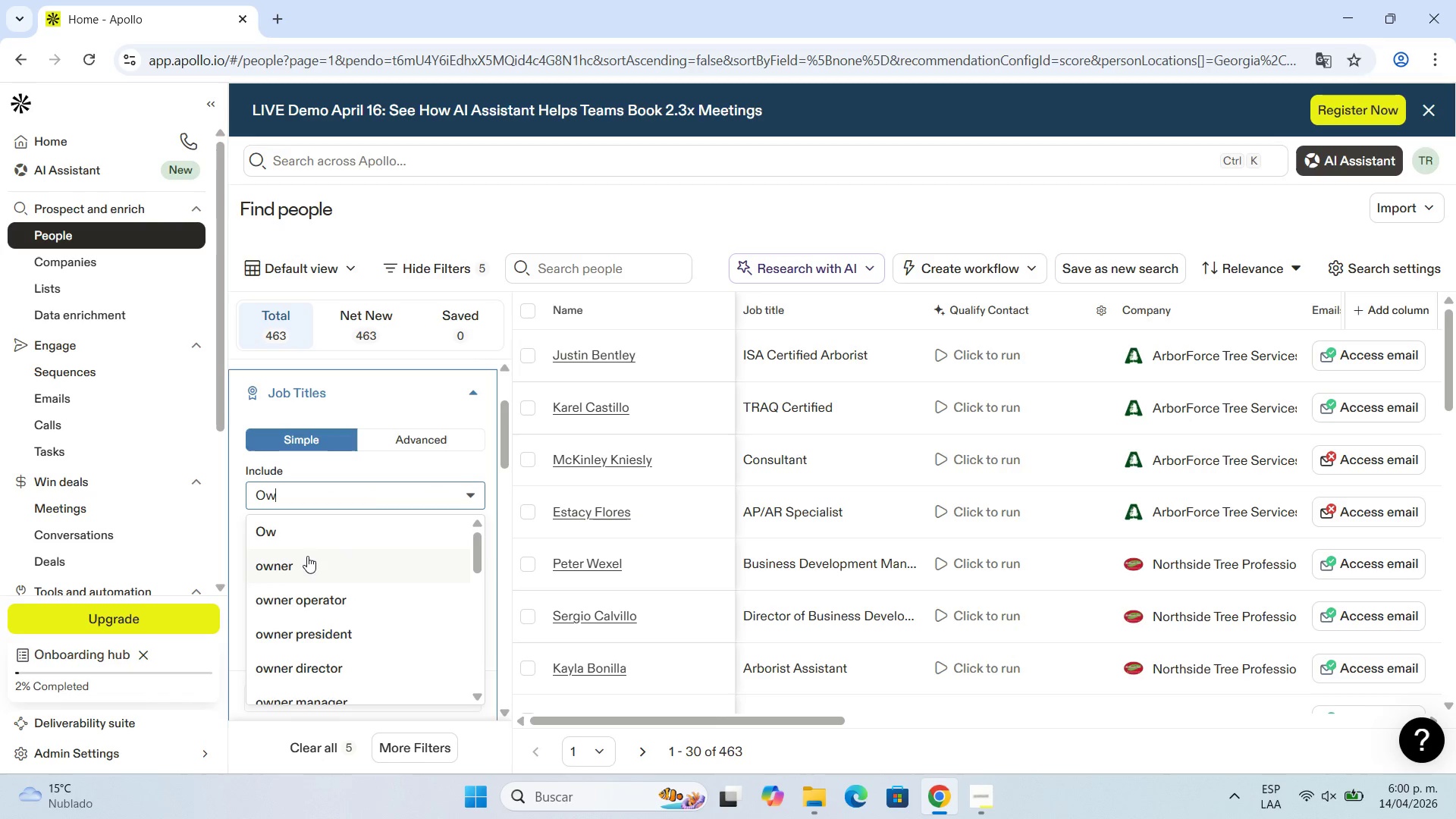 
left_click([303, 560])
 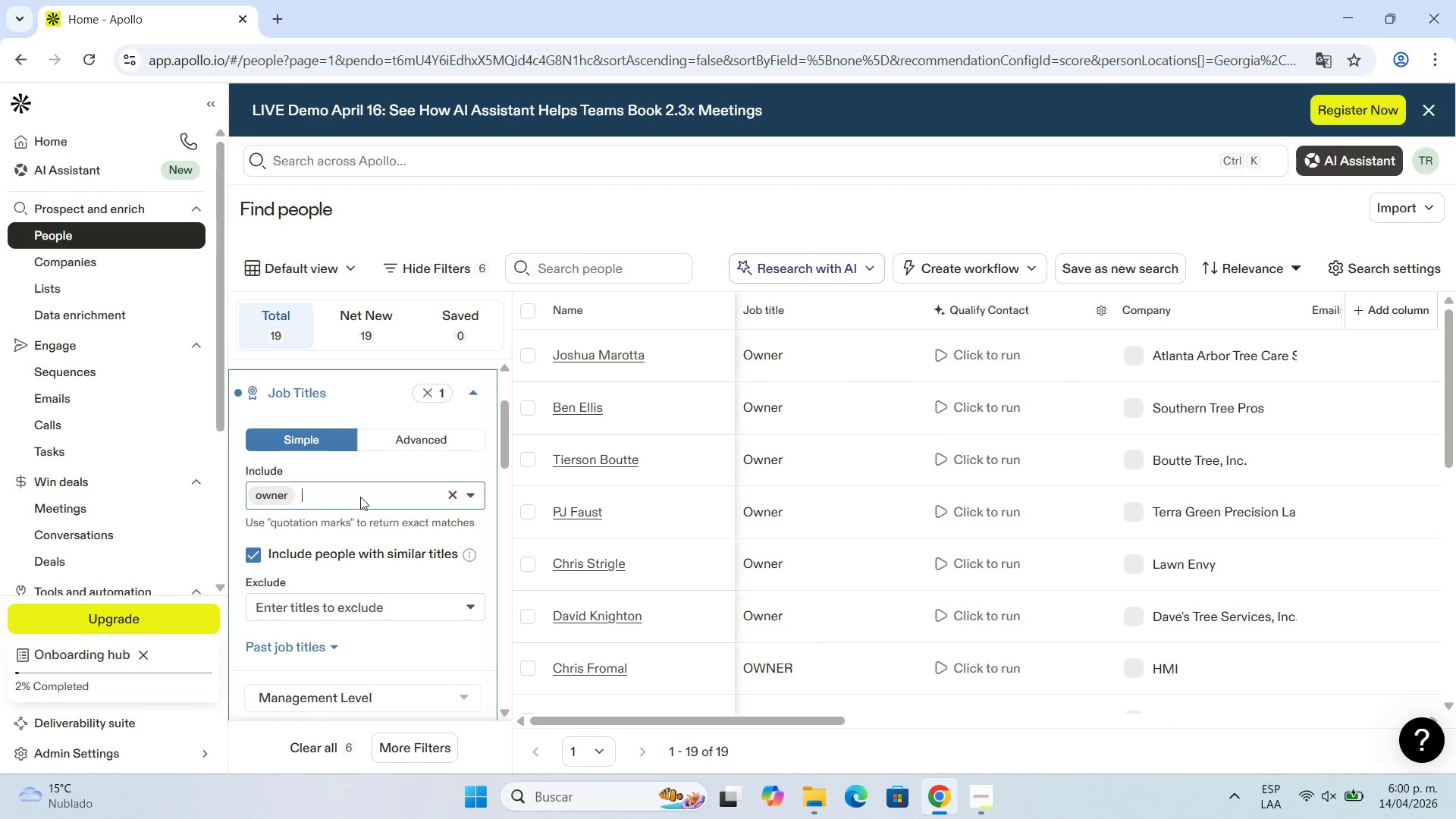 
key(Shift+F)
 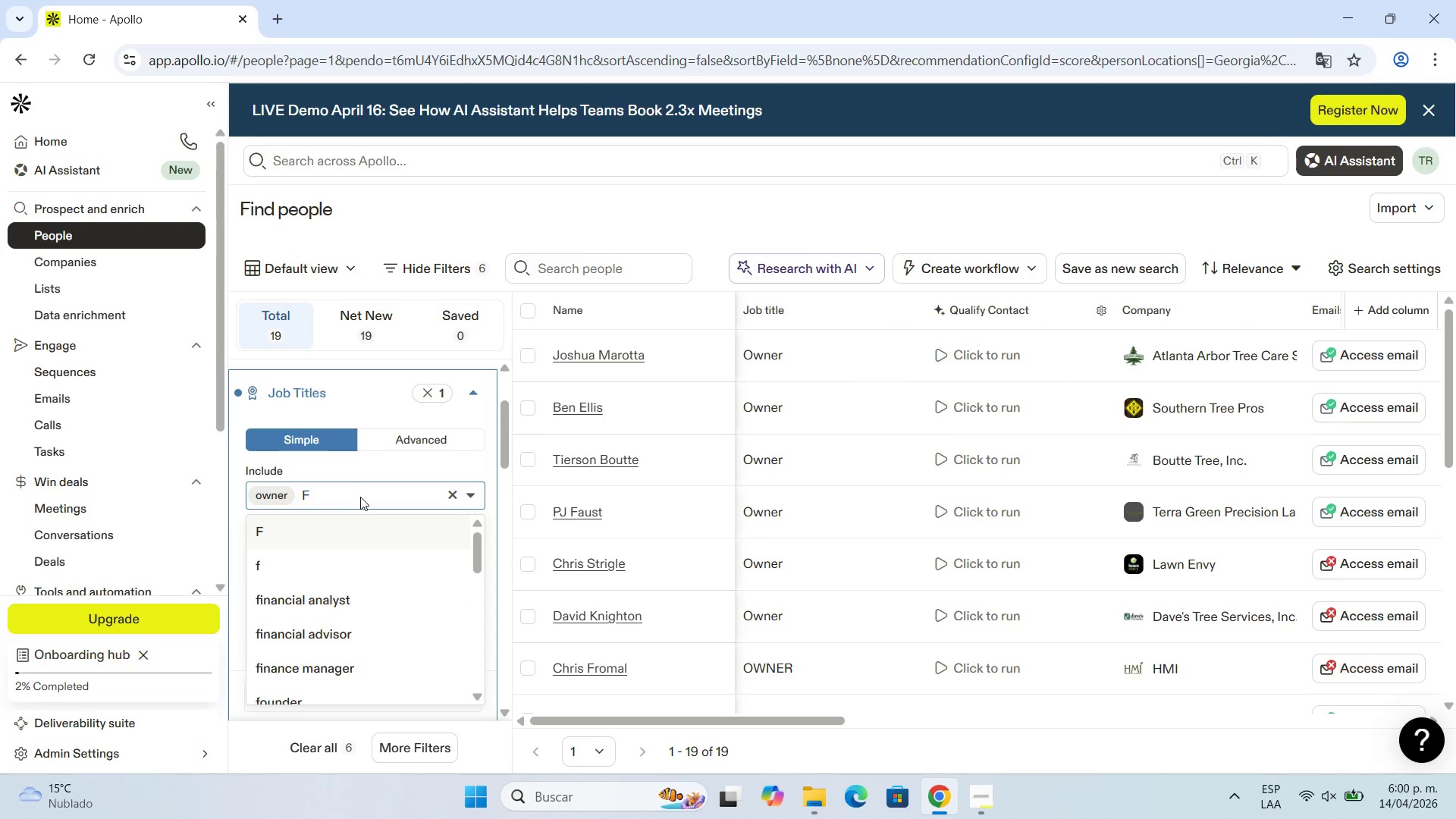 
wait(6.99)
 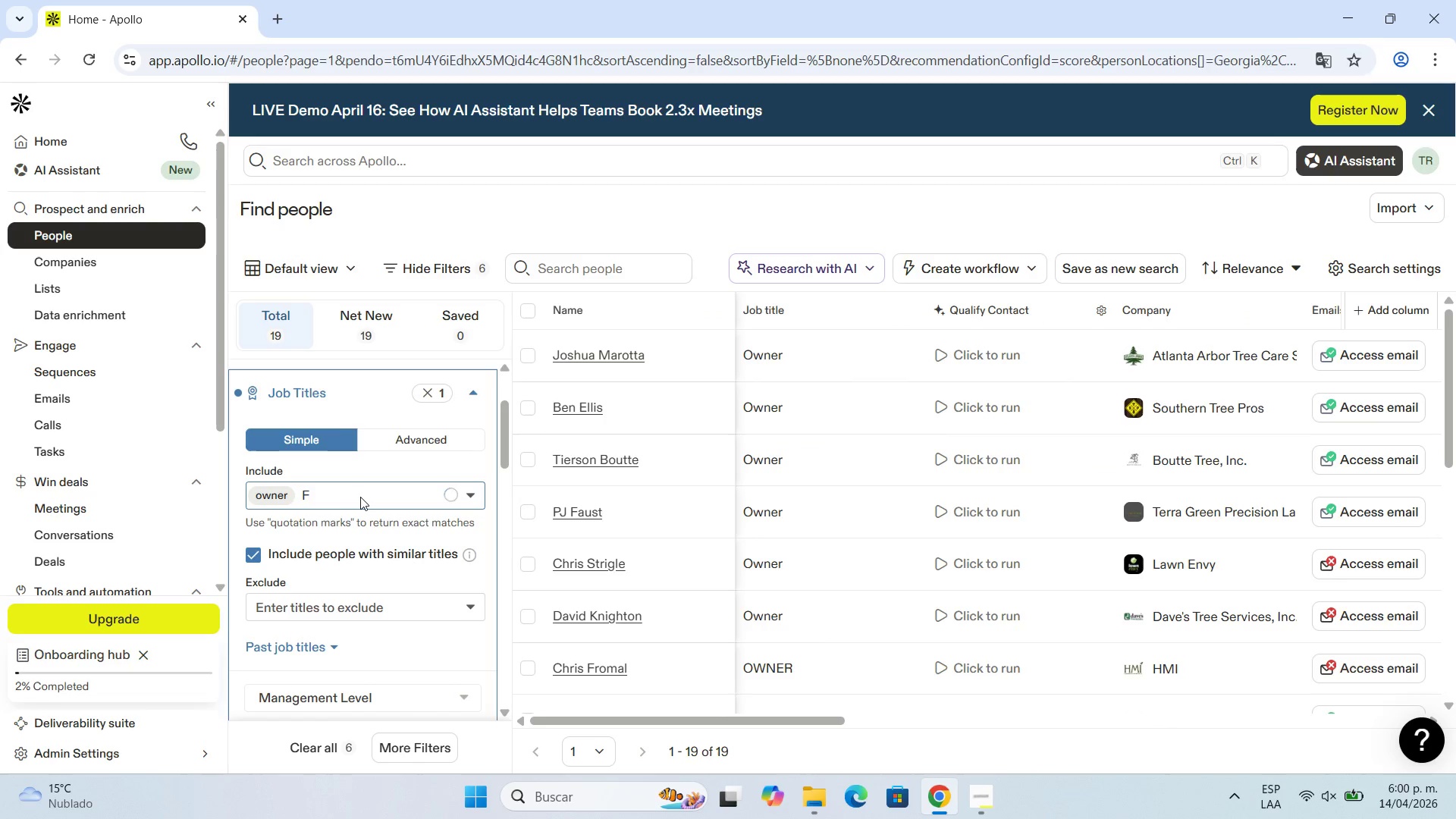 
type(ounder)
 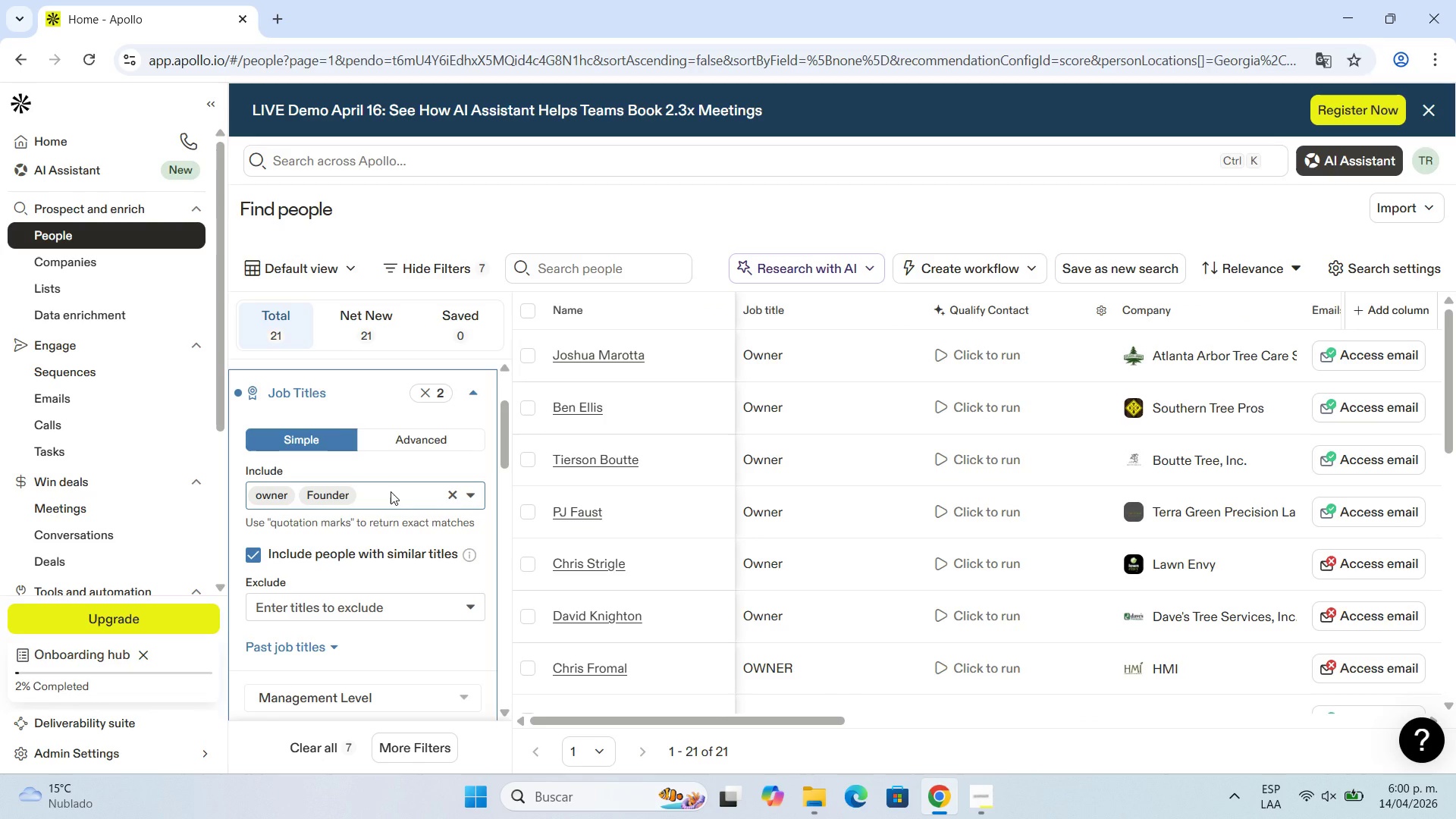 
wait(6.91)
 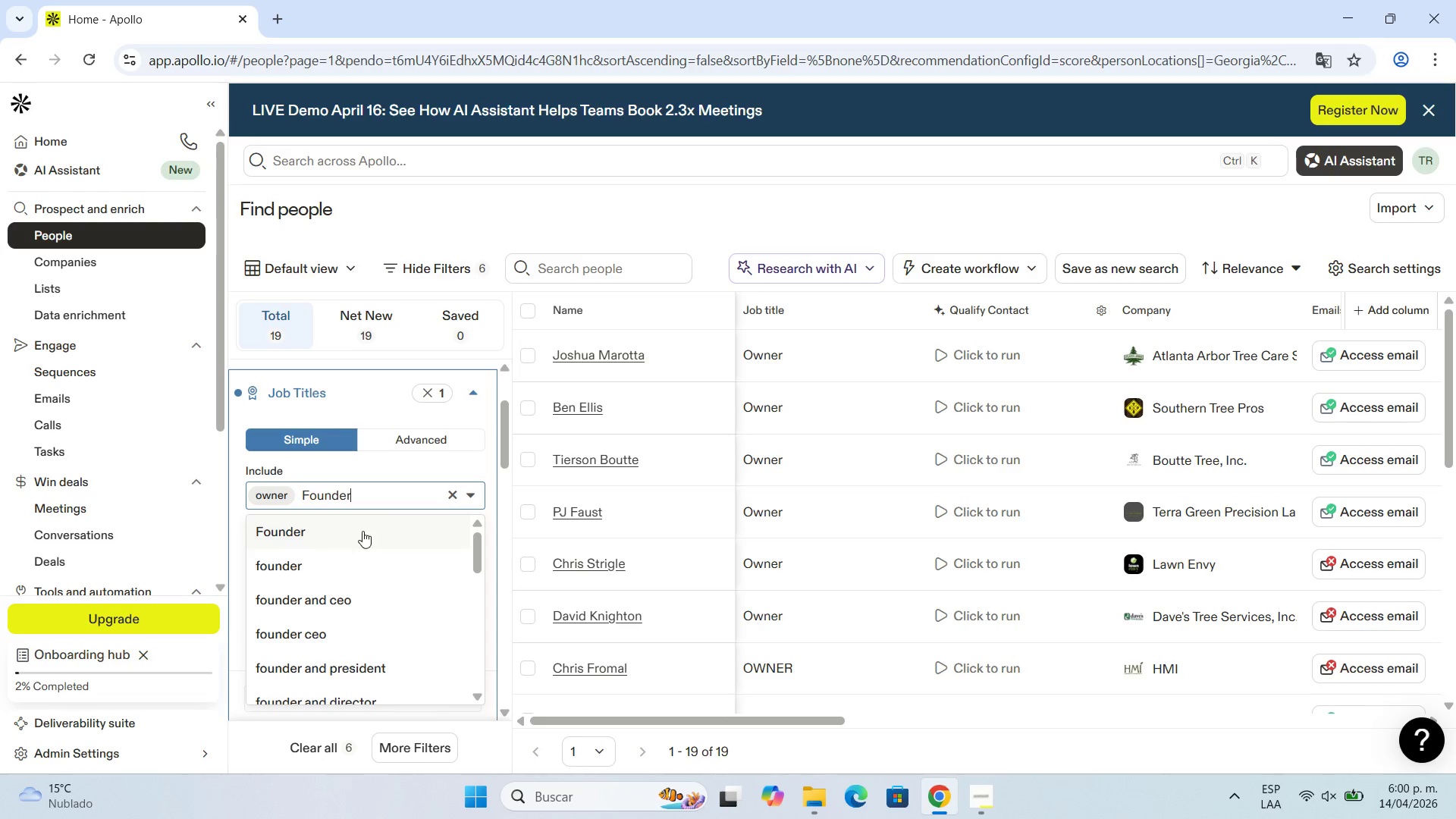 
type(Operat)
 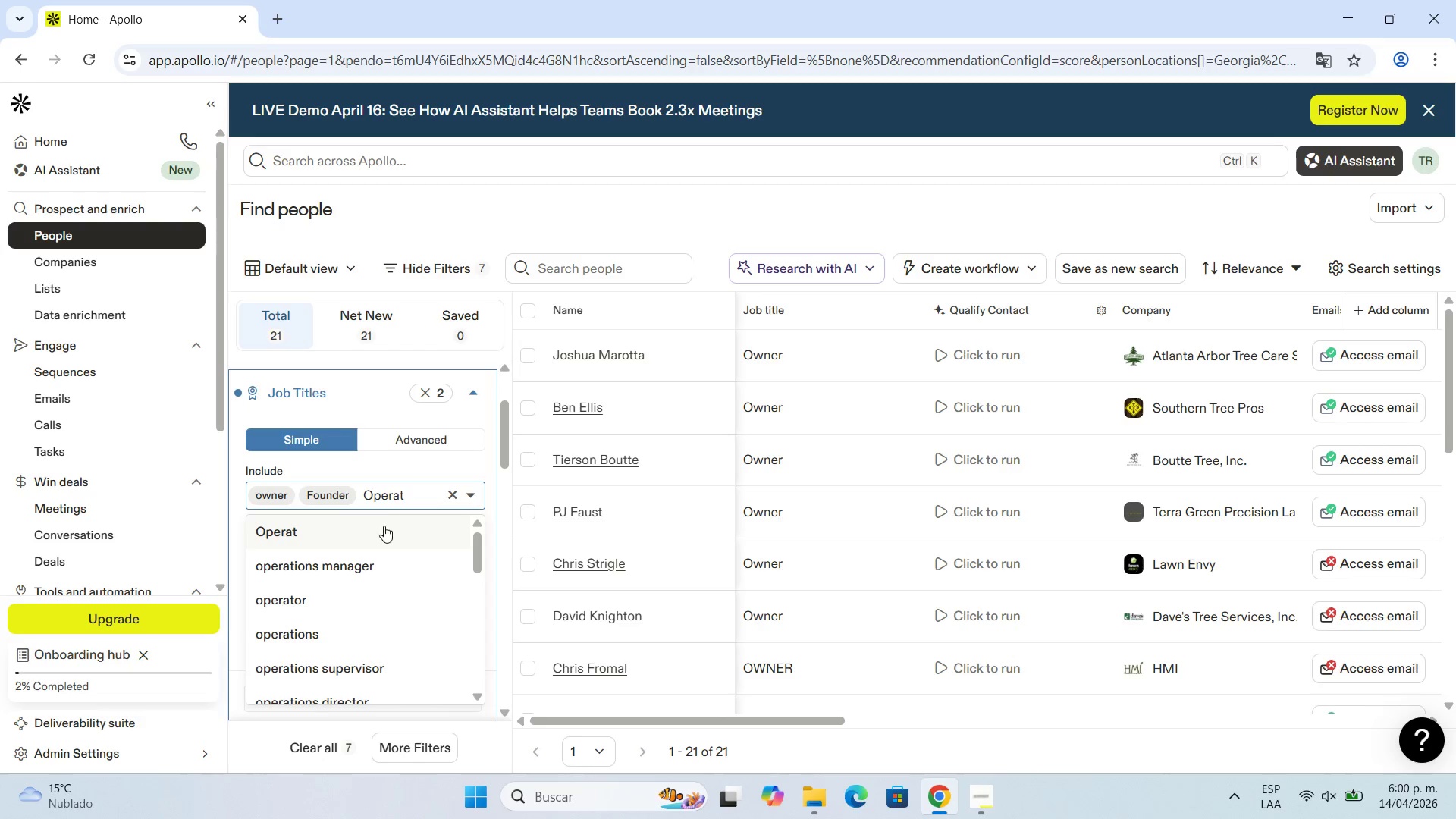 
left_click([371, 563])
 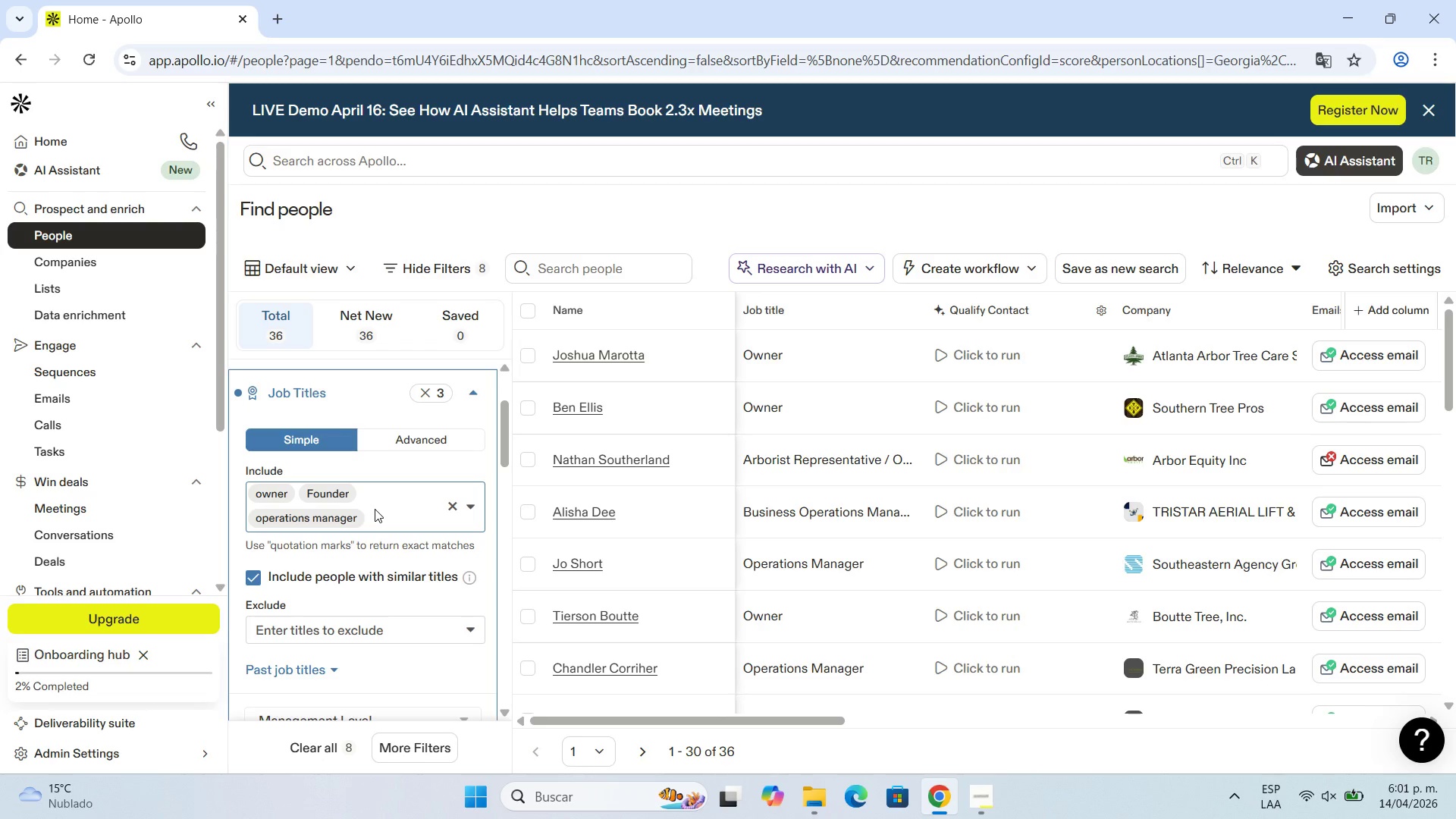 
wait(33.72)
 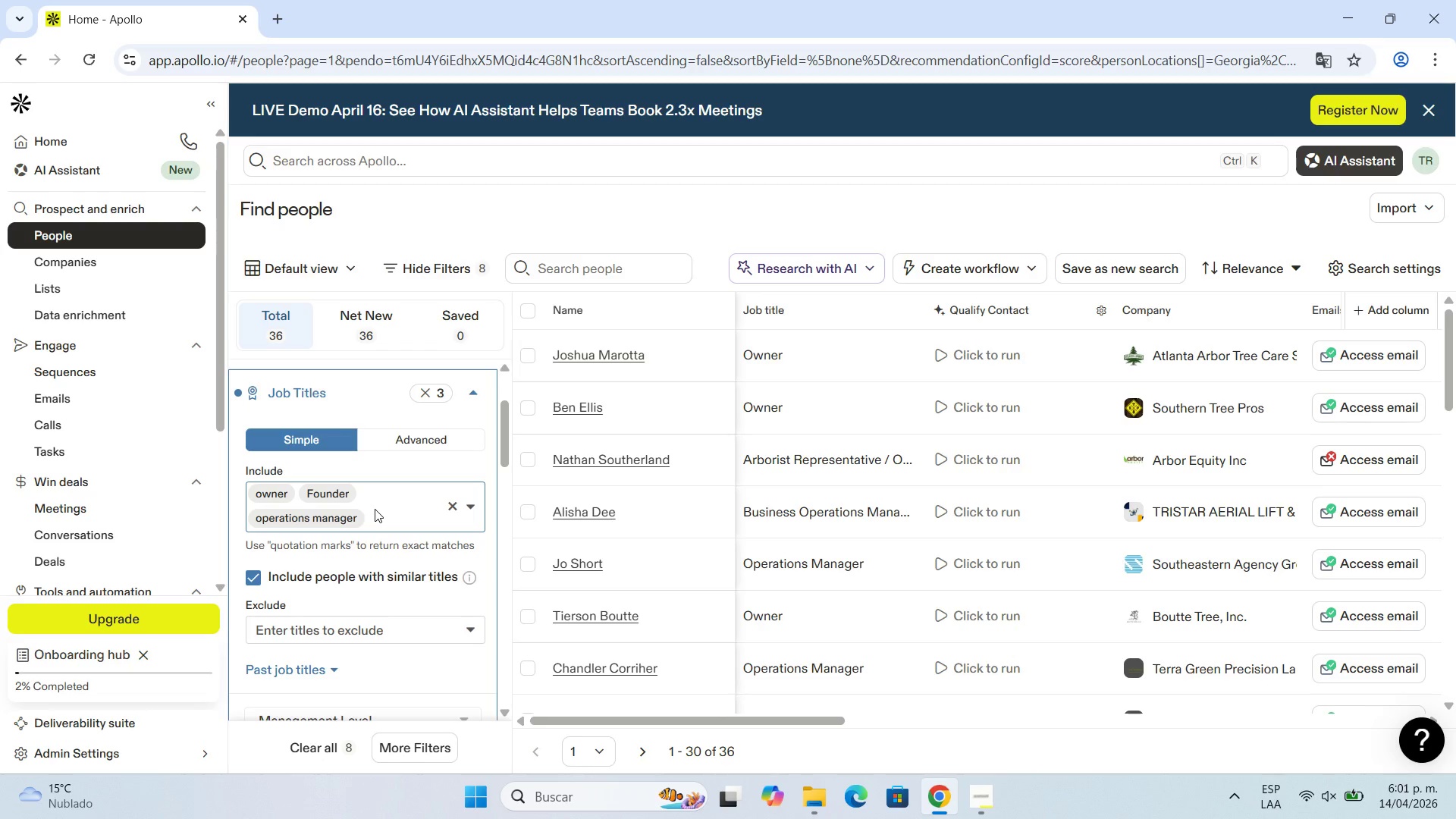 
scroll: coordinate [377, 511], scroll_direction: down, amount: 1.0
 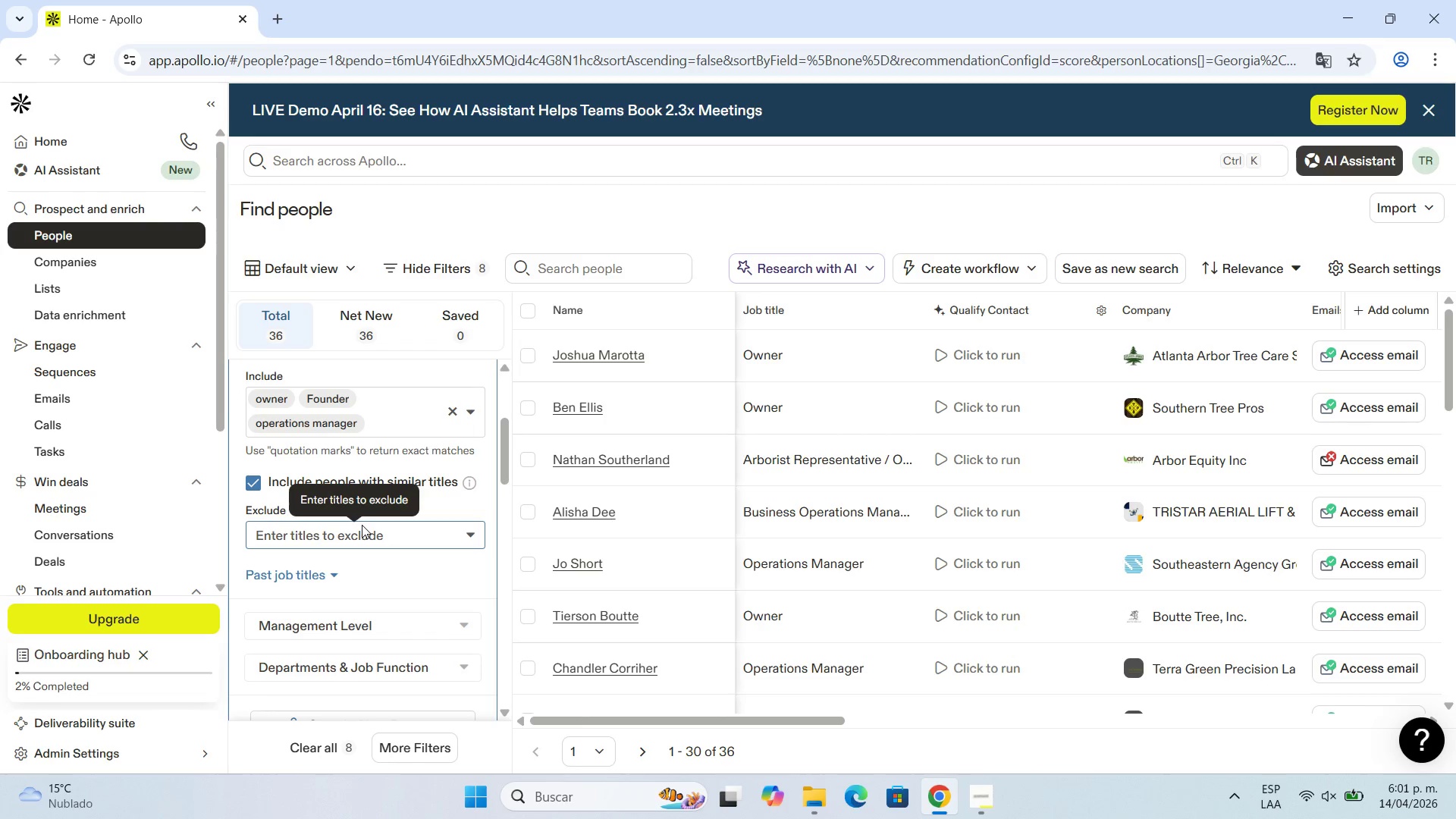 
scroll: coordinate [362, 525], scroll_direction: up, amount: 3.0
 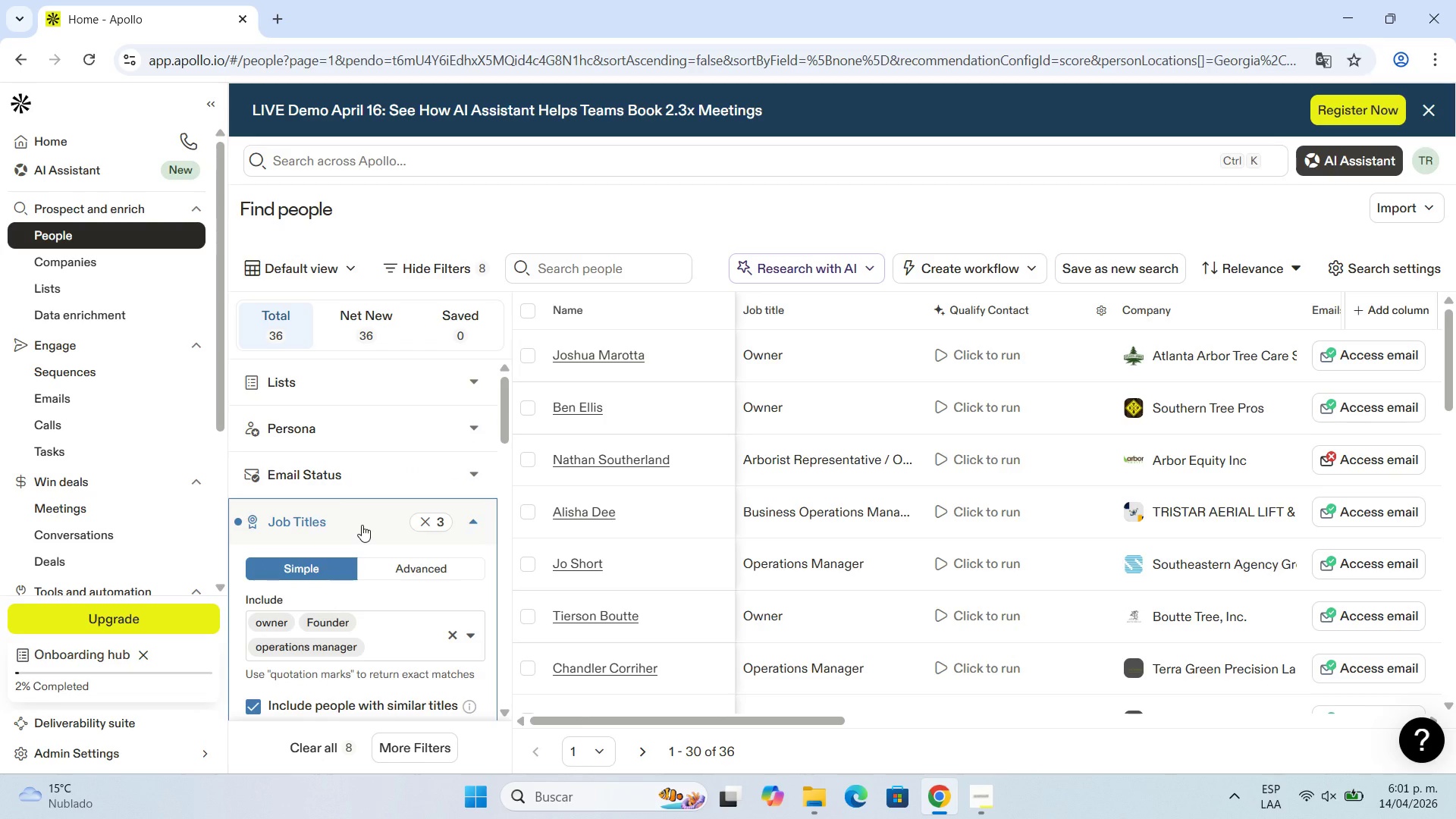 
scroll: coordinate [362, 525], scroll_direction: none, amount: 0.0
 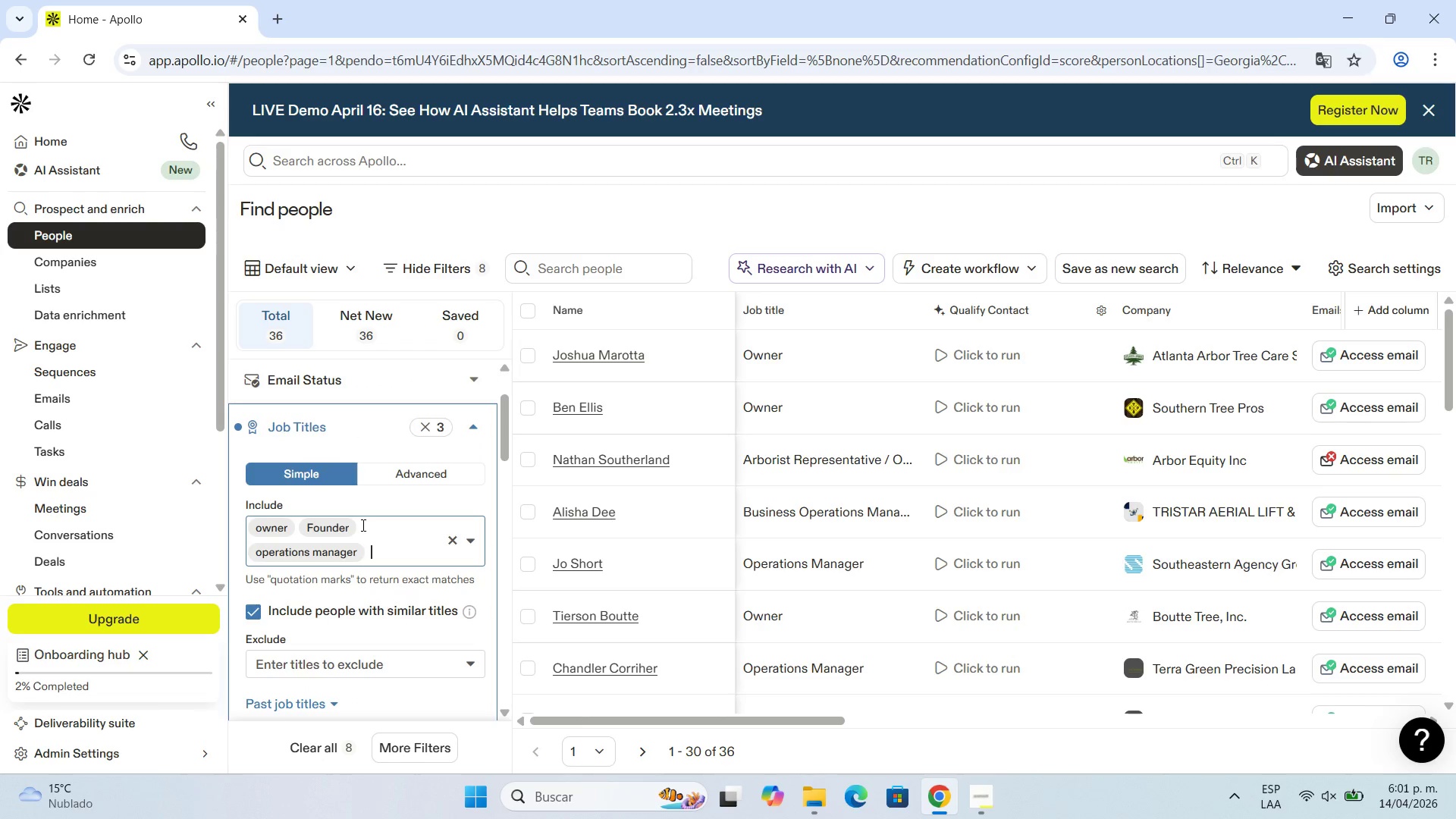 
scroll: coordinate [362, 525], scroll_direction: down, amount: 1.0
 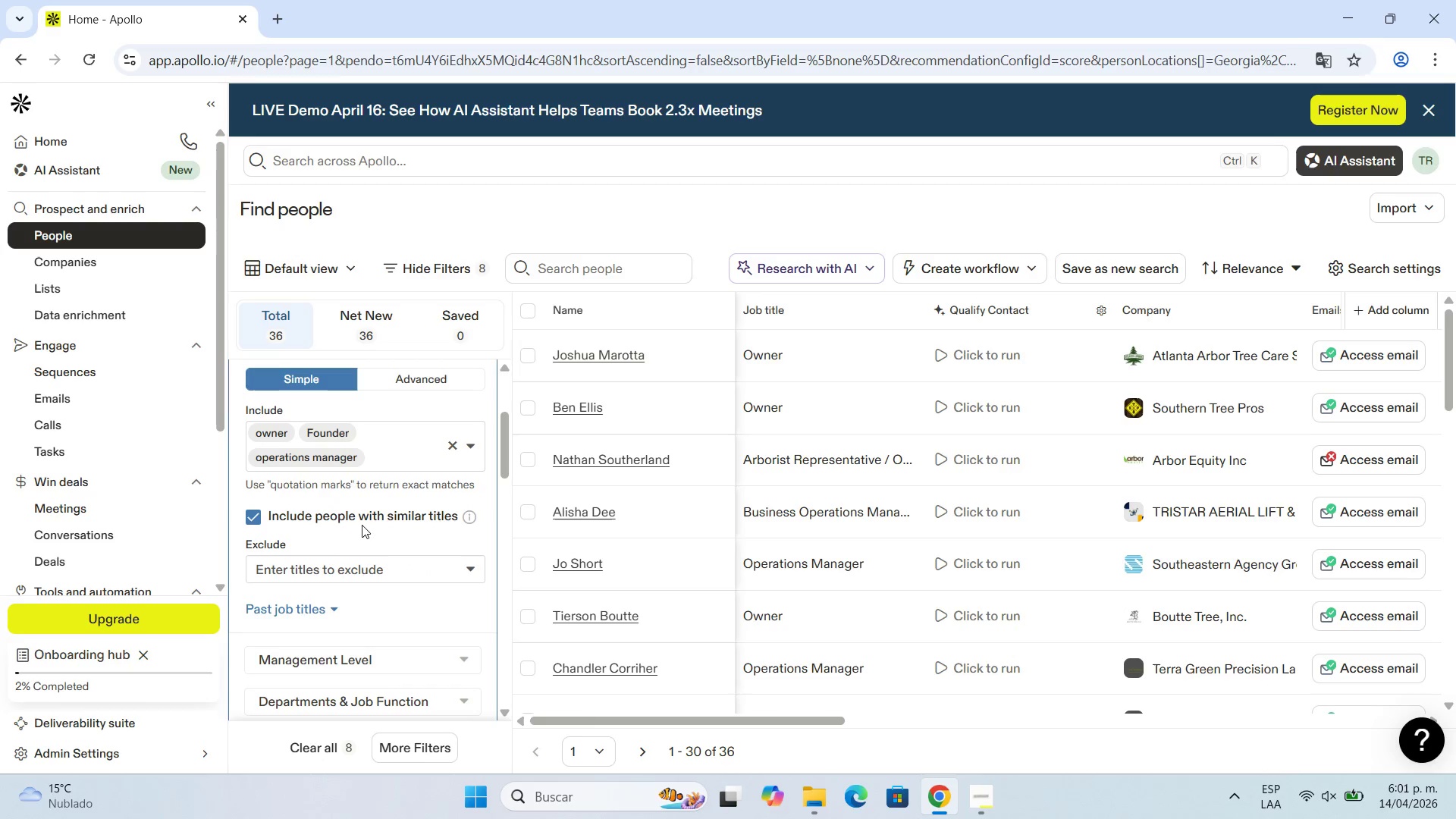 
wait(6.88)
 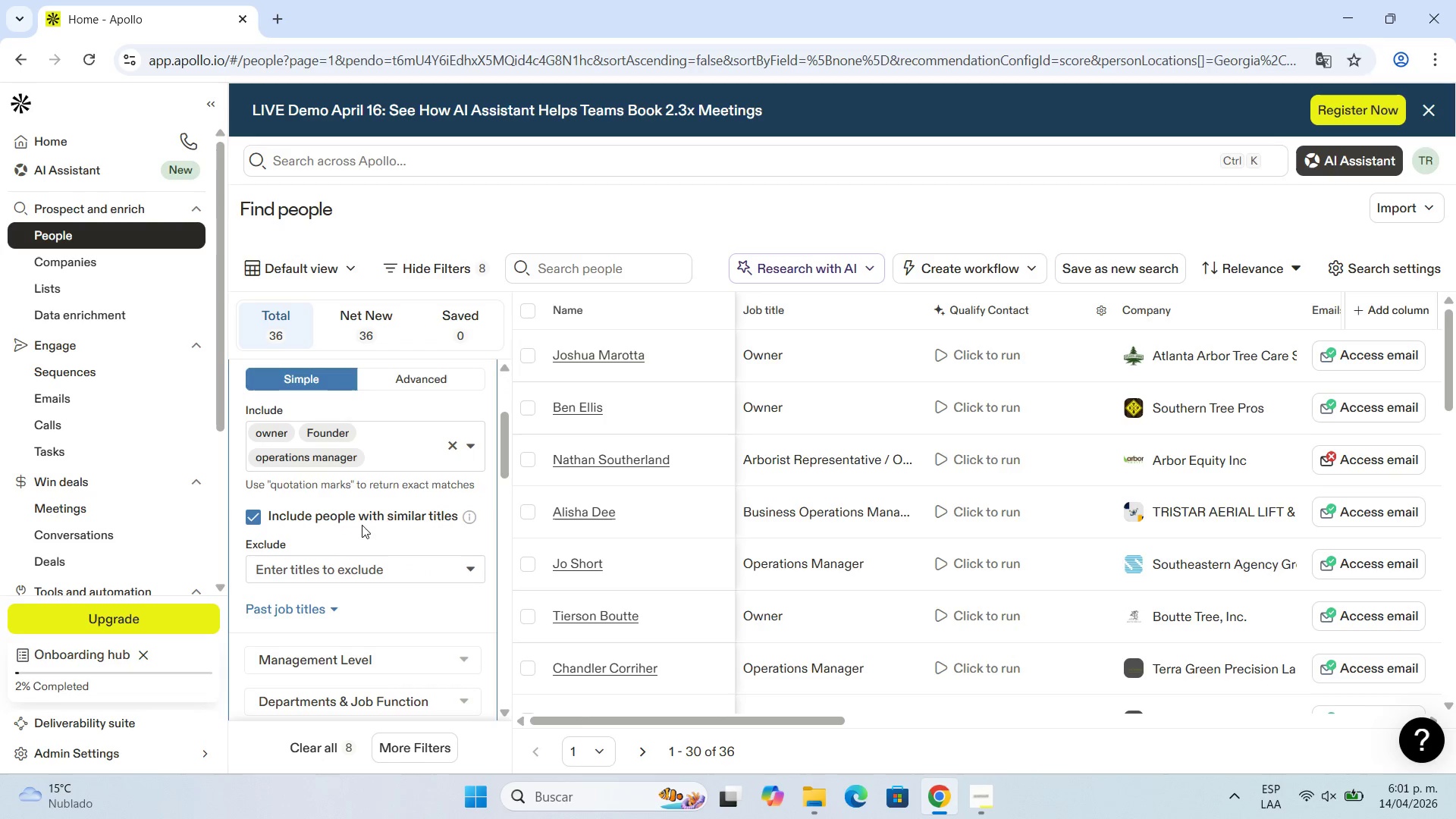 
scroll: coordinate [404, 555], scroll_direction: down, amount: 1.0
 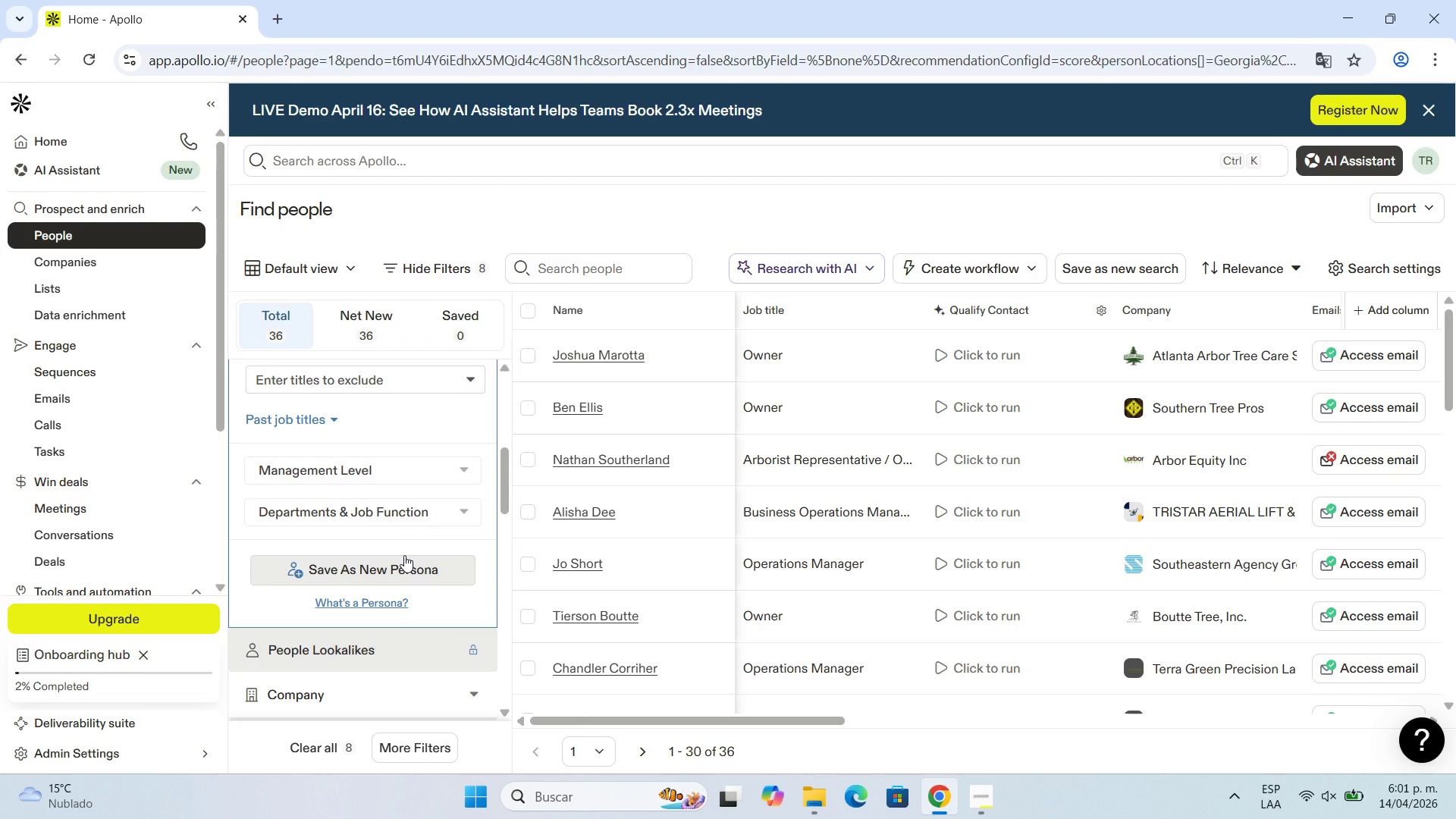 
scroll: coordinate [405, 541], scroll_direction: up, amount: 4.0
 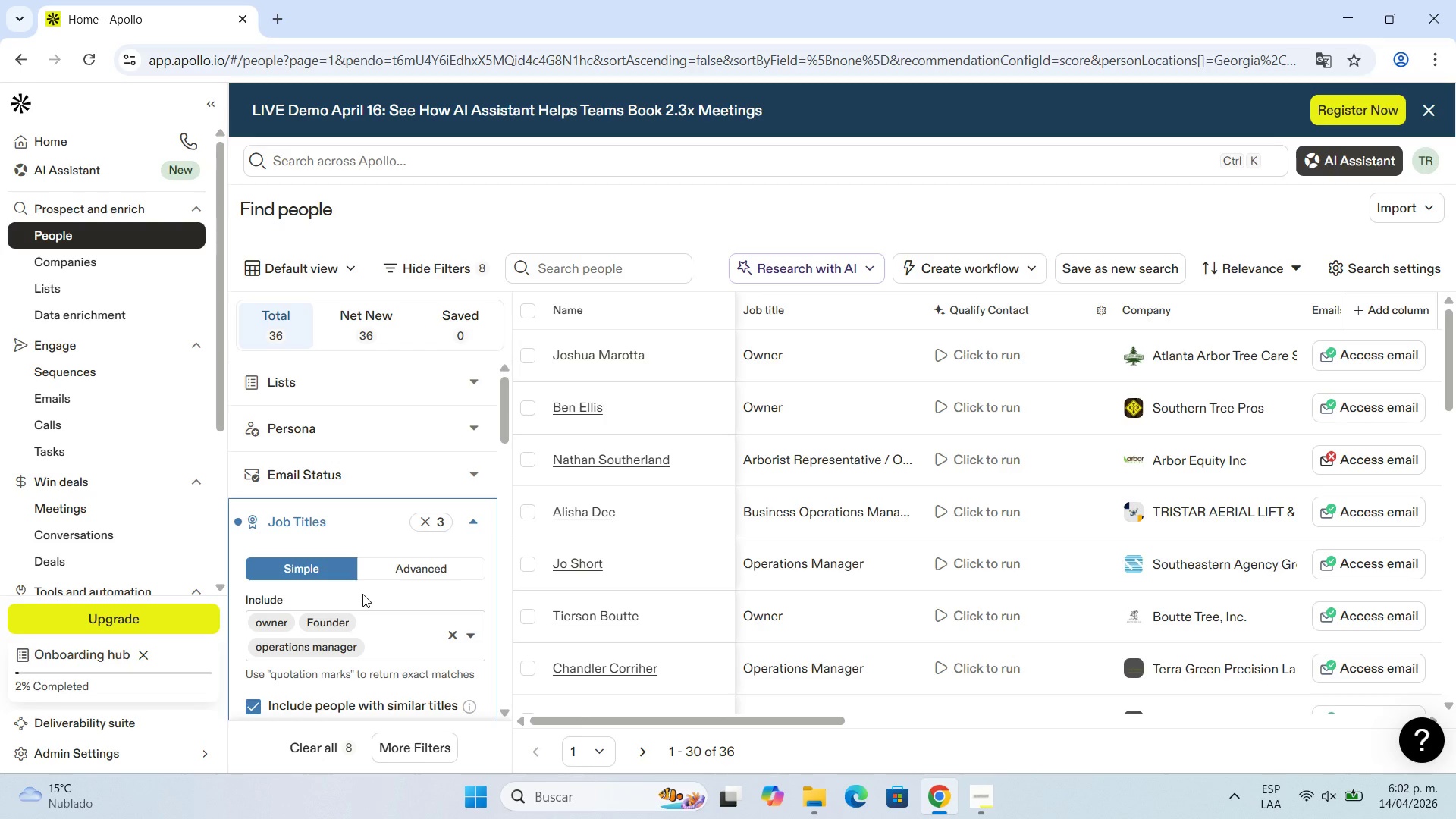 
wait(24.77)
 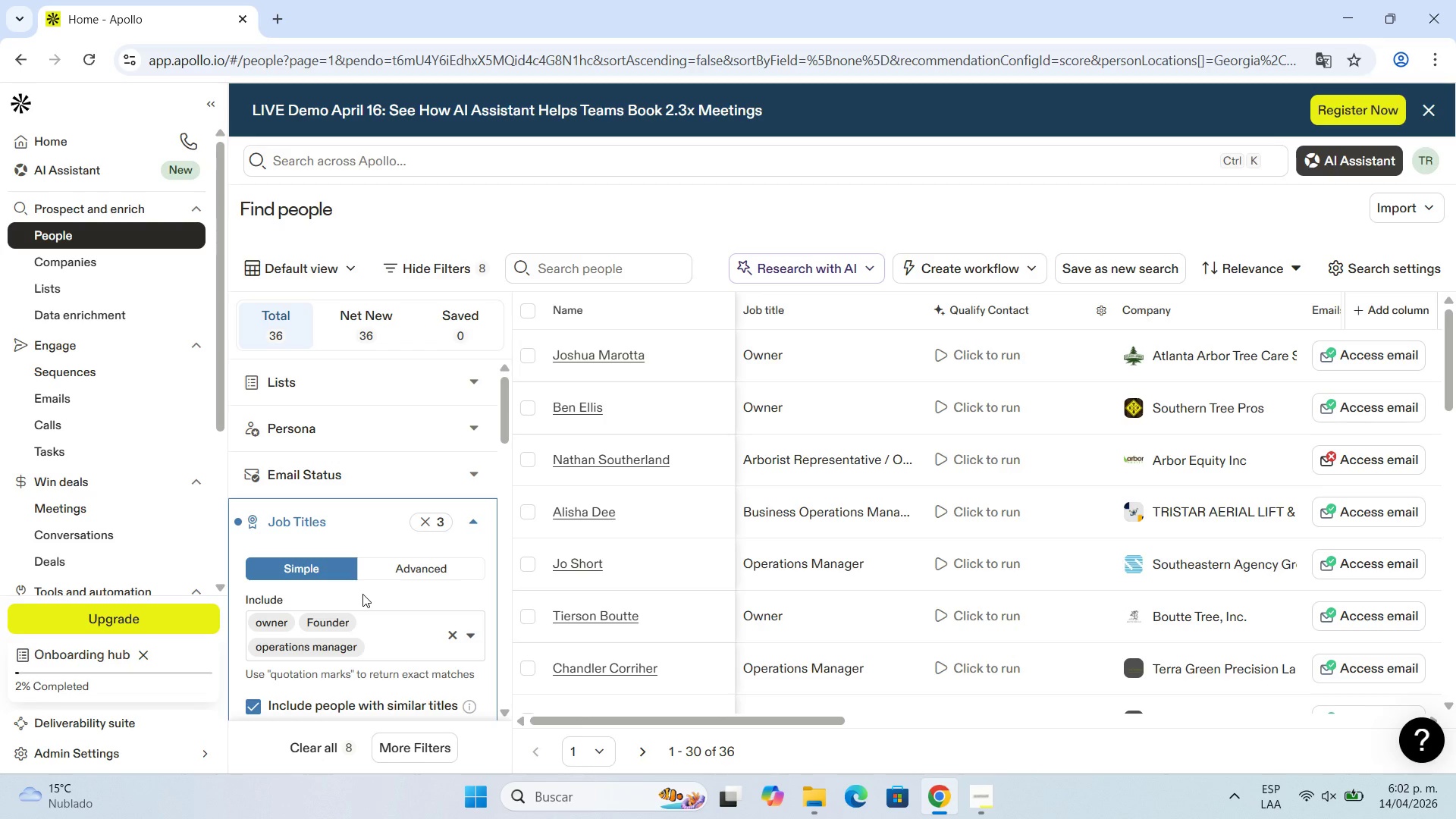 
left_click([475, 523])
 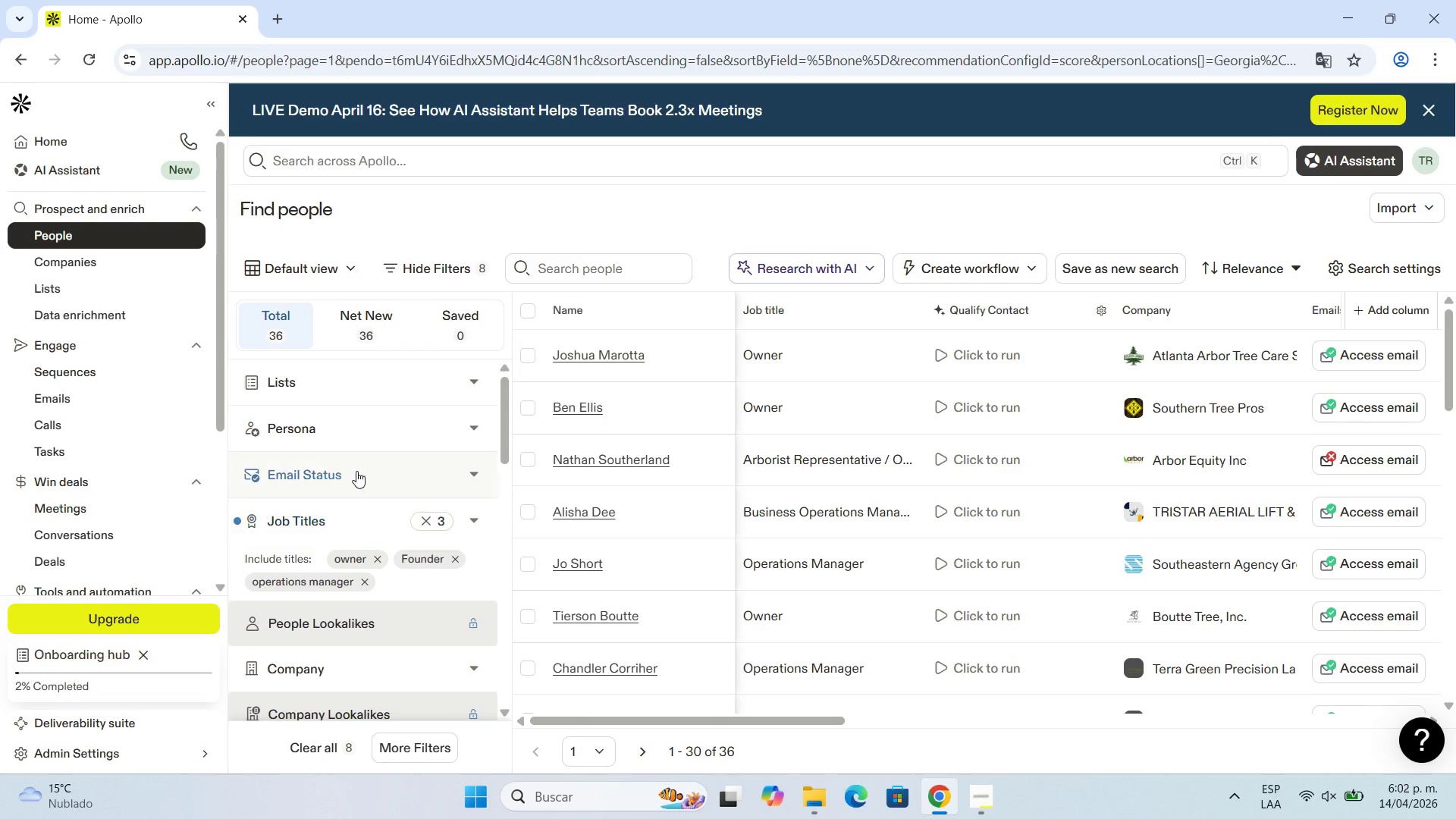 
scroll: coordinate [353, 420], scroll_direction: up, amount: 7.0
 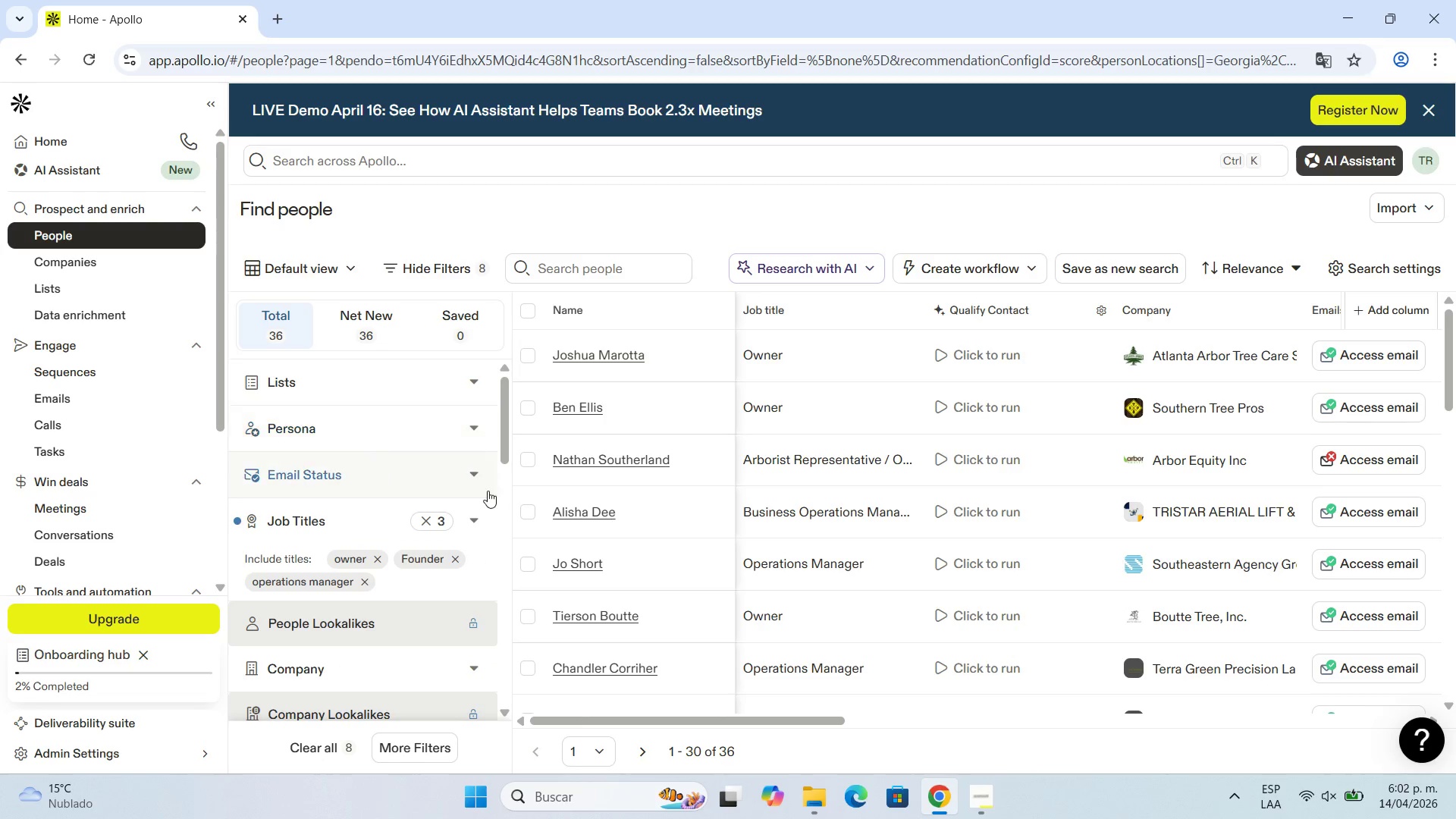 
left_click([477, 472])
 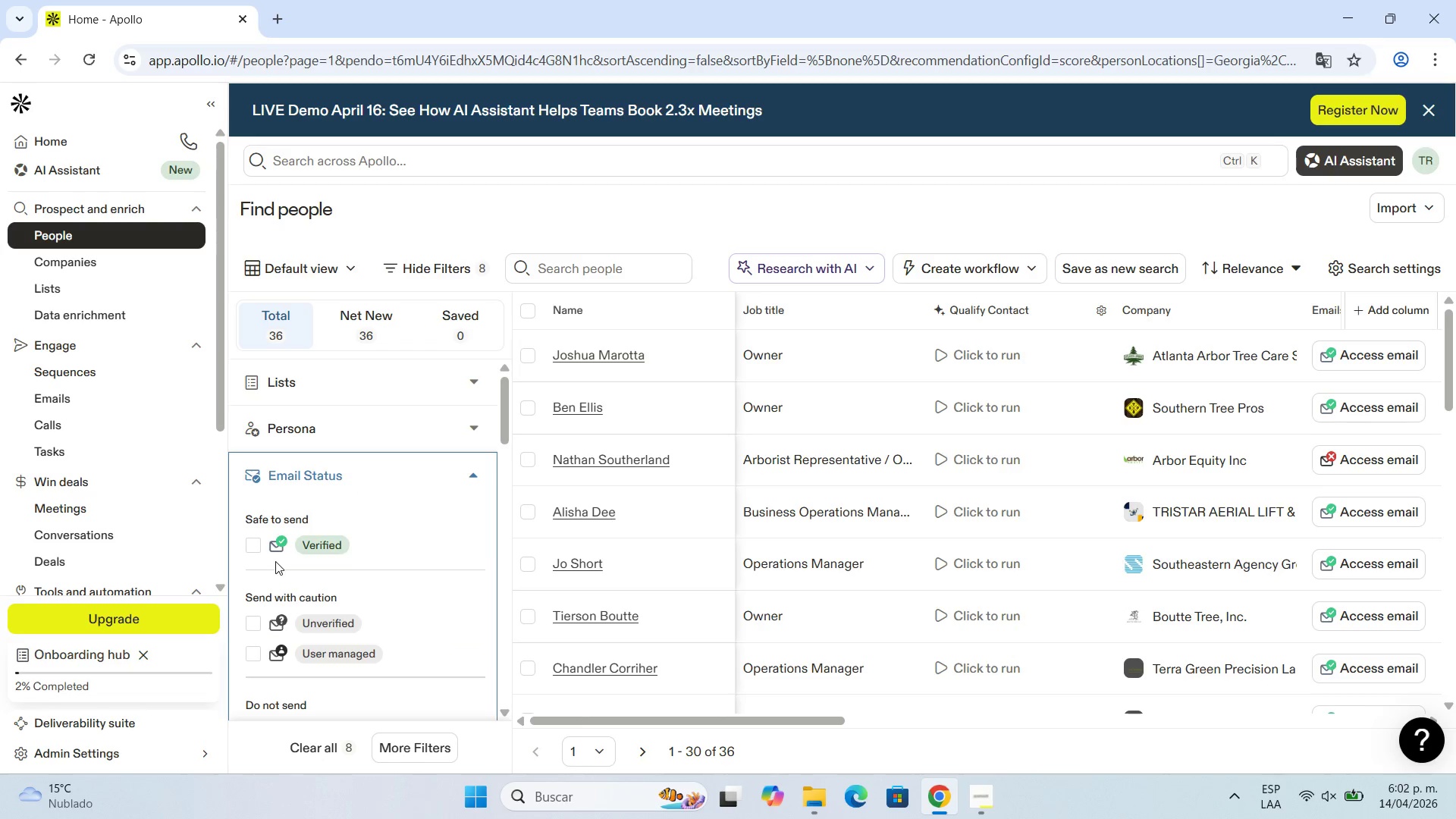 
left_click([252, 550])
 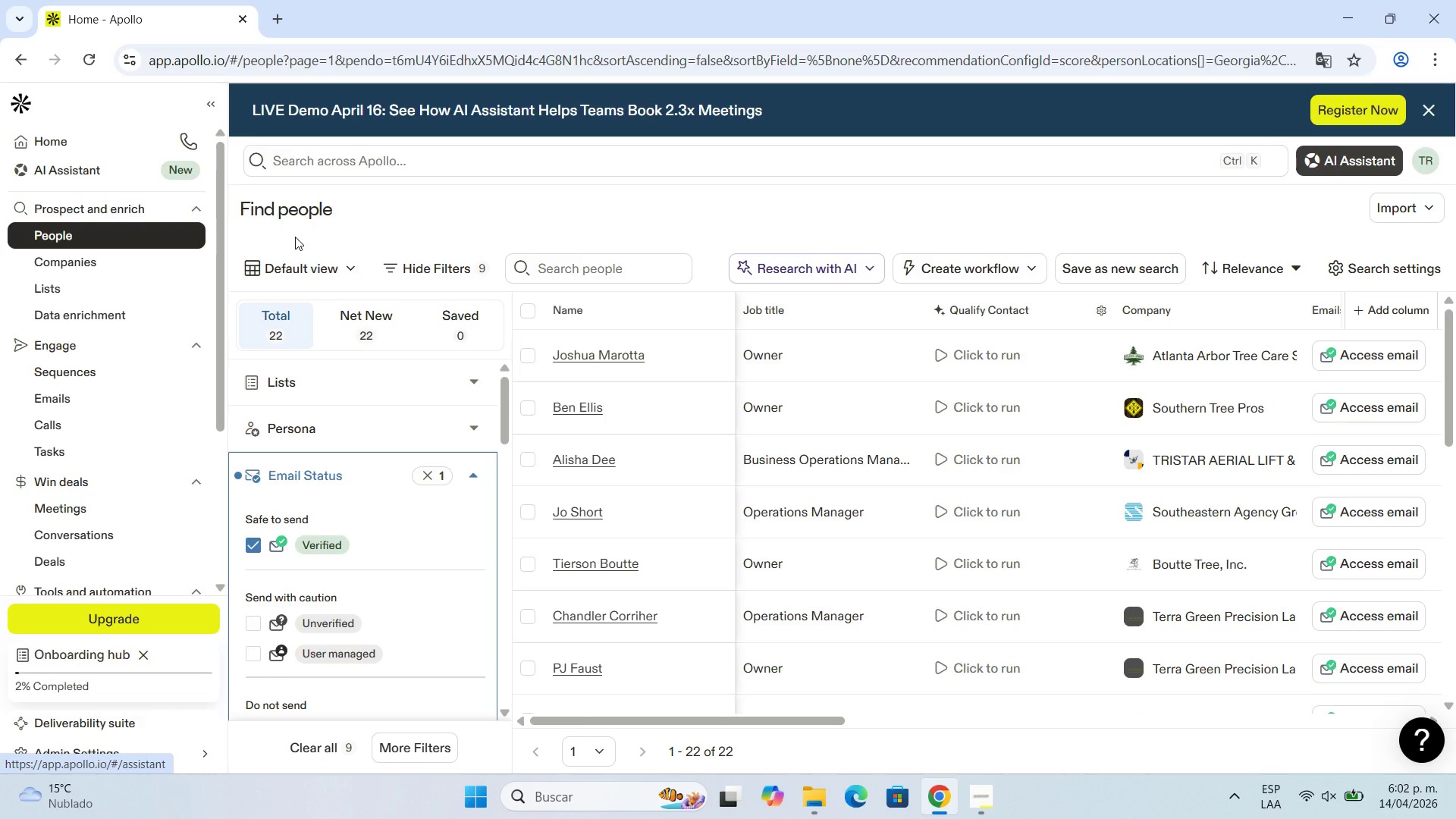 
wait(10.56)
 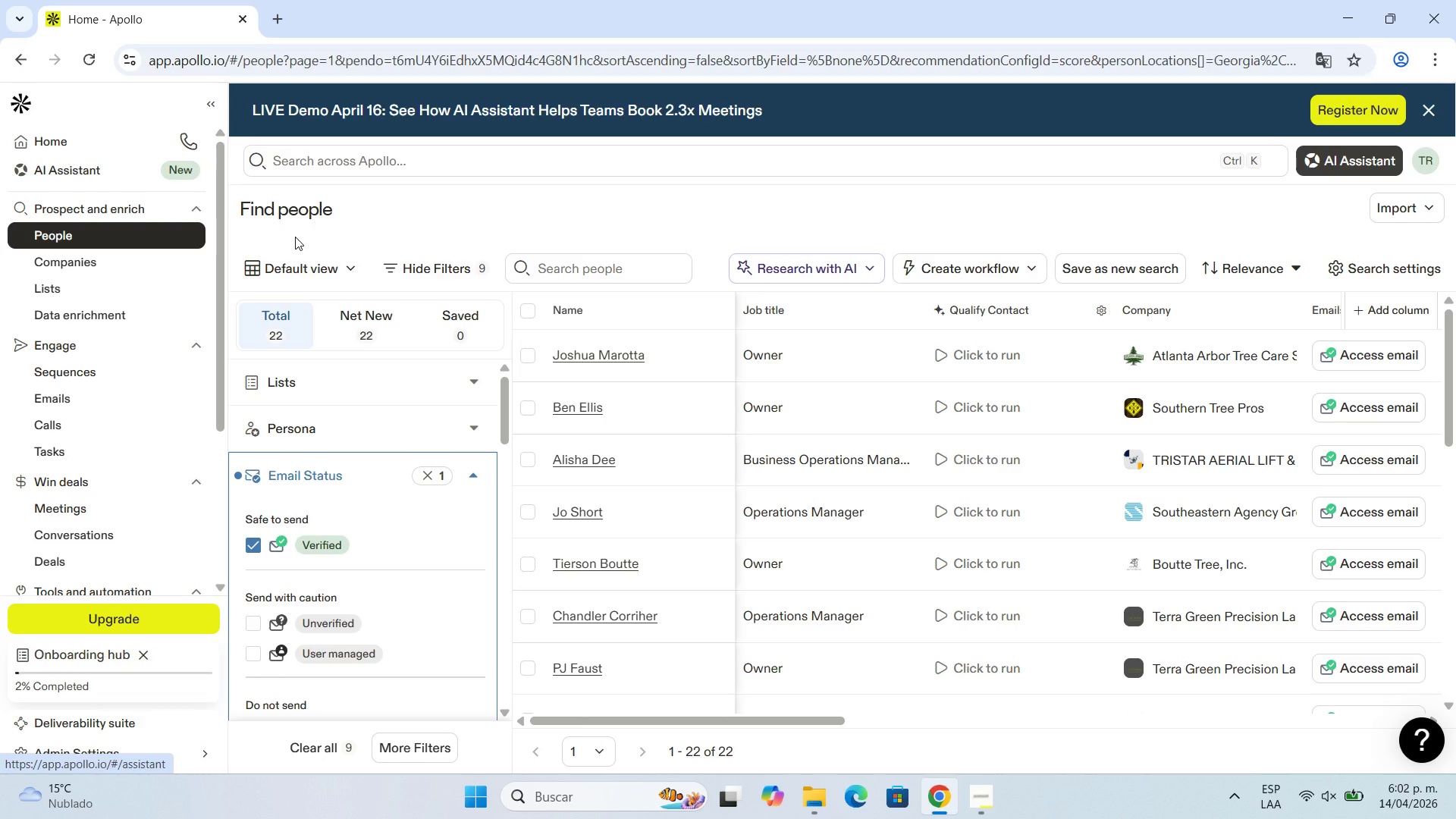 
scroll: coordinate [294, 506], scroll_direction: down, amount: 5.0
 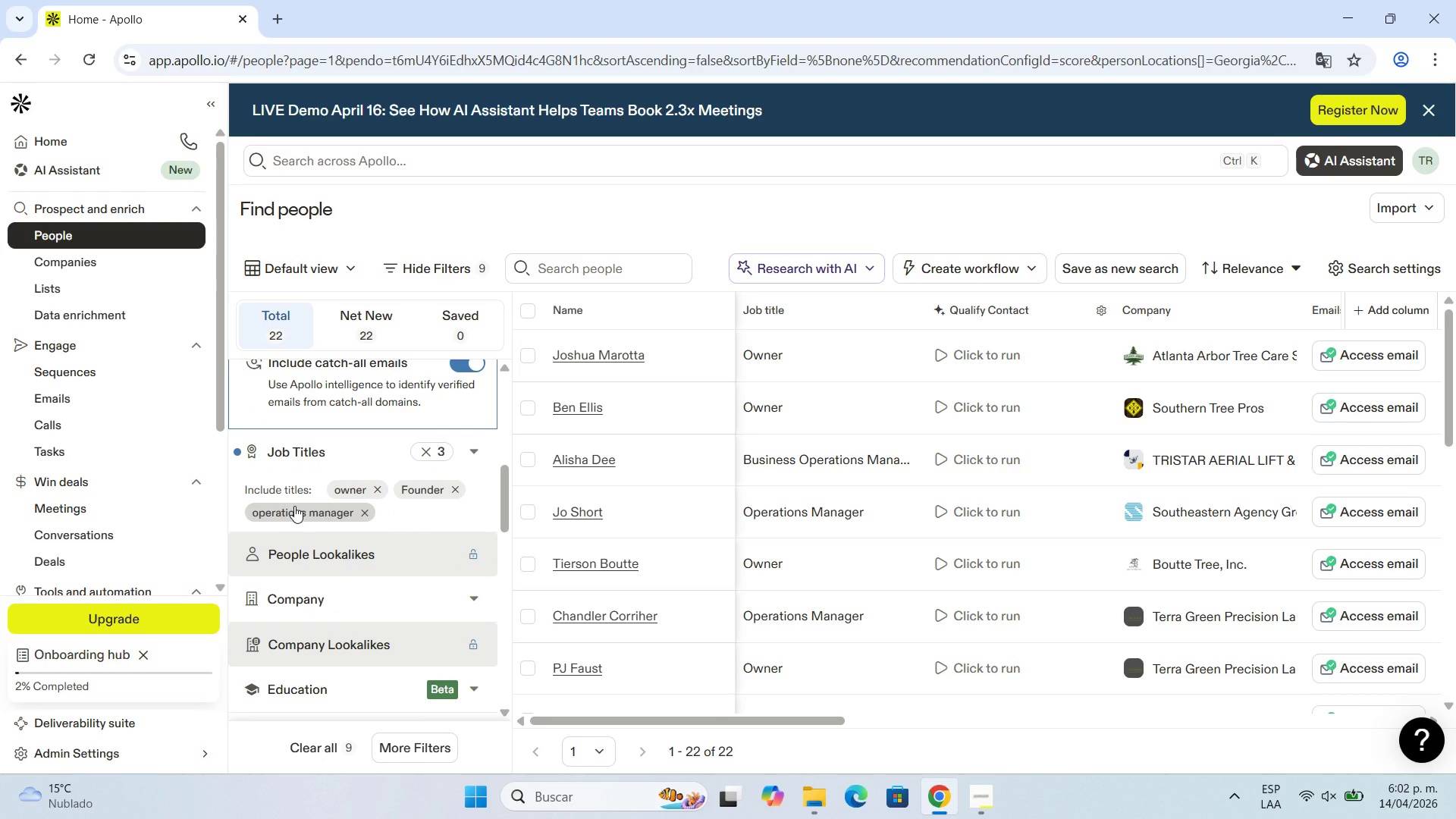 
wait(8.98)
 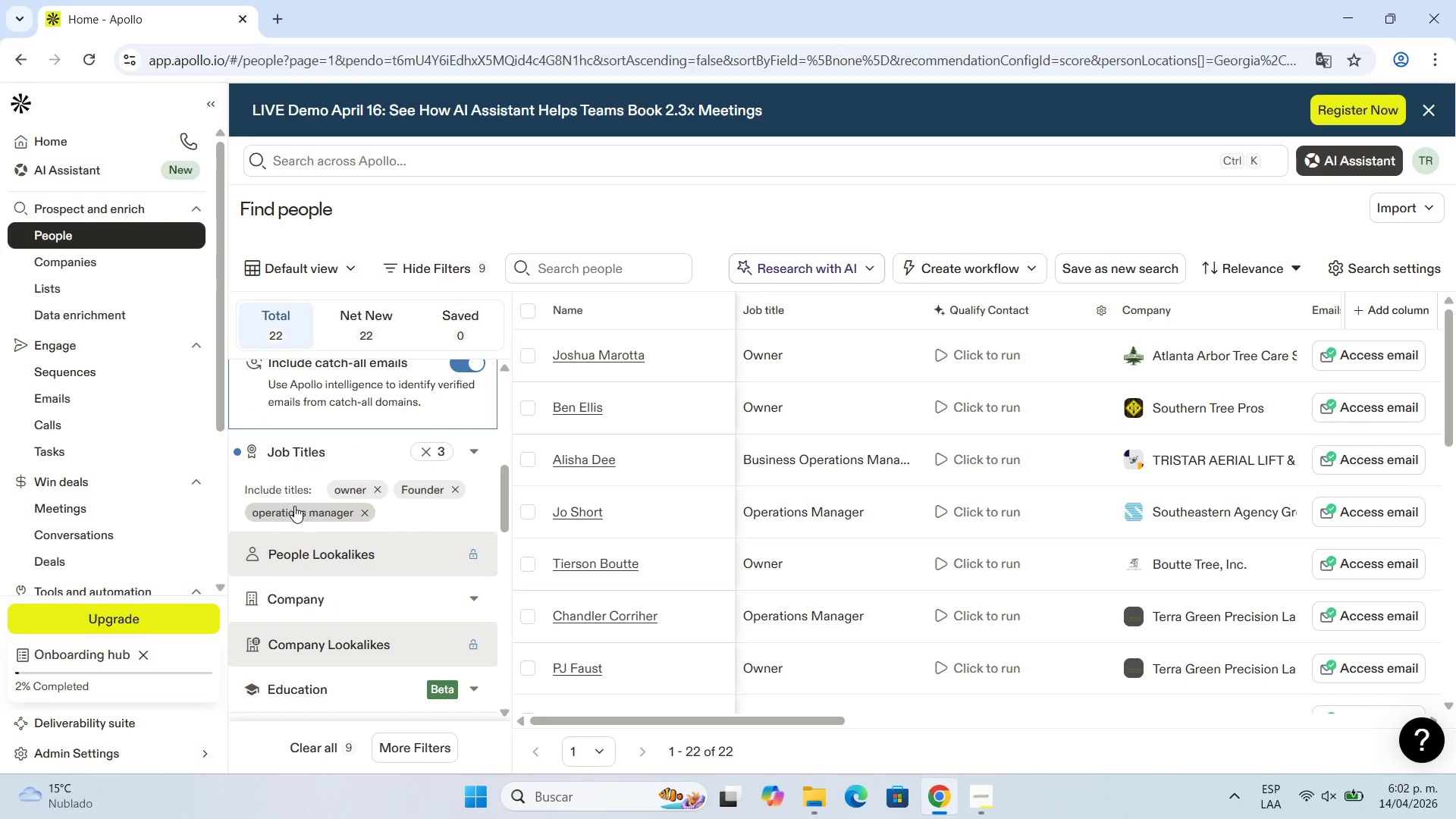 
scroll: coordinate [330, 453], scroll_direction: down, amount: 1.0
 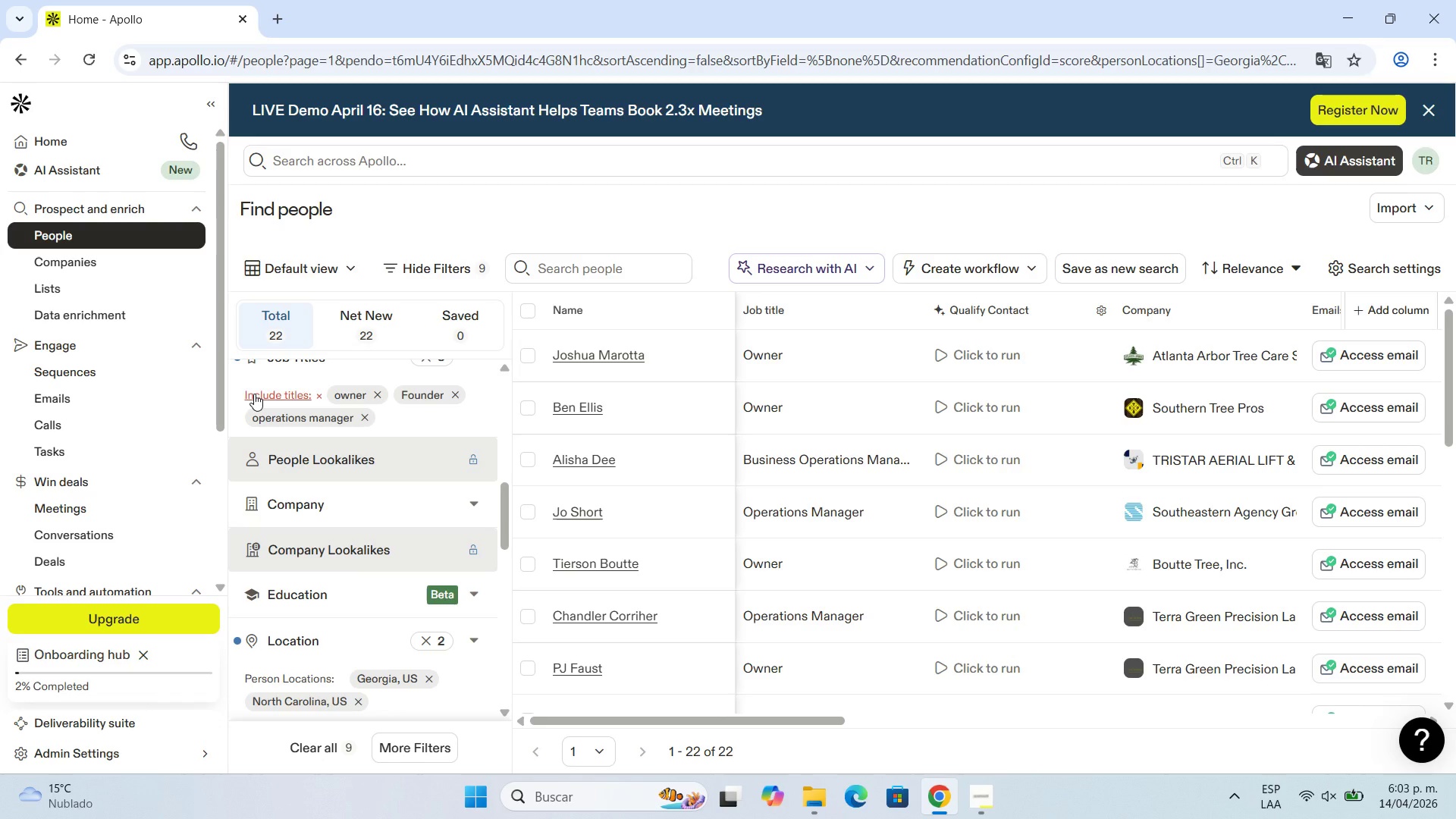 
wait(6.23)
 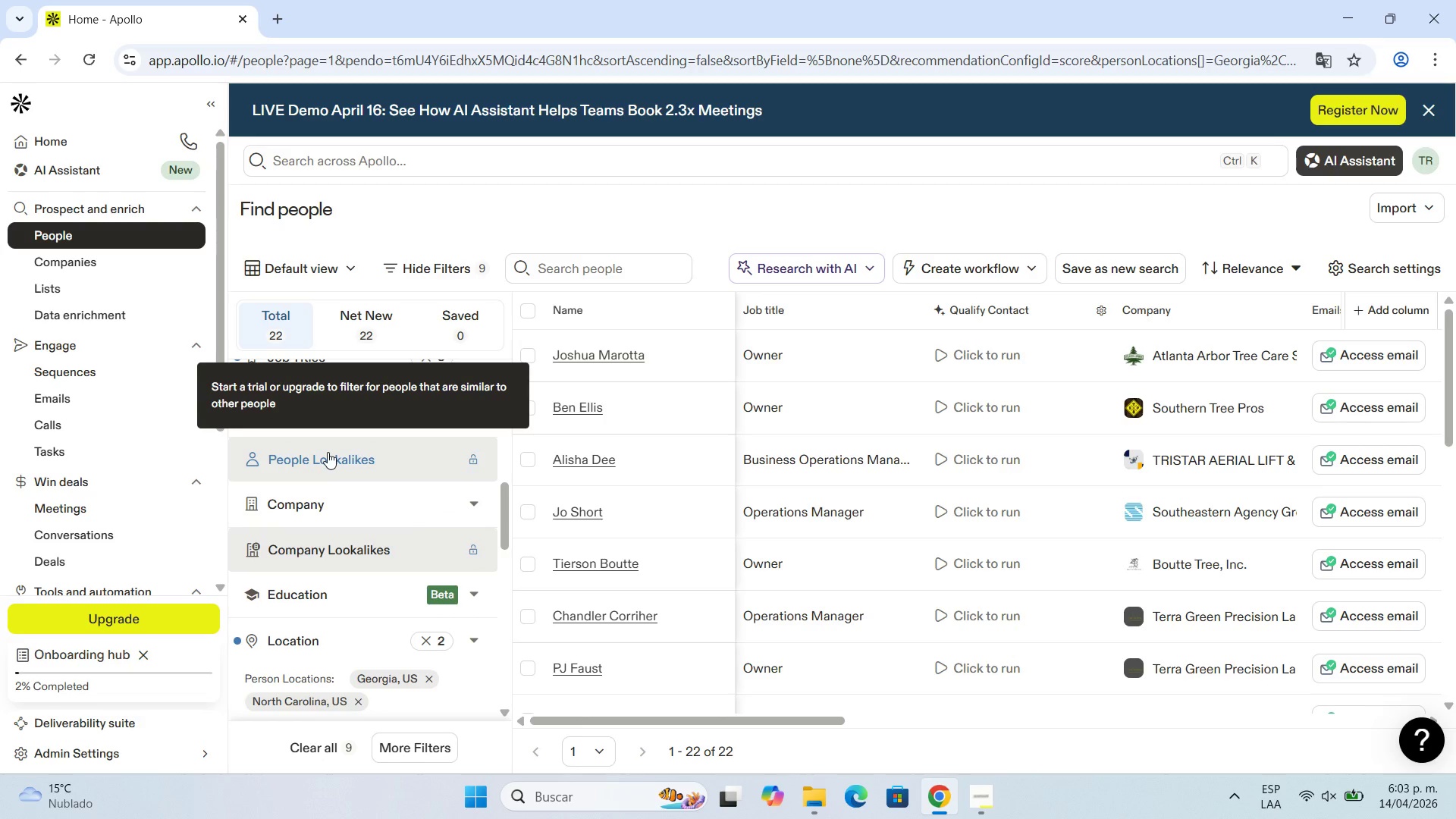 
scroll: coordinate [315, 408], scroll_direction: down, amount: 5.0
 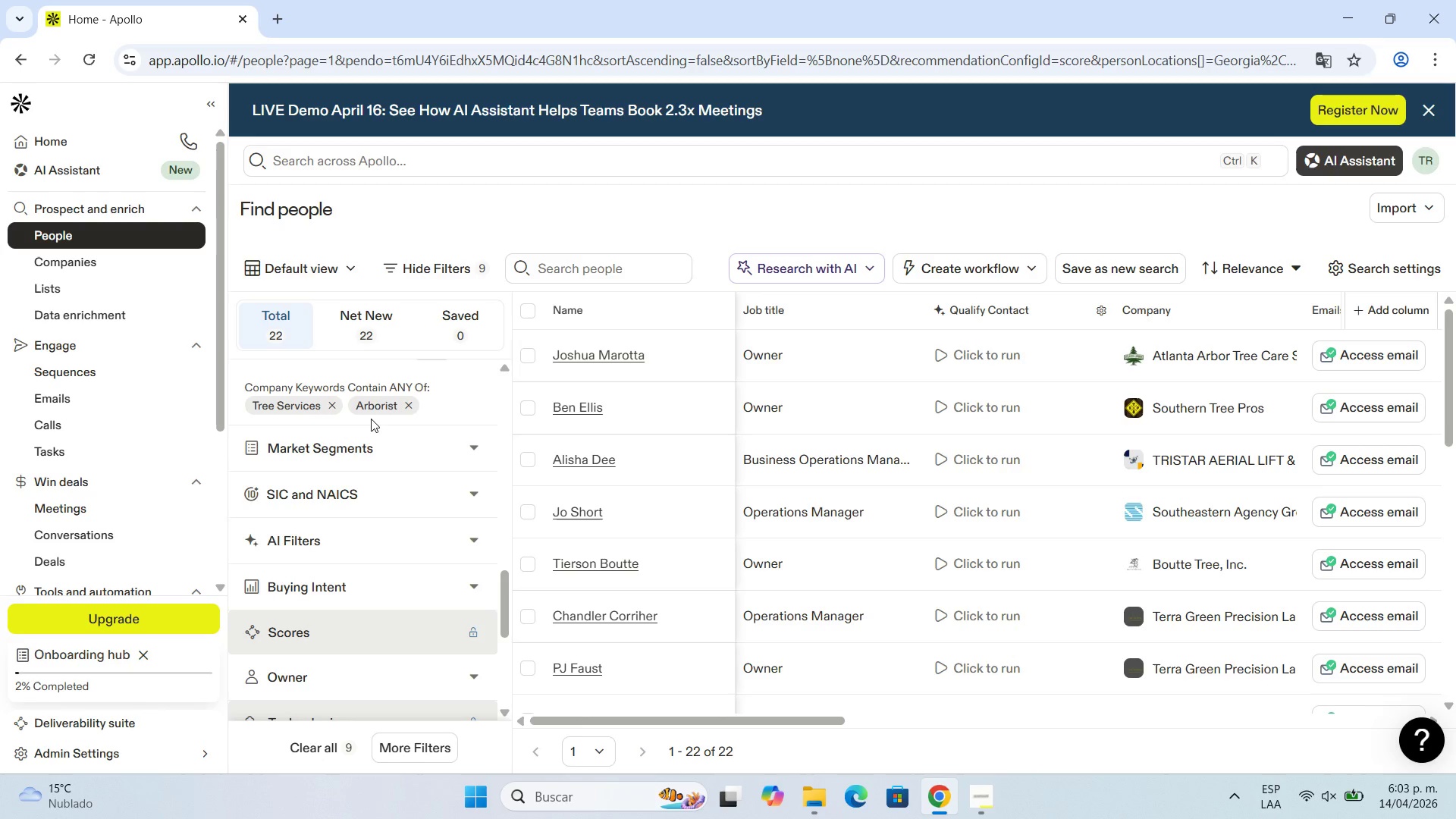 
scroll: coordinate [375, 458], scroll_direction: down, amount: 4.0
 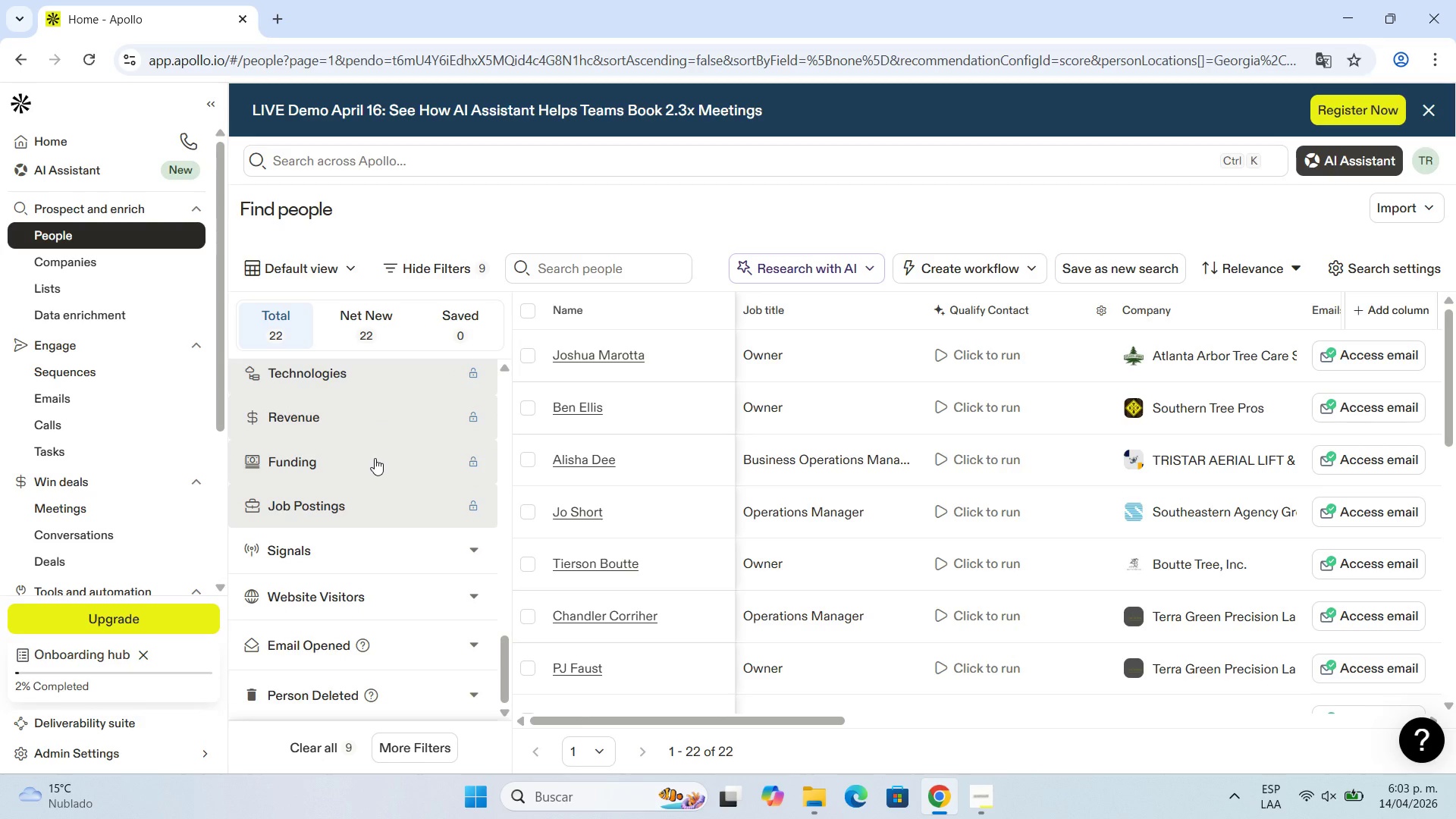 
scroll: coordinate [379, 554], scroll_direction: up, amount: 6.0
 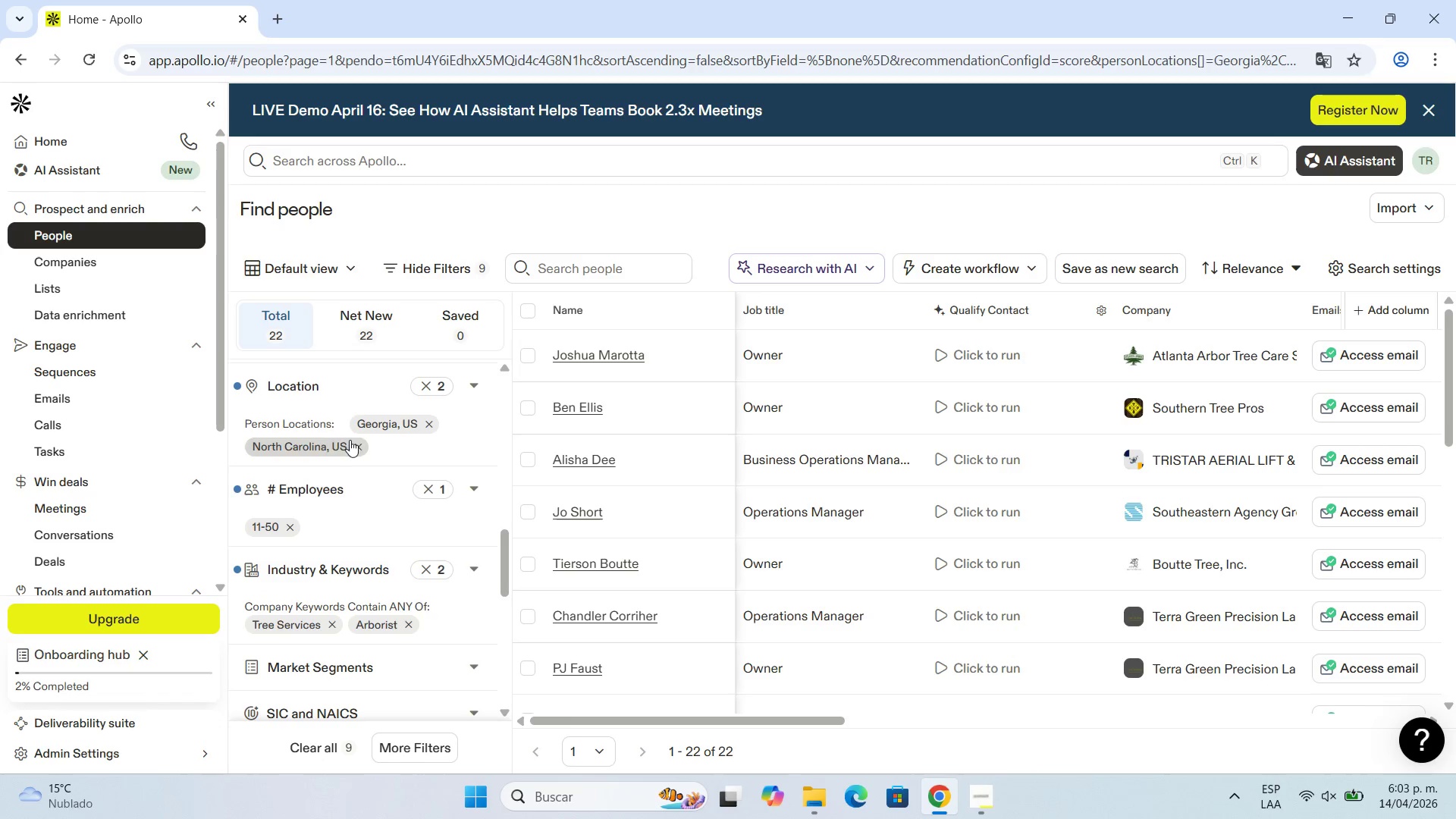 
left_click([358, 442])
 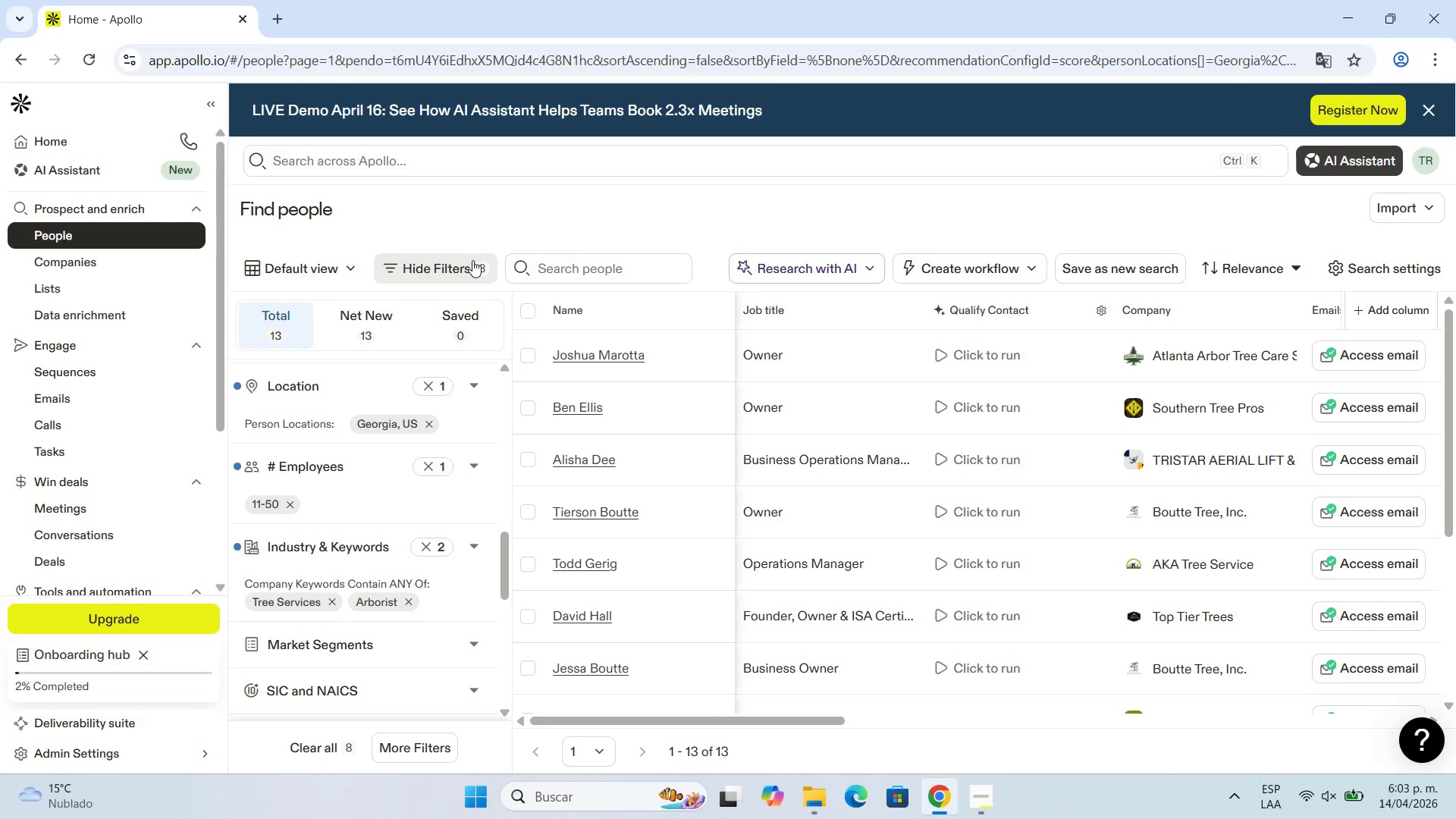 
wait(25.69)
 